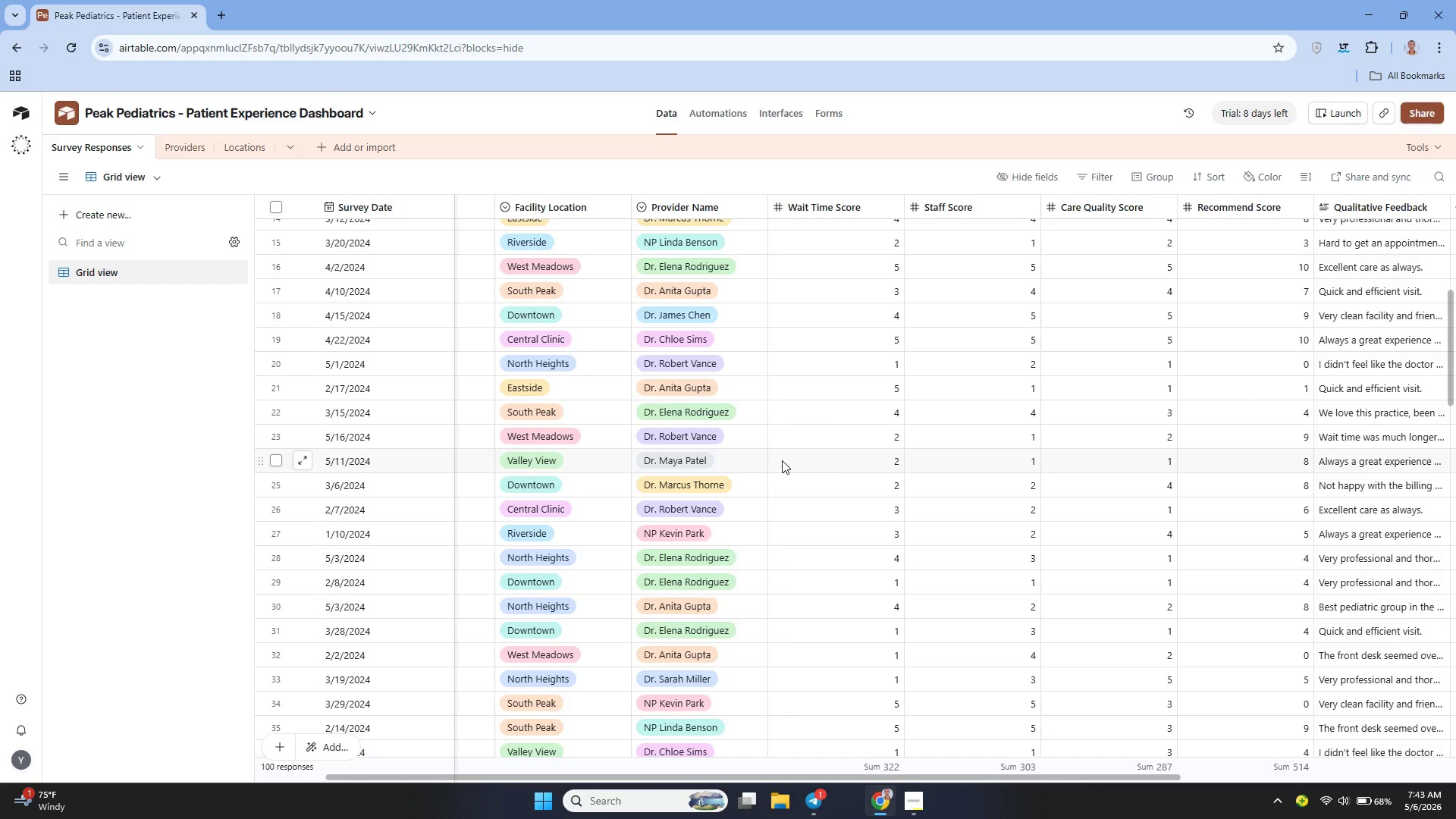 
left_click([190, 149])
 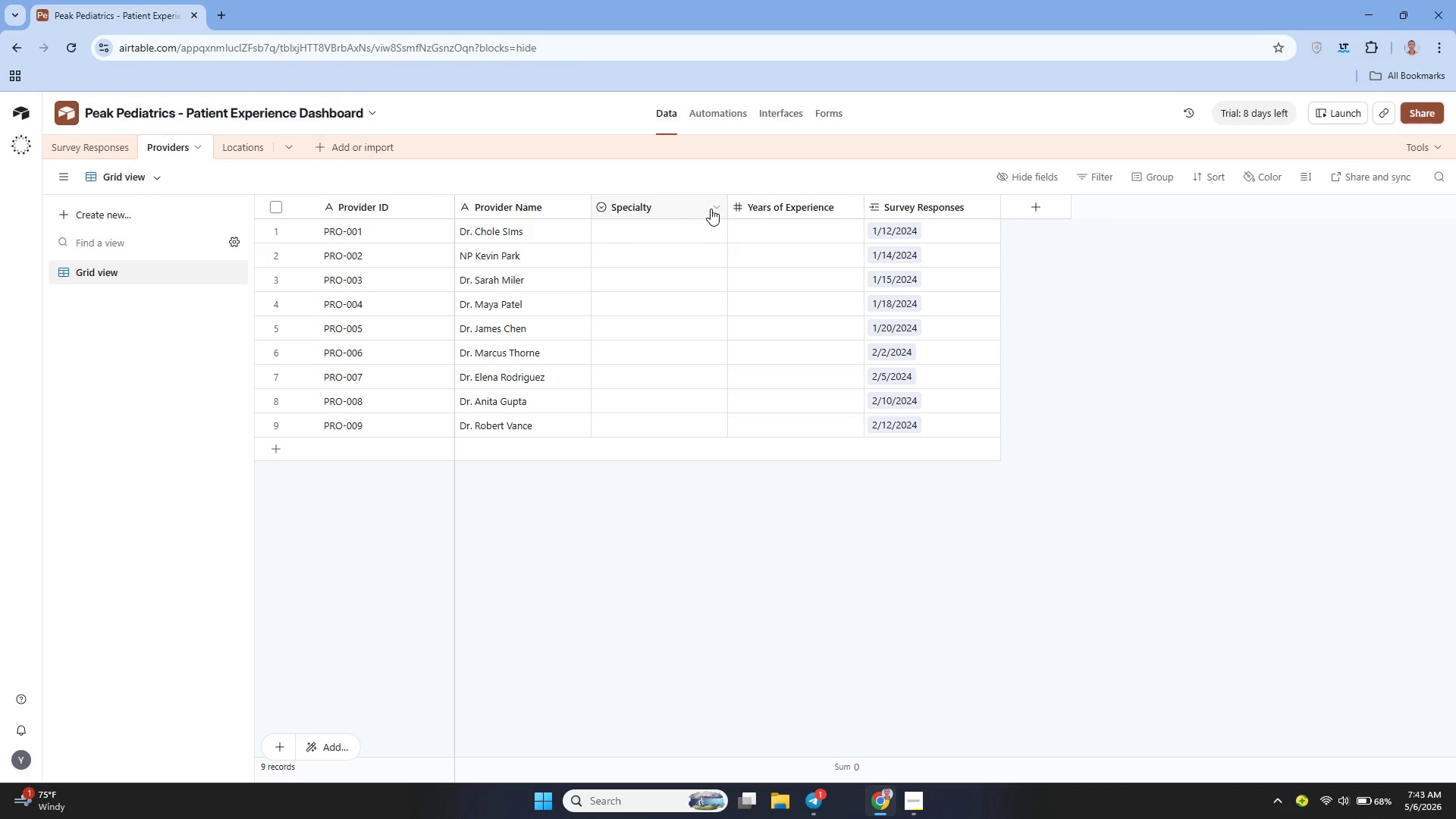 
left_click([711, 207])
 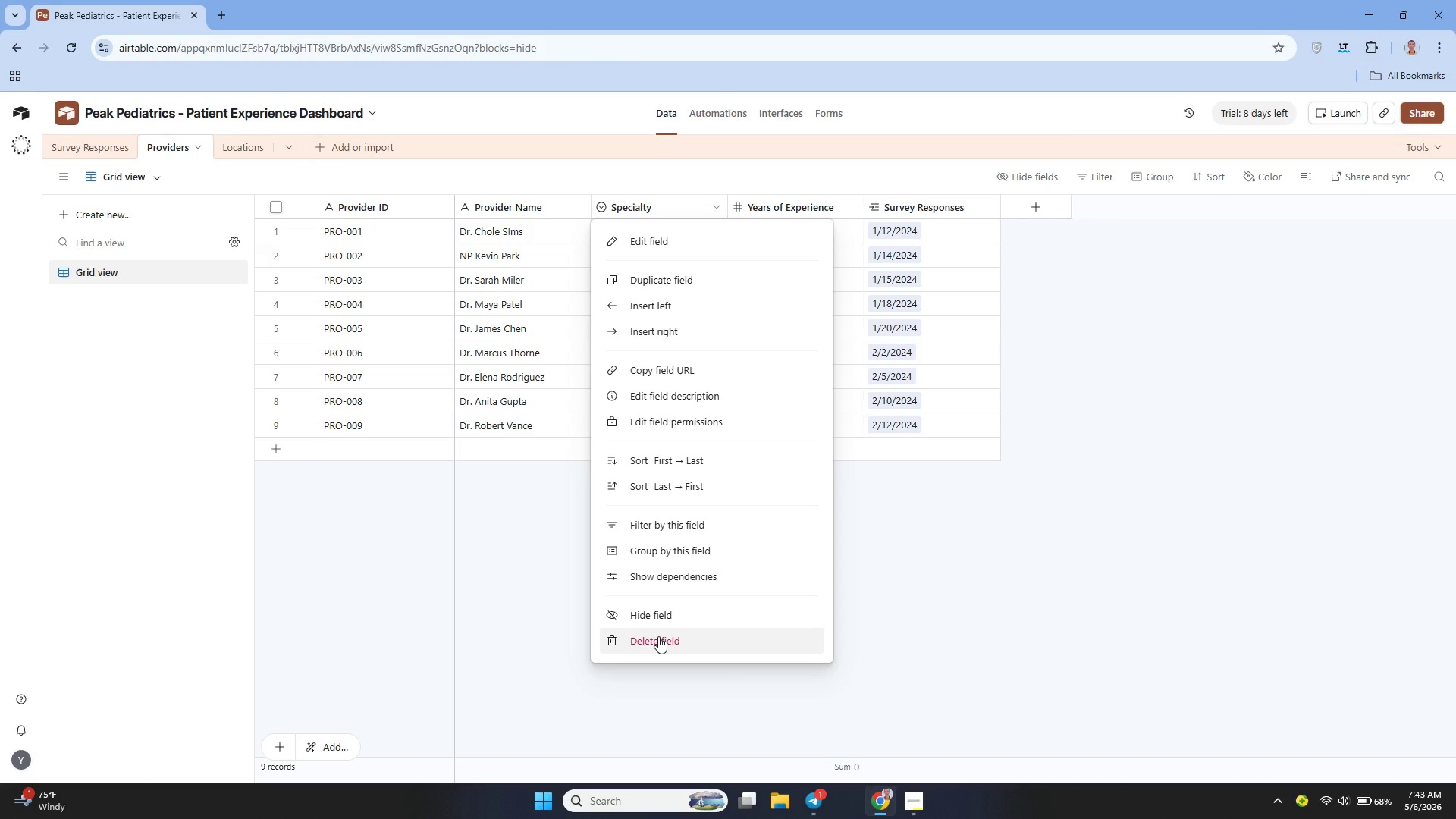 
left_click([658, 636])
 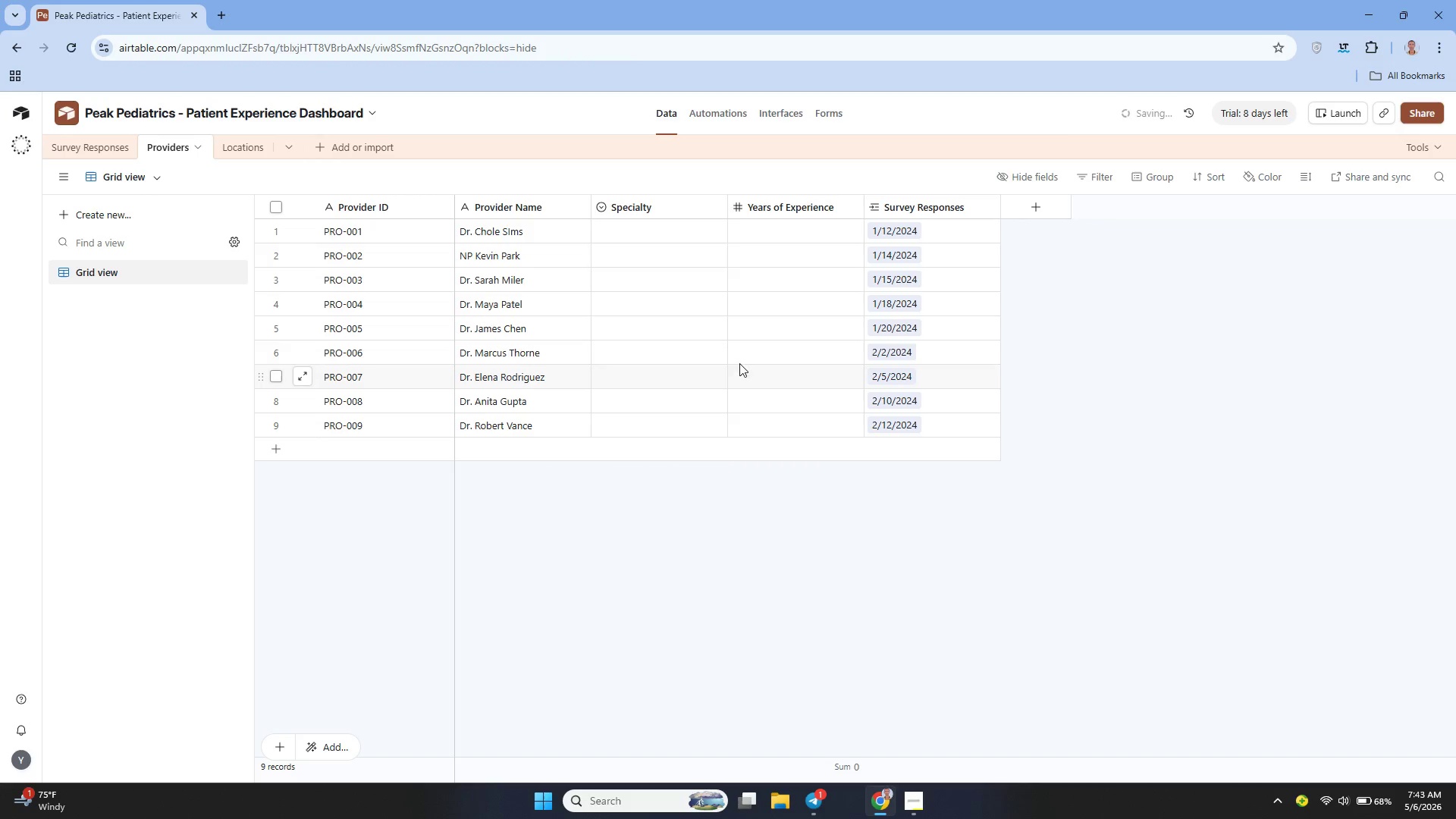 
mouse_move([744, 288])
 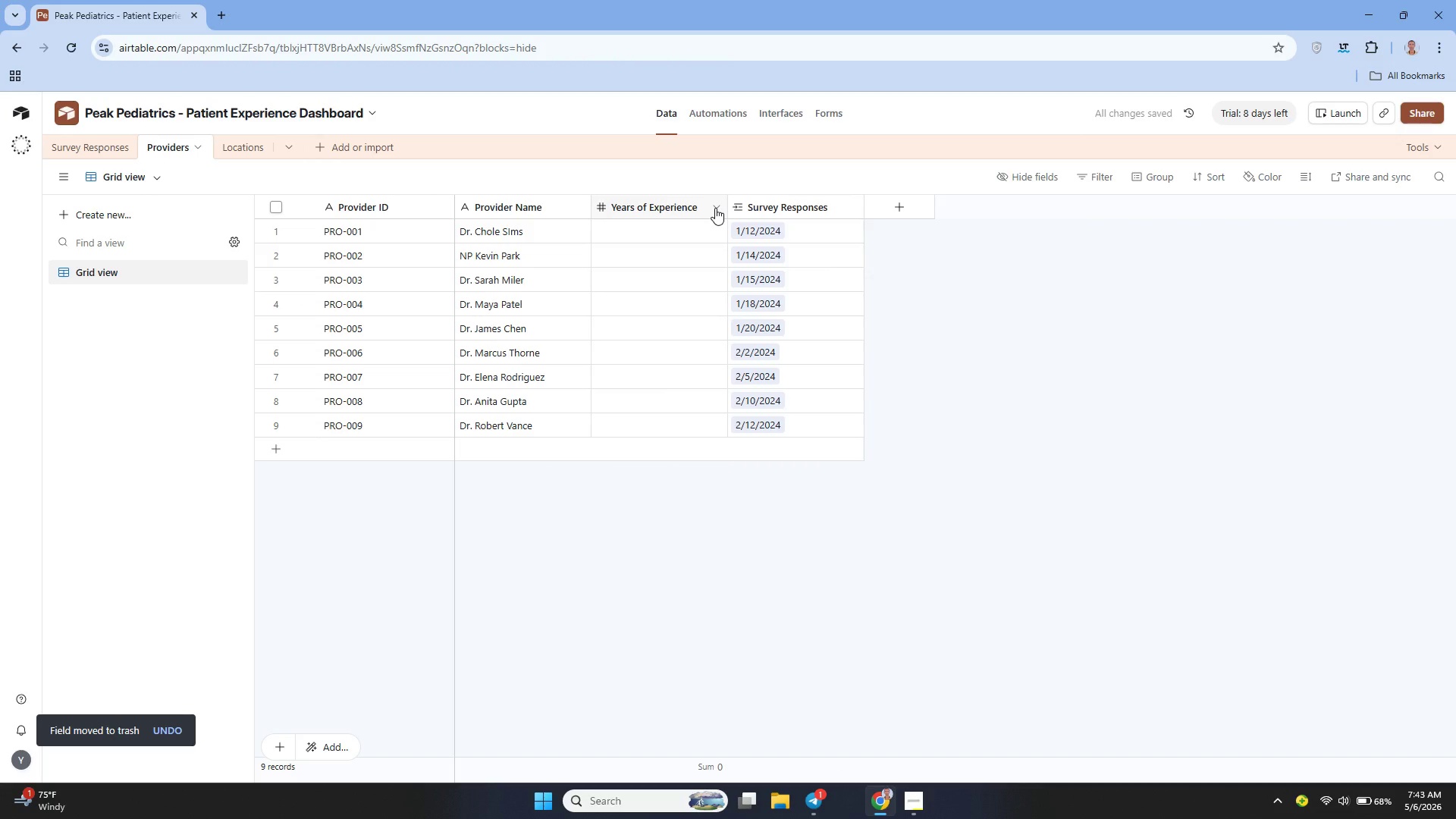 
left_click([715, 208])
 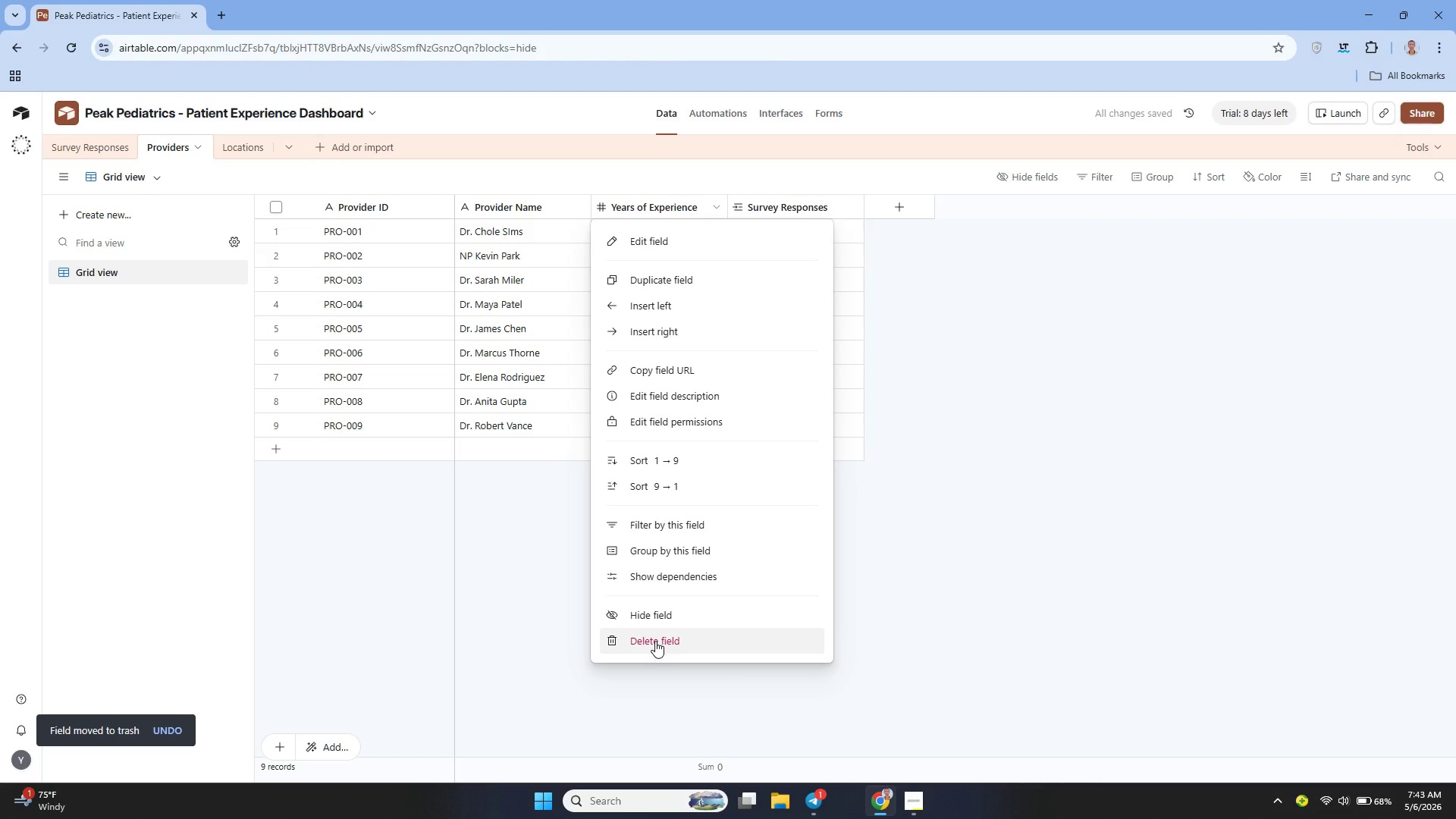 
left_click([655, 641])
 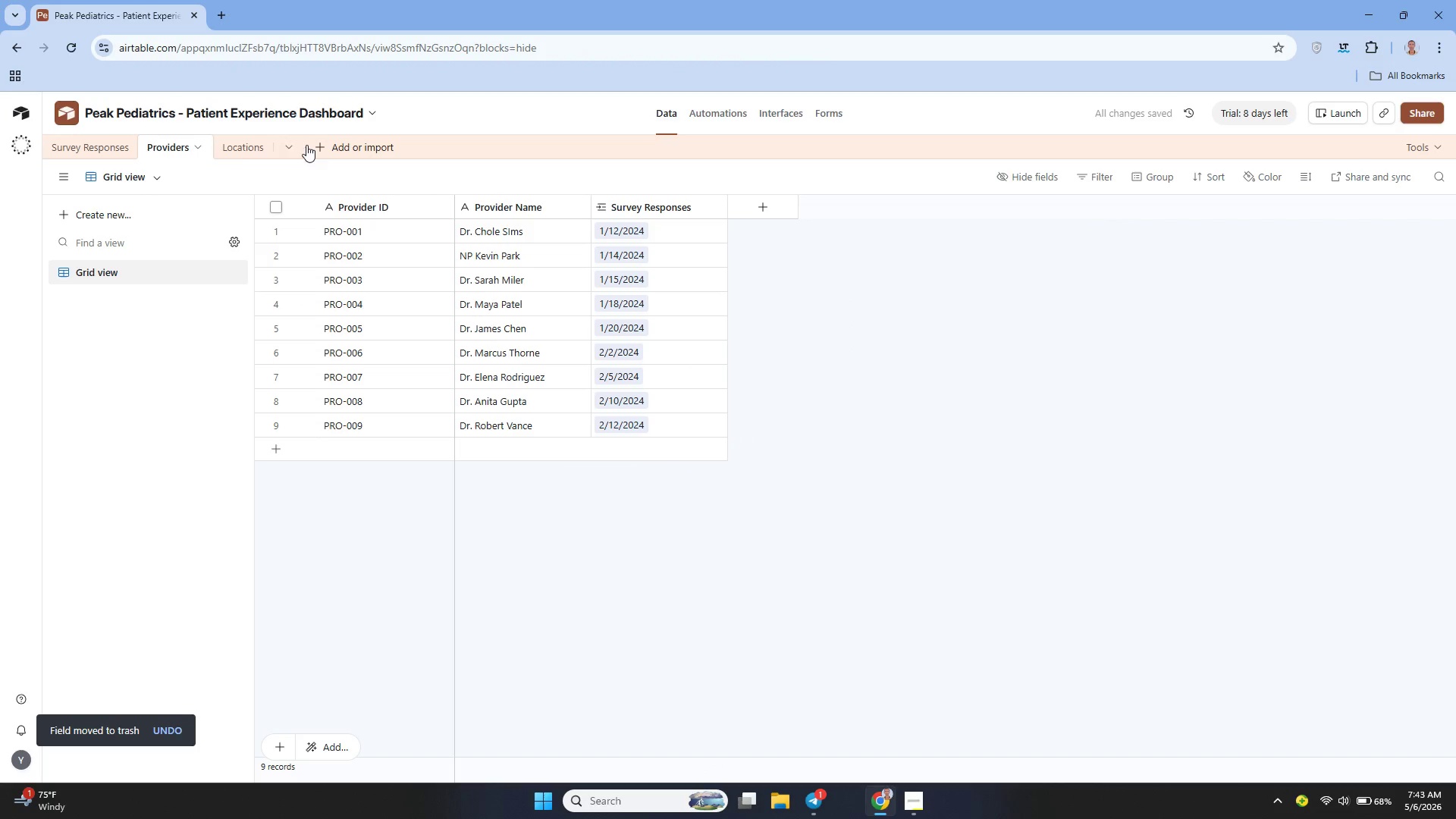 
left_click([249, 151])
 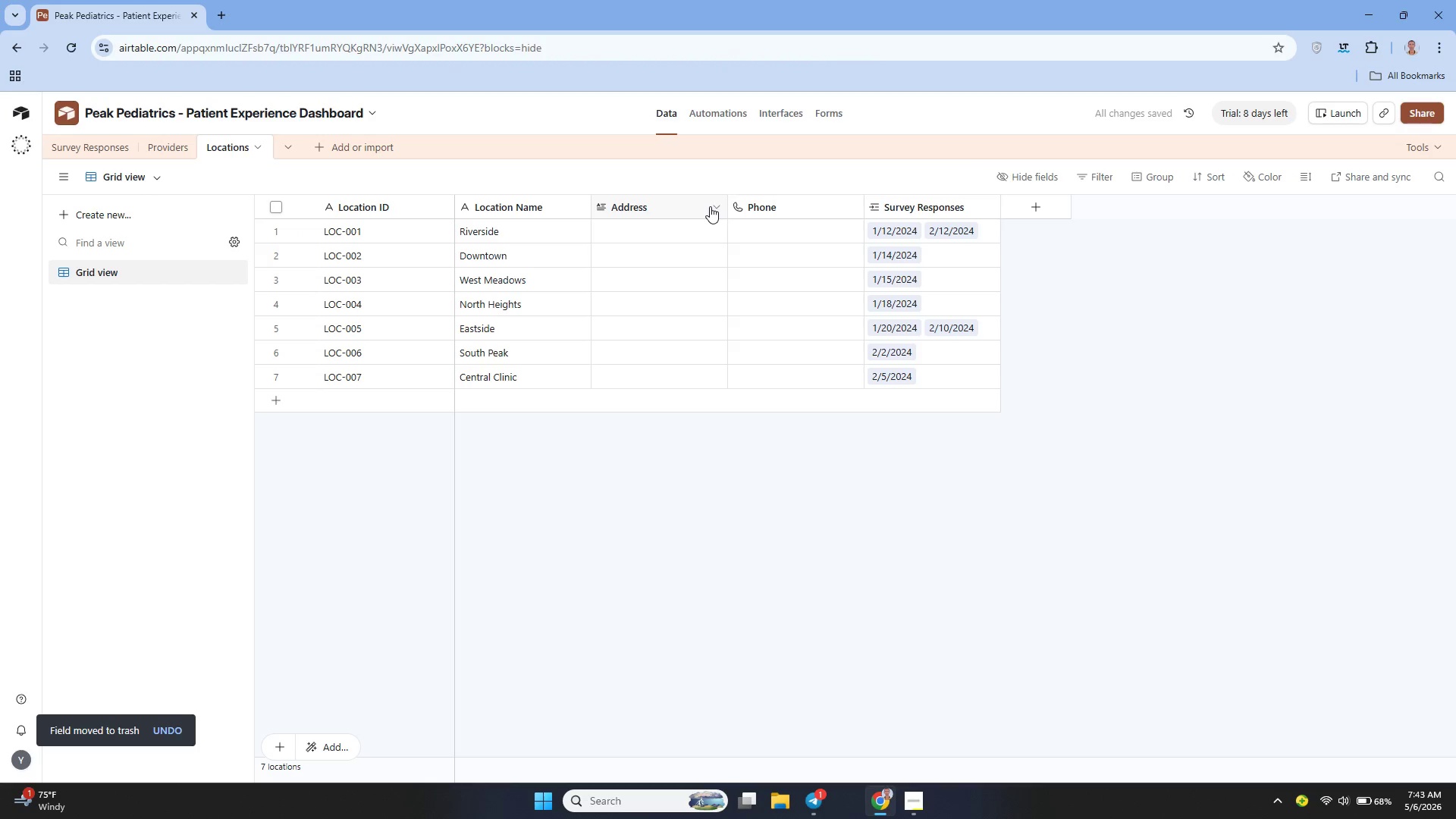 
left_click([711, 206])
 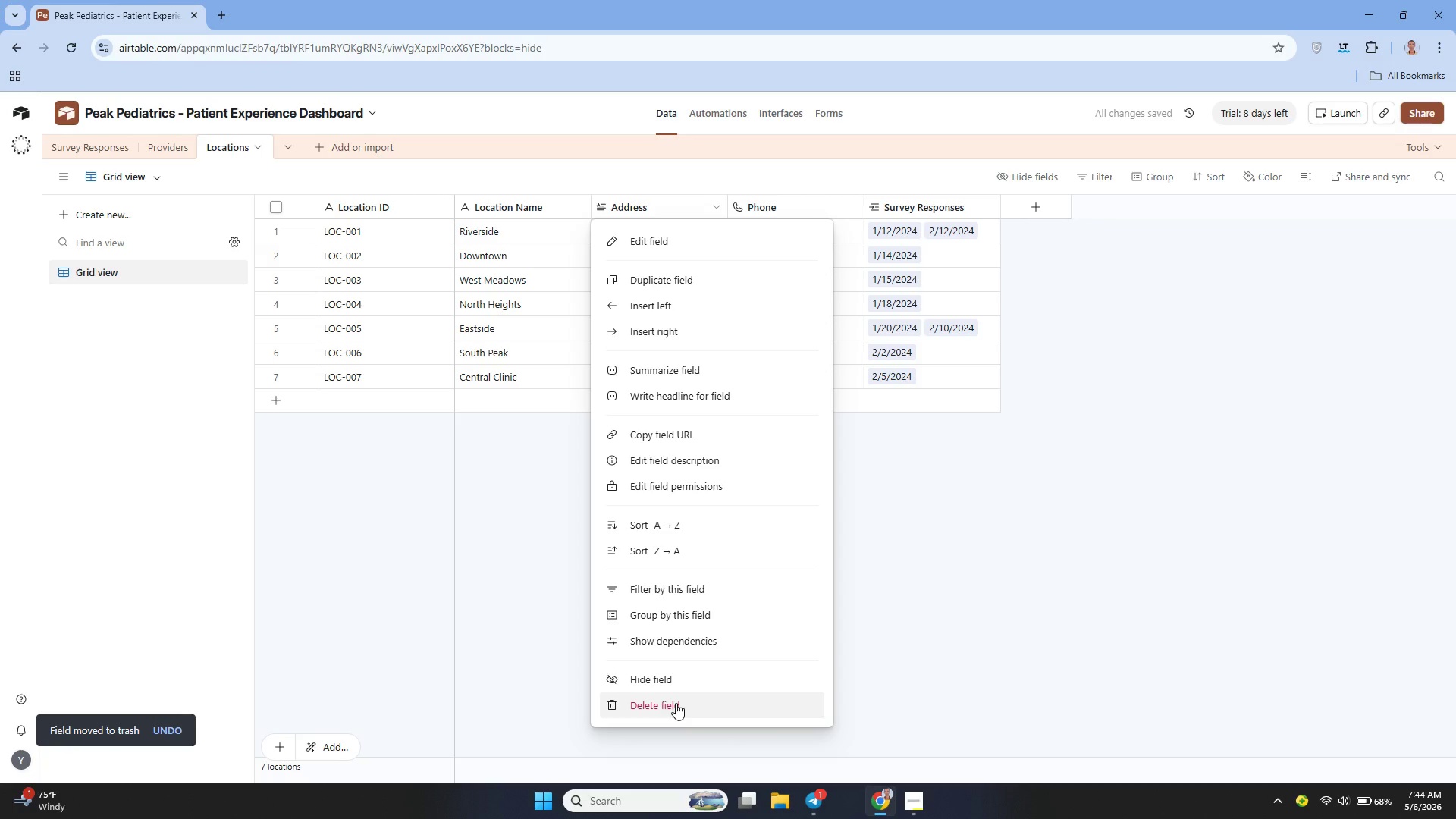 
left_click([676, 703])
 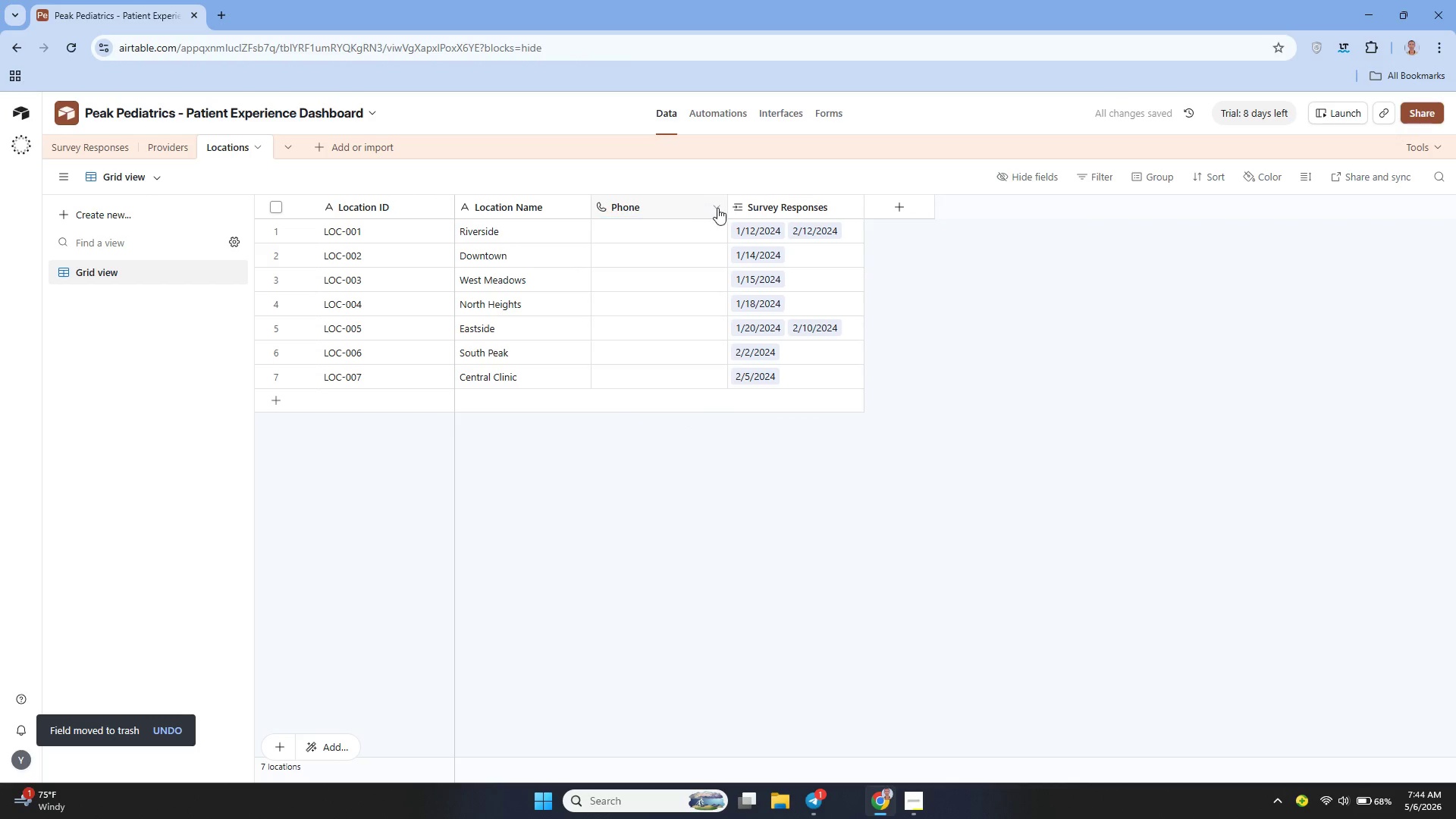 
left_click([717, 206])
 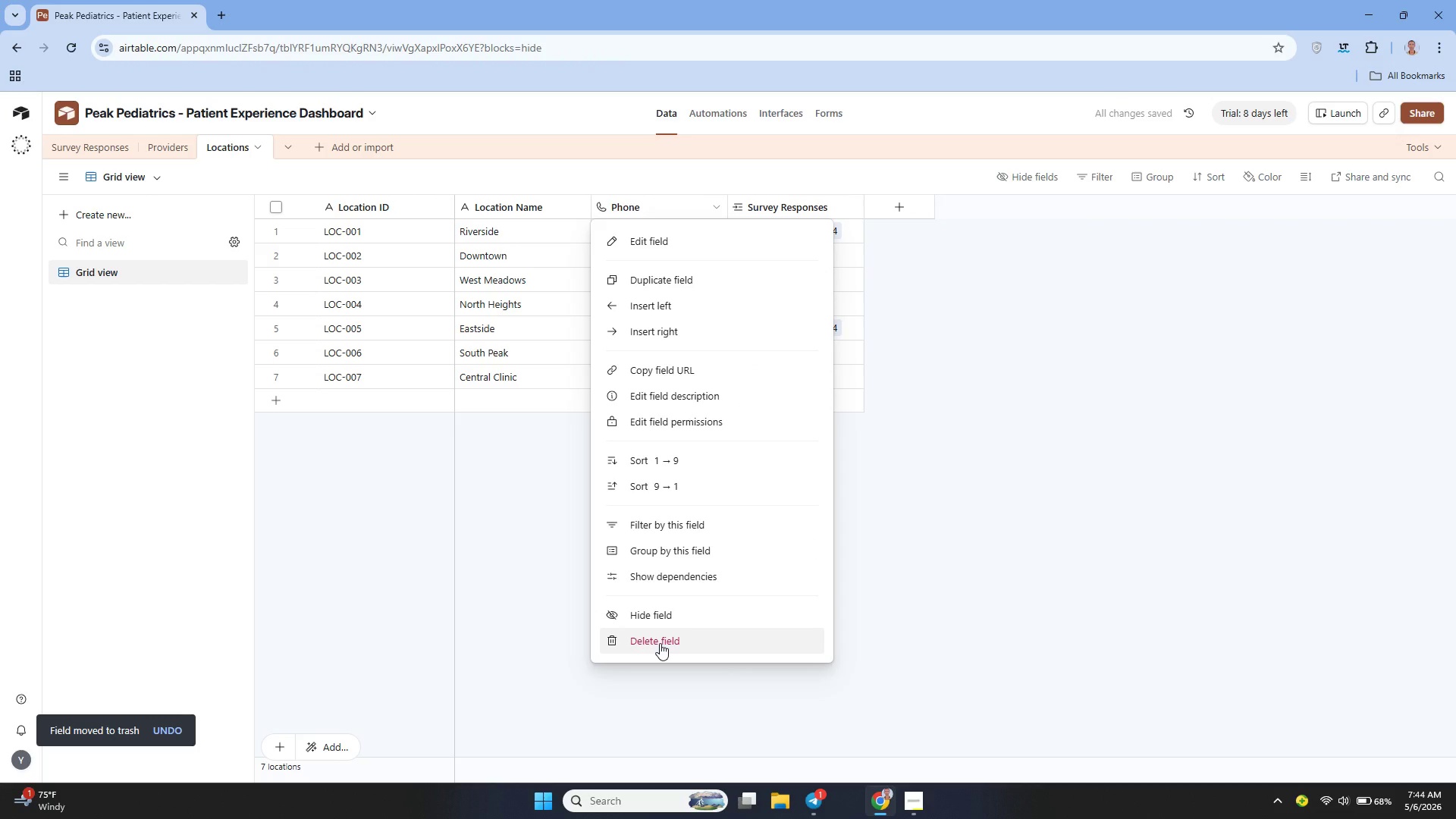 
left_click([660, 643])
 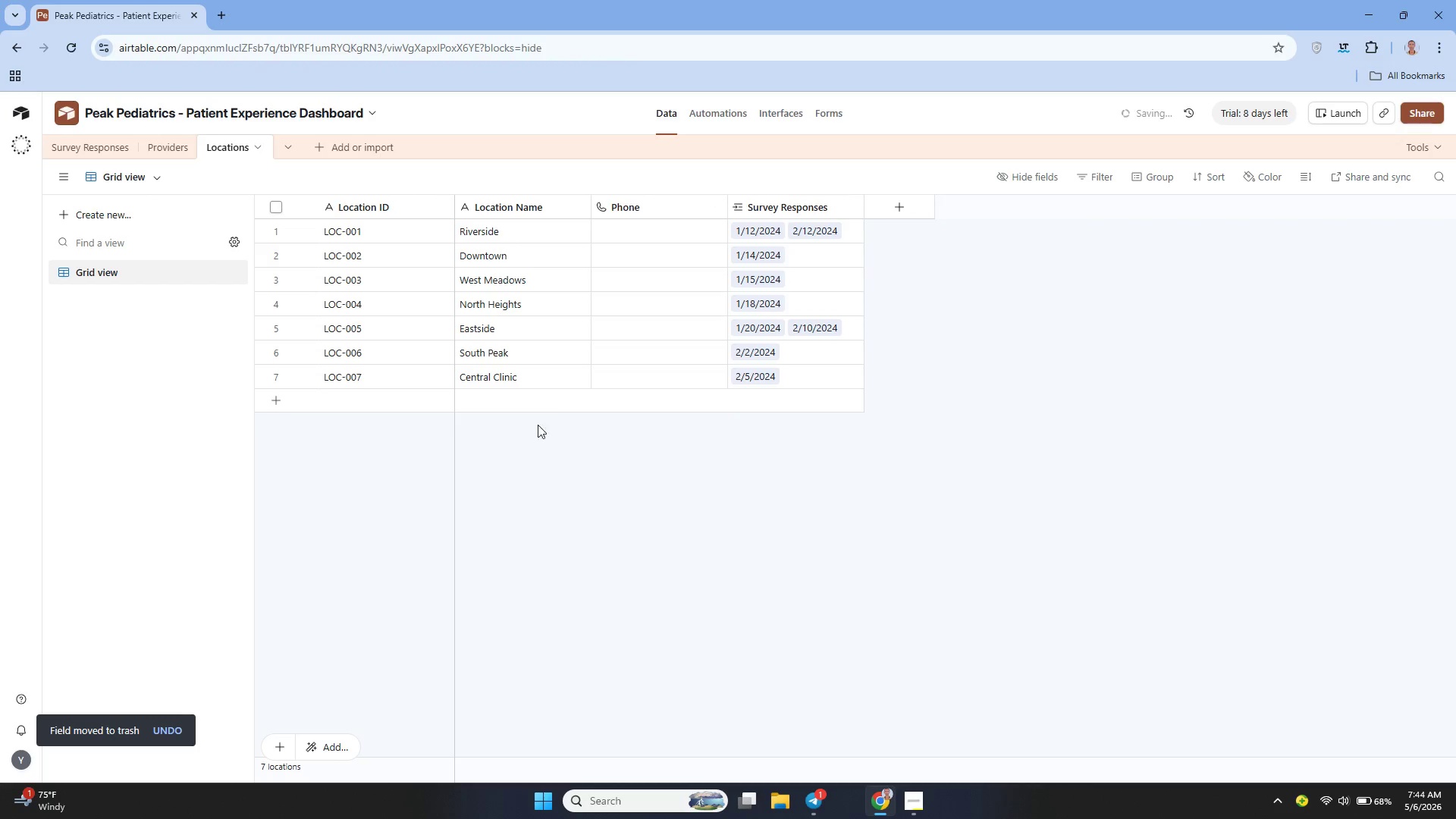 
mouse_move([635, 401])
 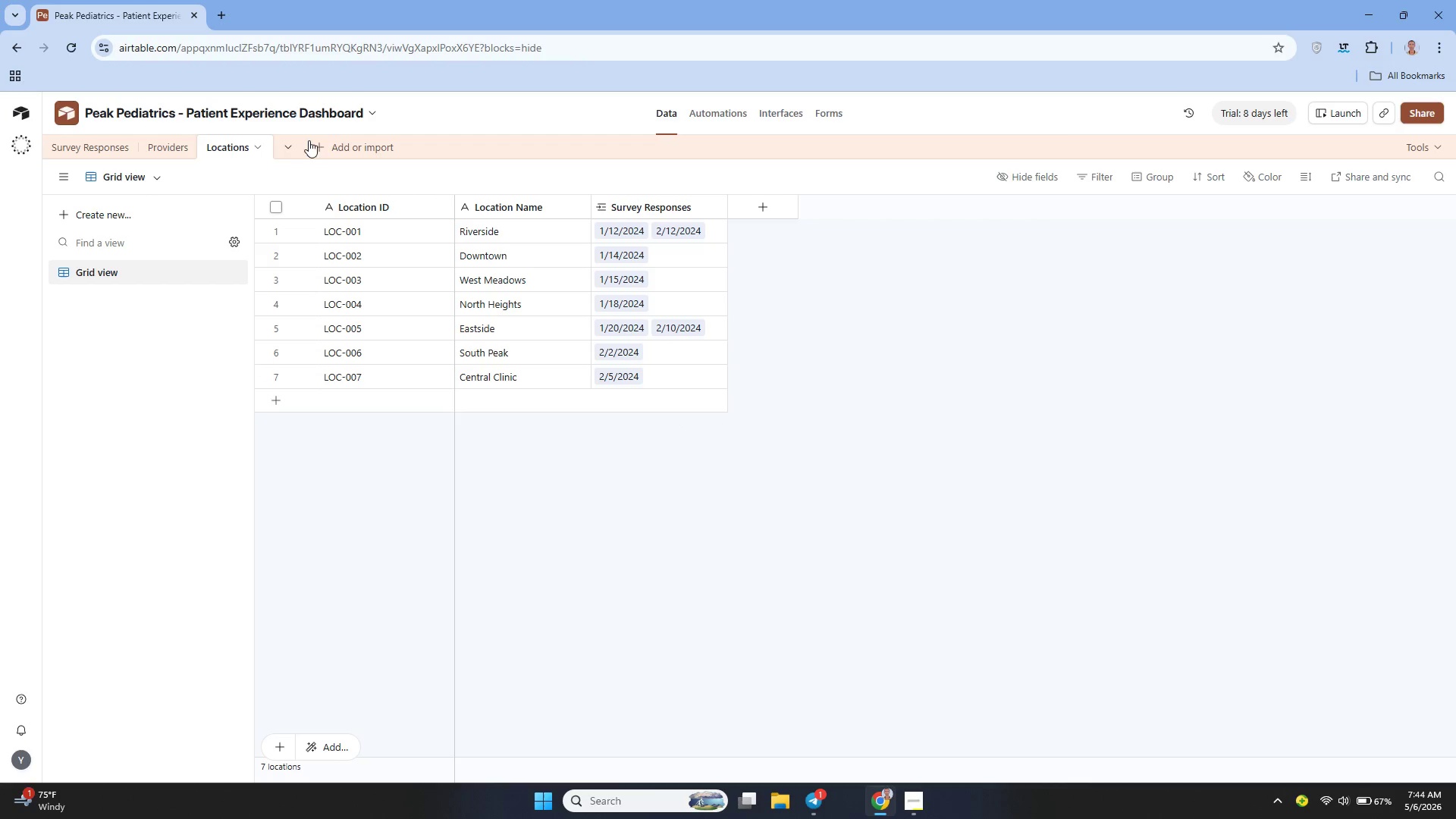 
left_click([324, 140])
 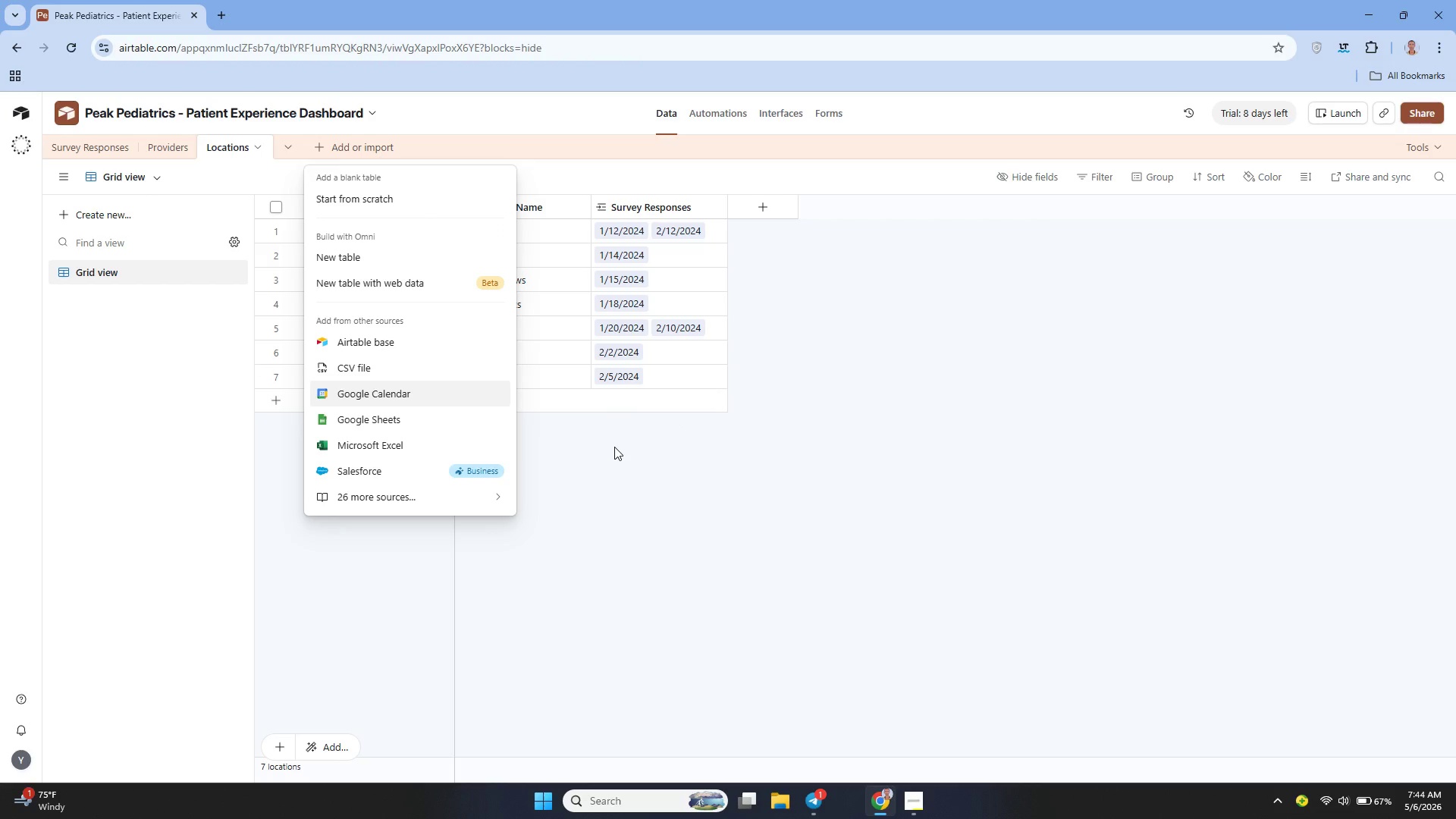 
wait(6.34)
 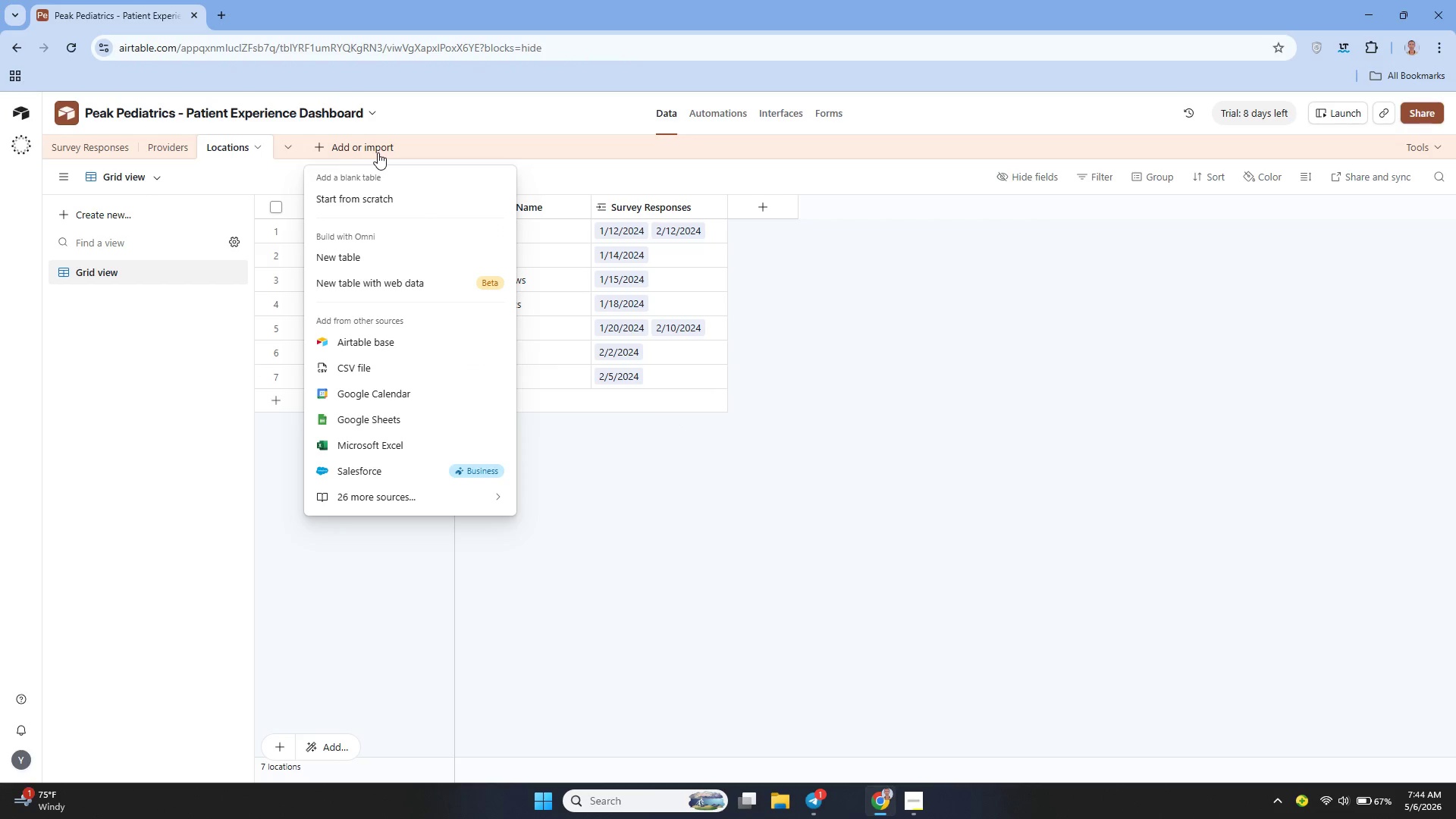 
left_click([614, 447])
 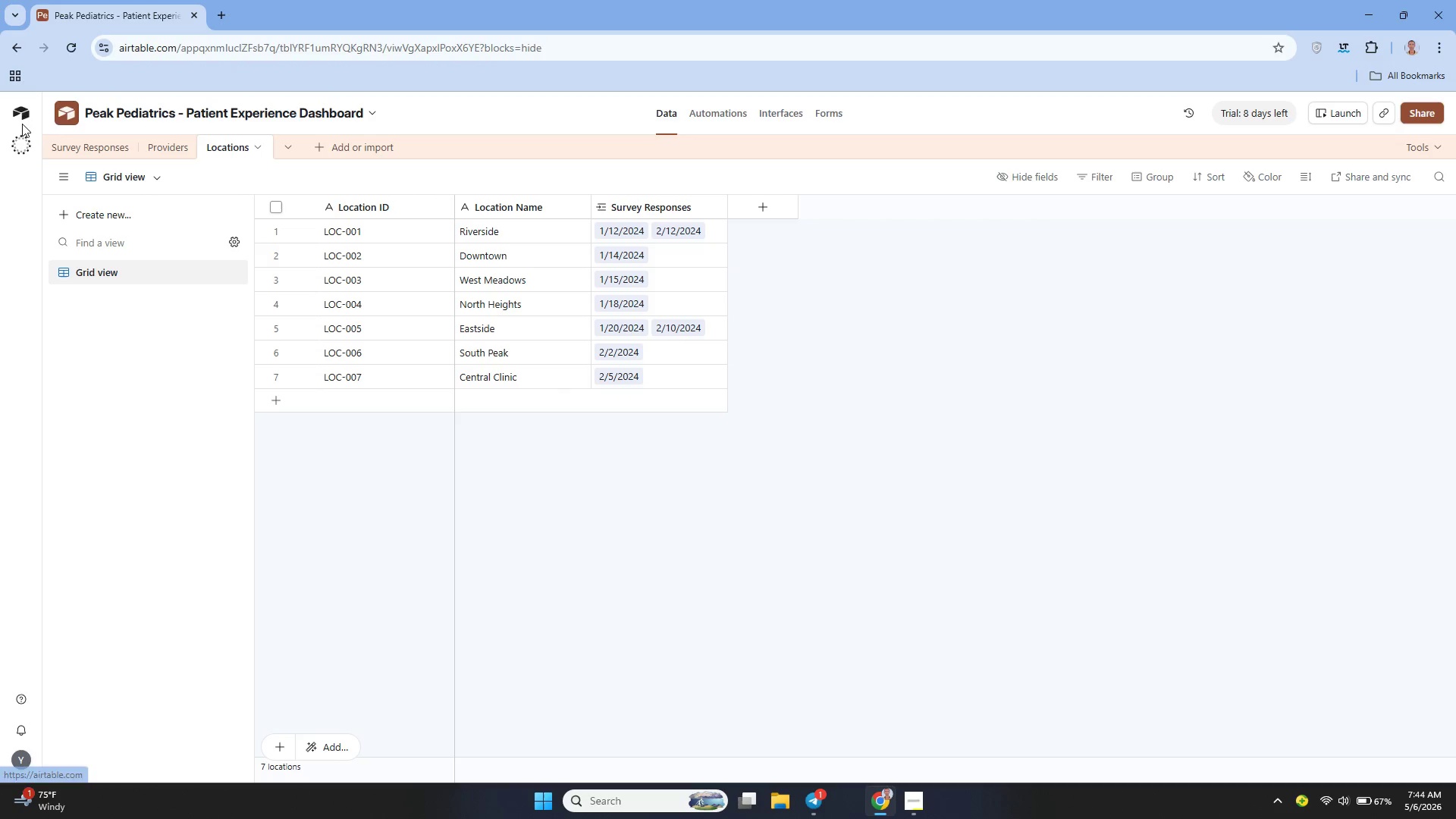 
left_click([83, 135])
 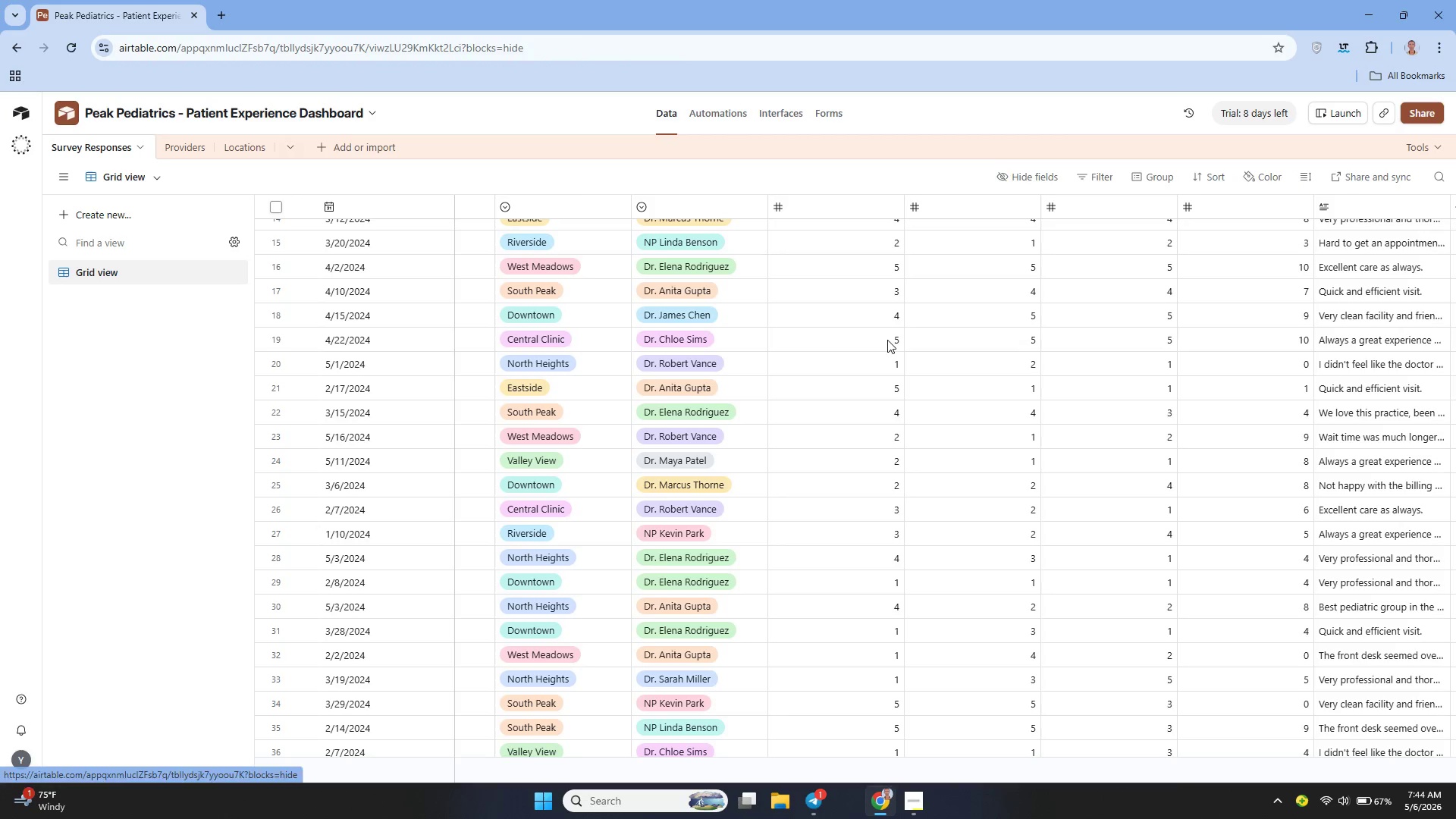 
mouse_move([1041, 357])
 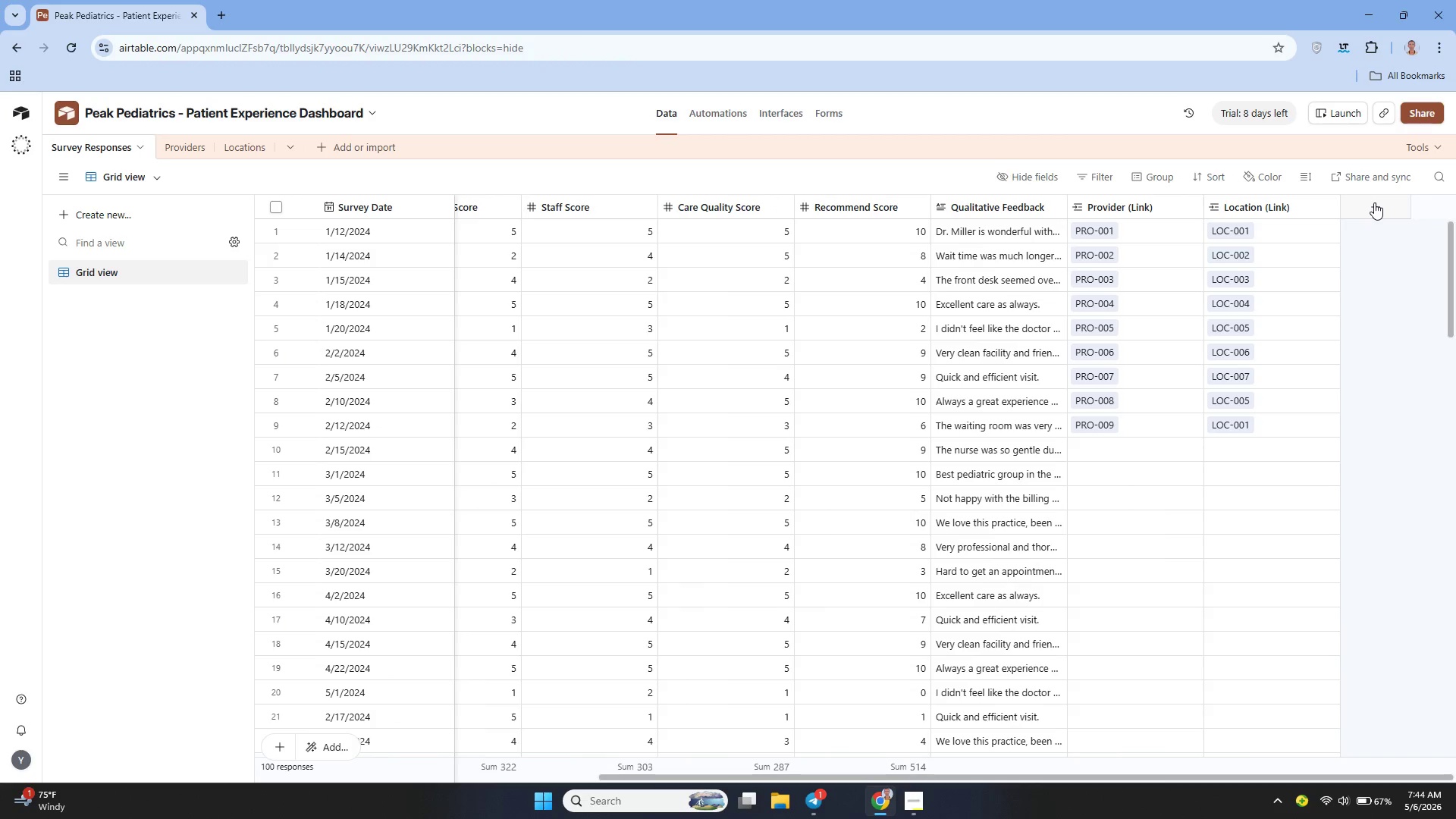 
left_click([1374, 202])
 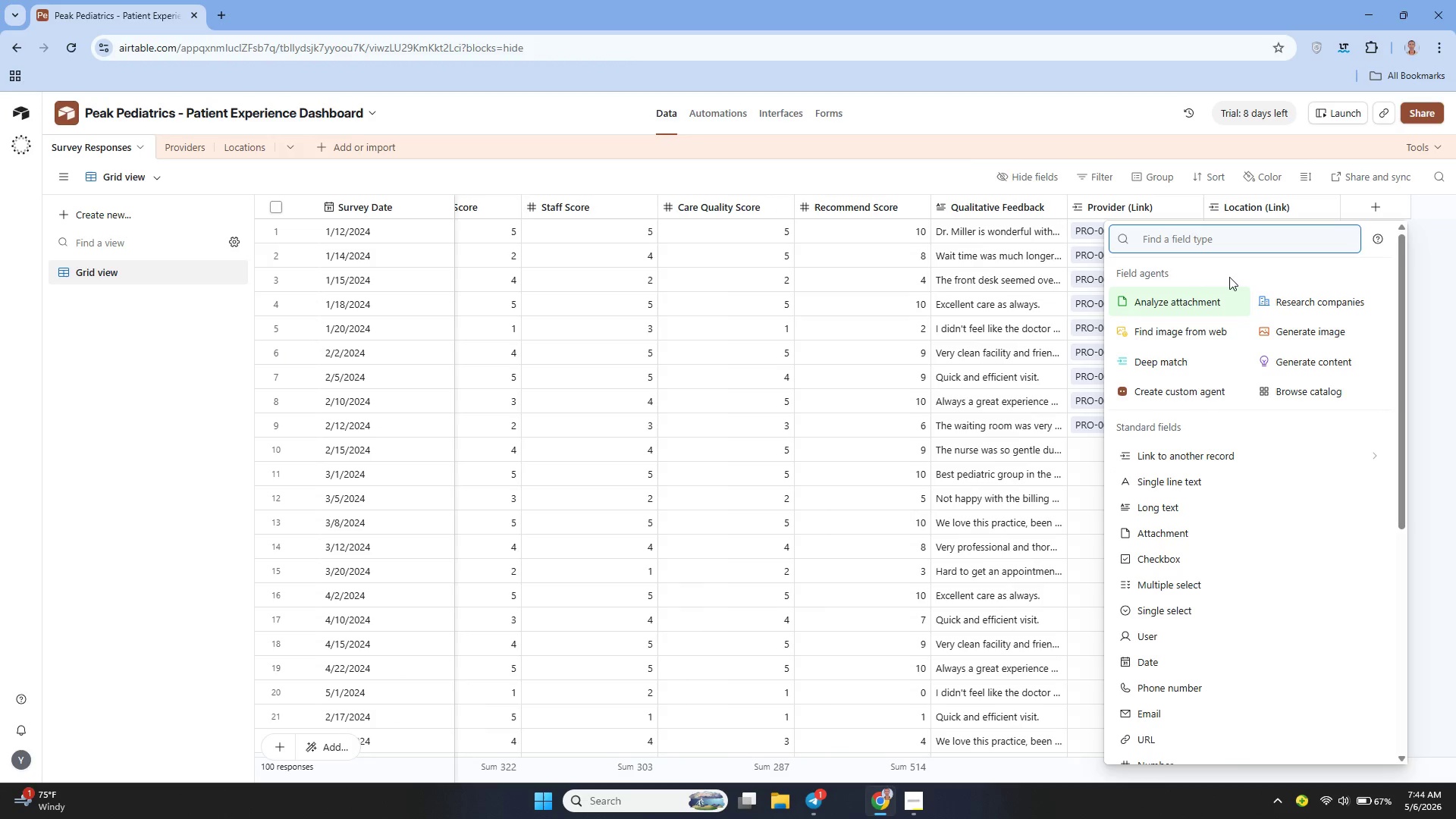 
type(form)
 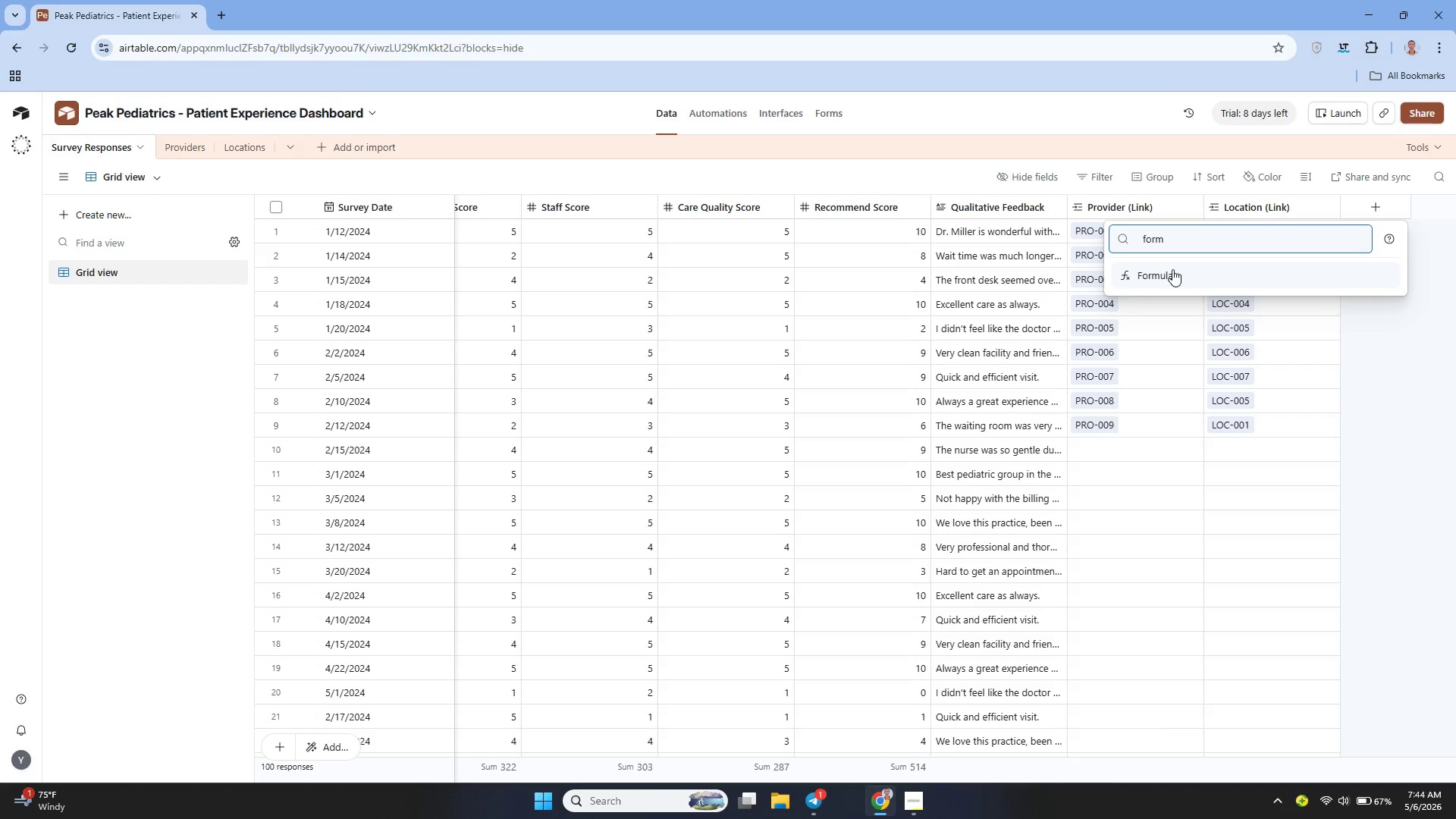 
left_click([1172, 269])
 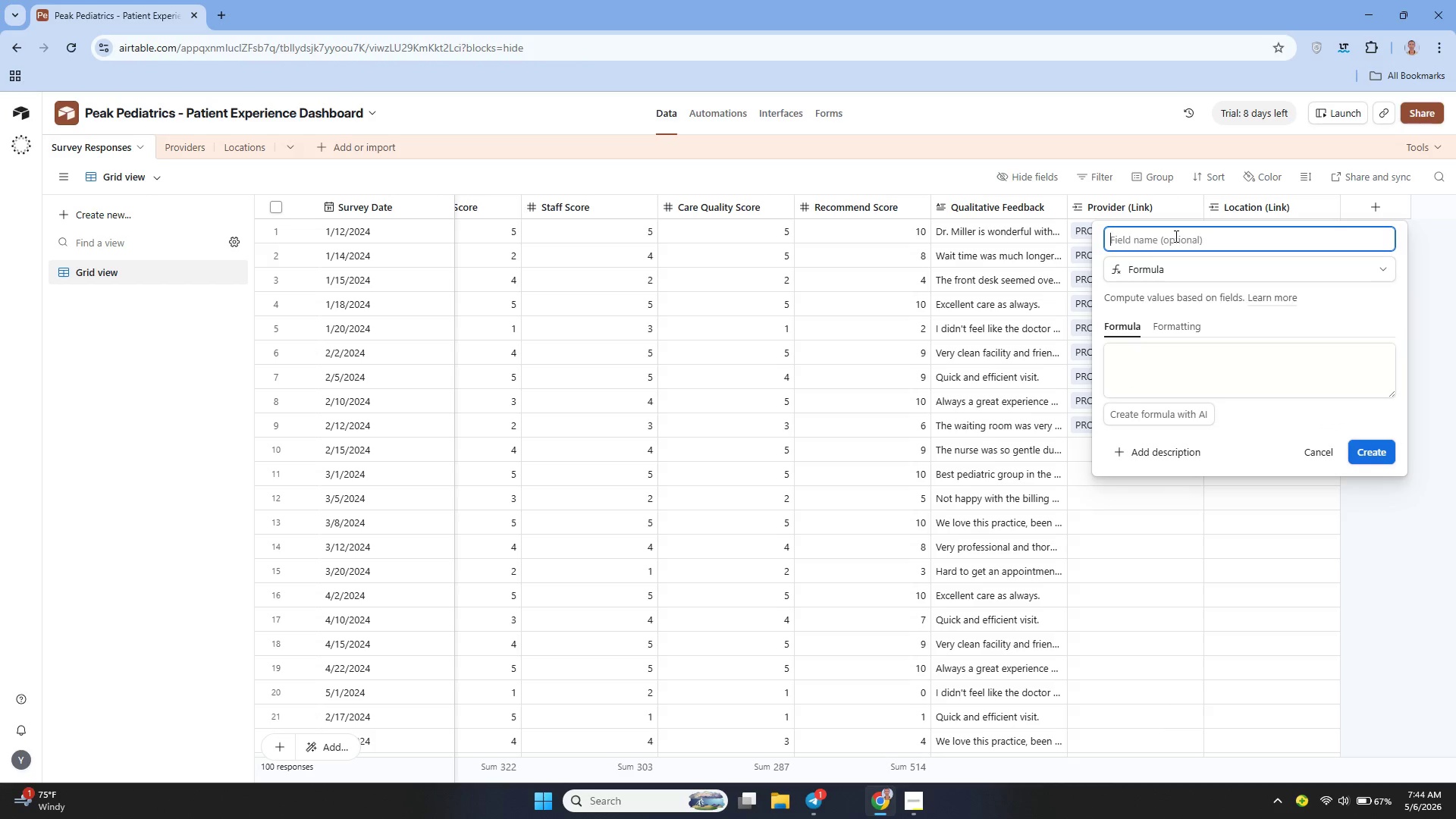 
type(NPS Category)
 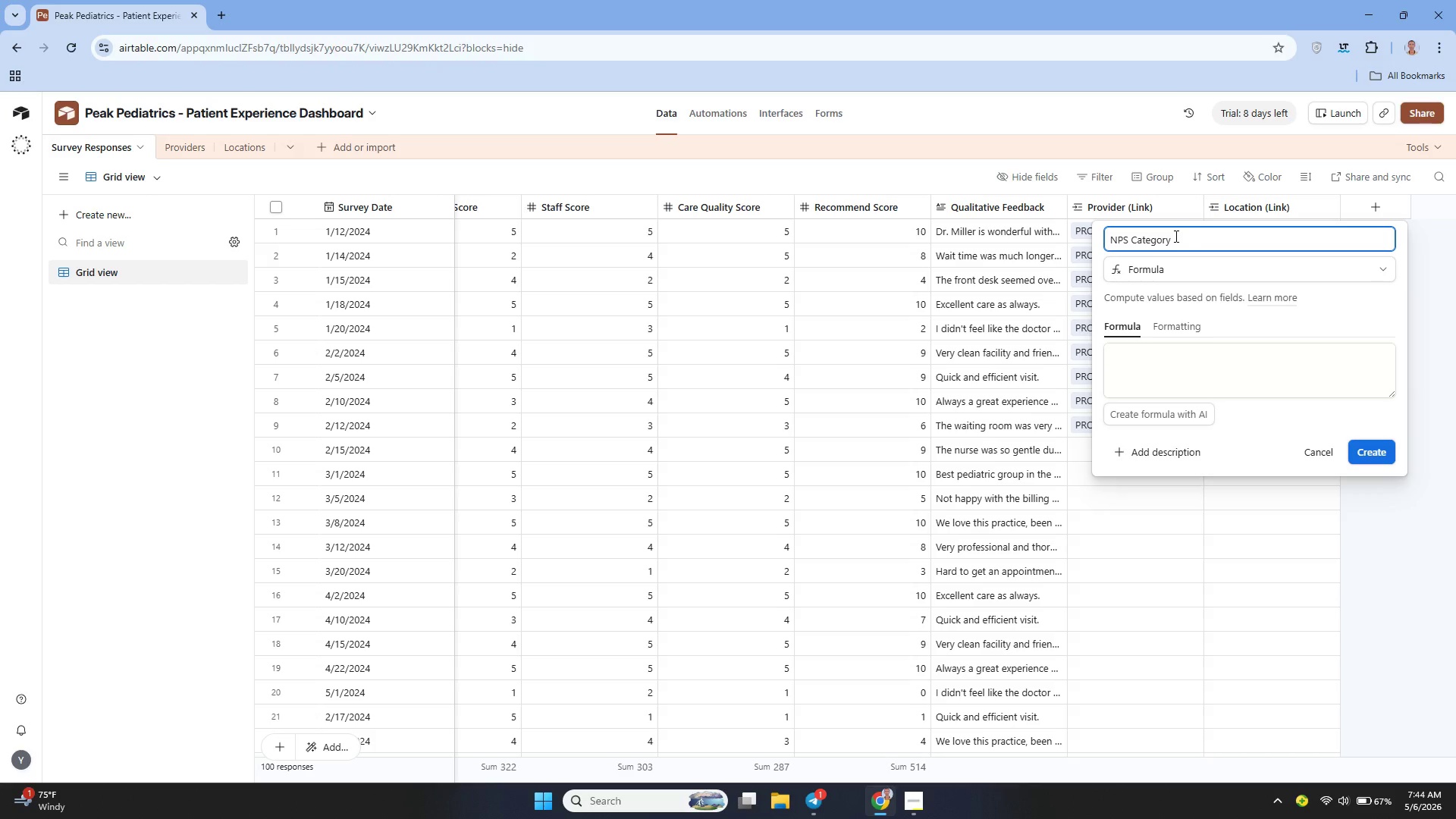 
left_click([1203, 359])
 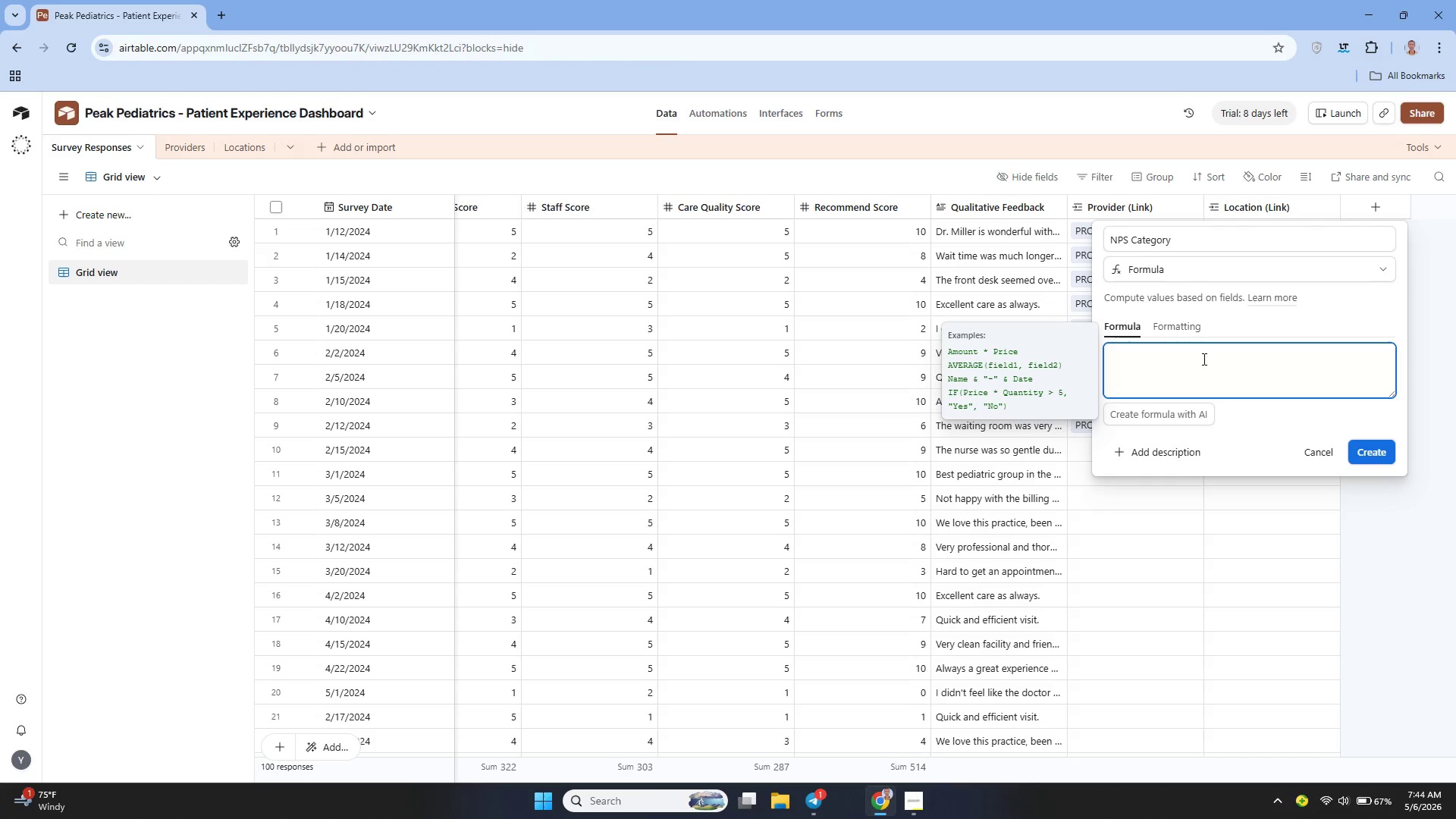 
type(IF()
 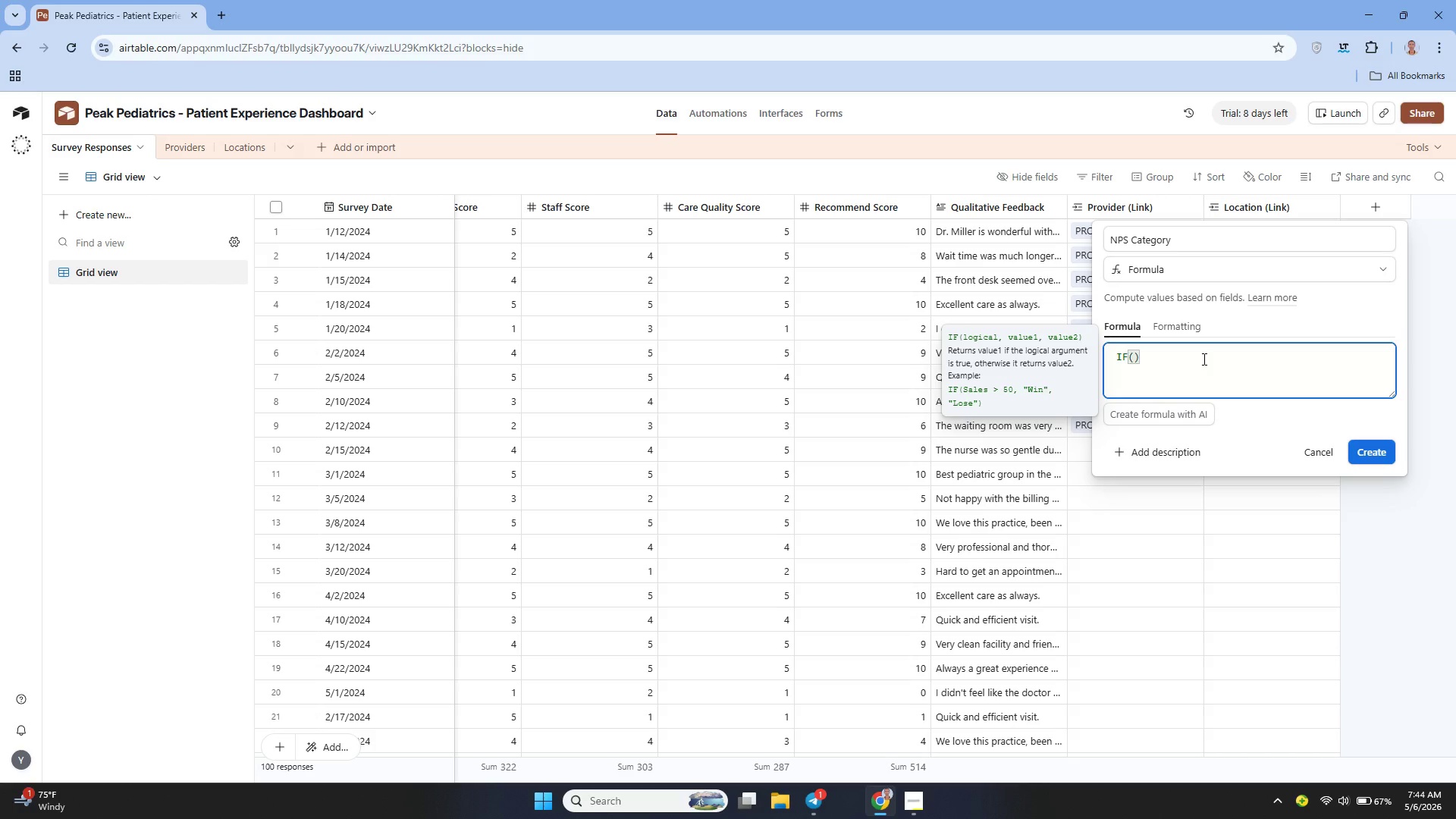 
key(Enter)
 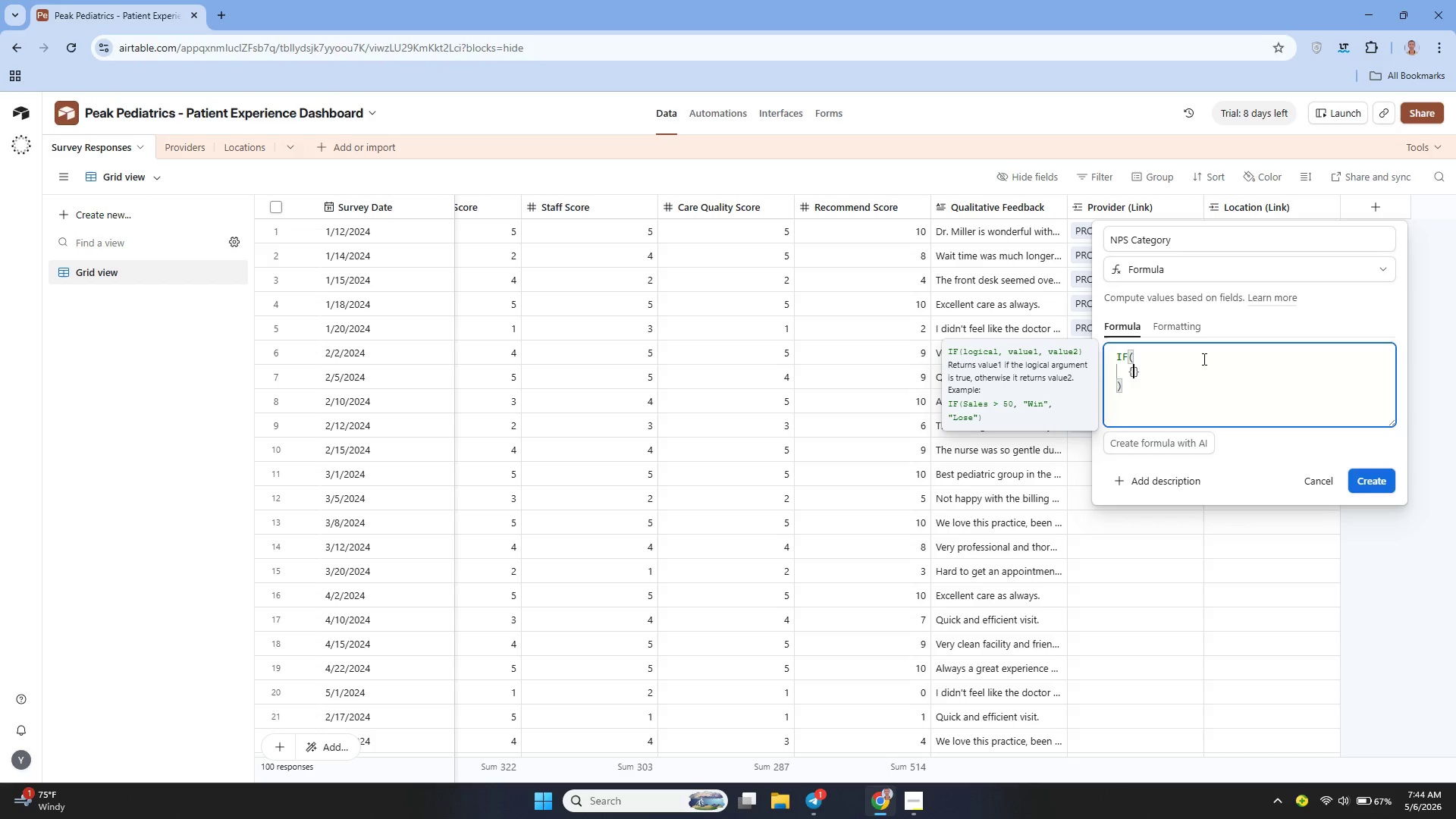 
type({Provider Score)
 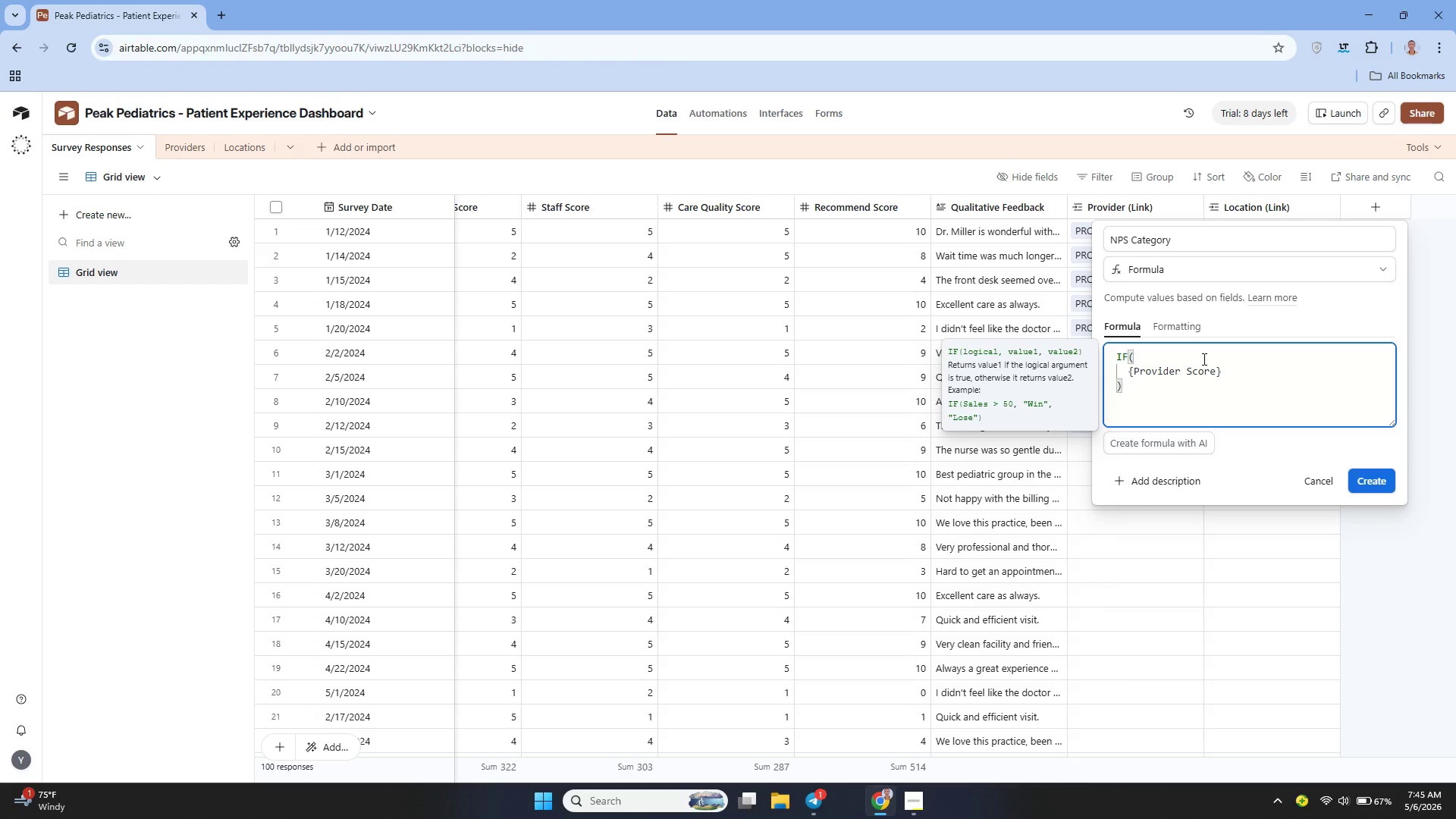 
key(ArrowRight)
 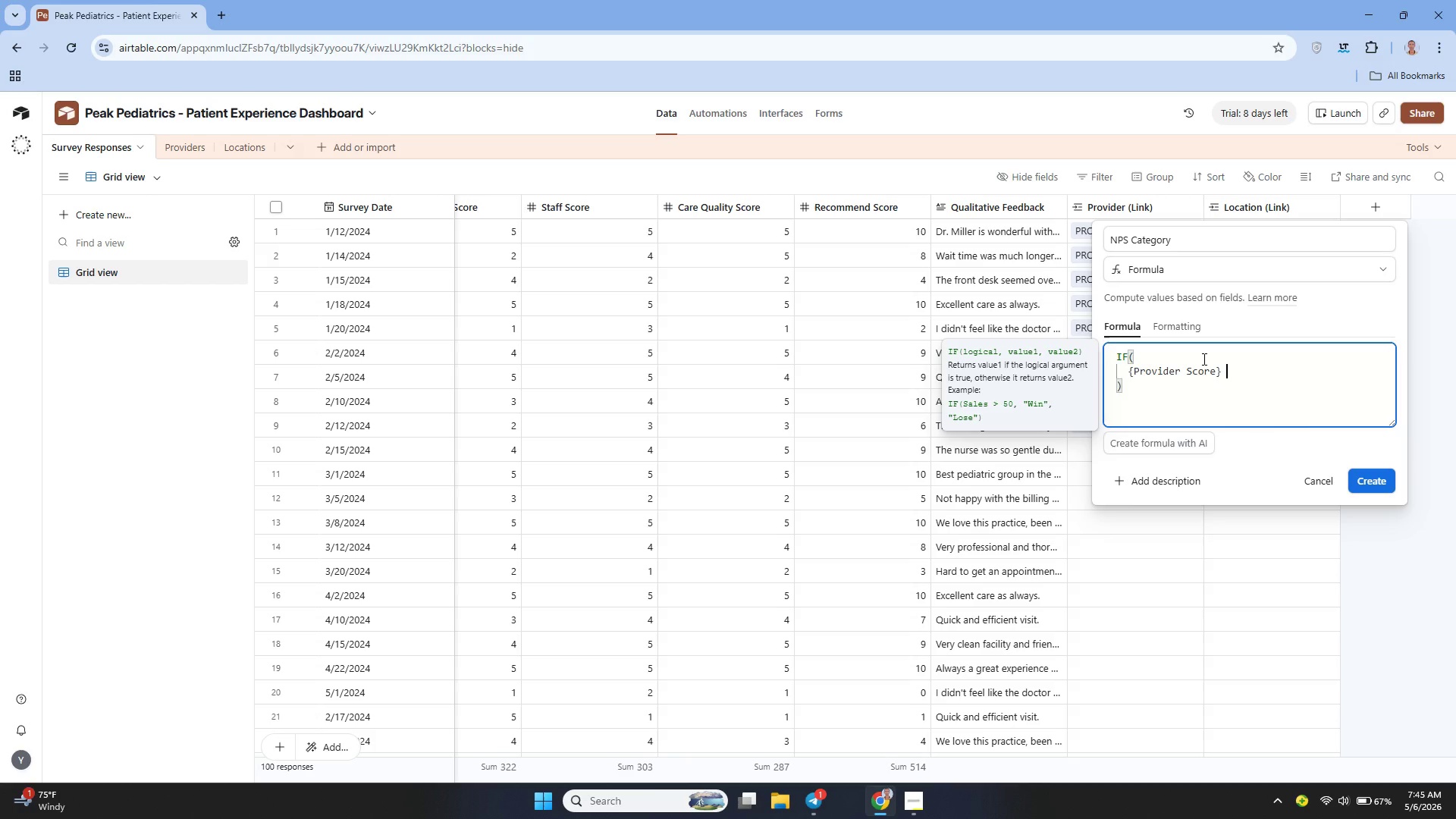 
key(Space)
 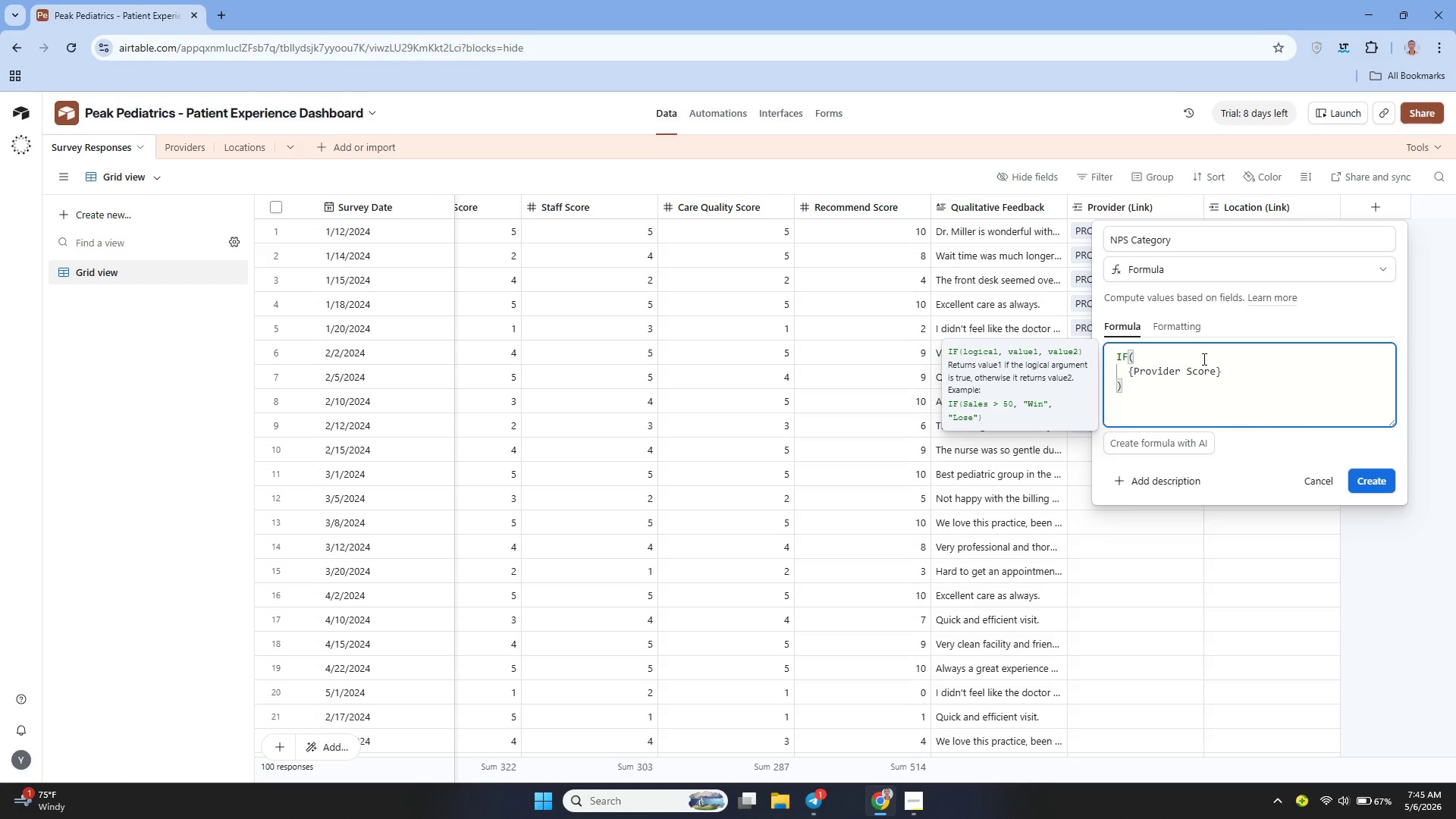 
key(Shift+Period)
 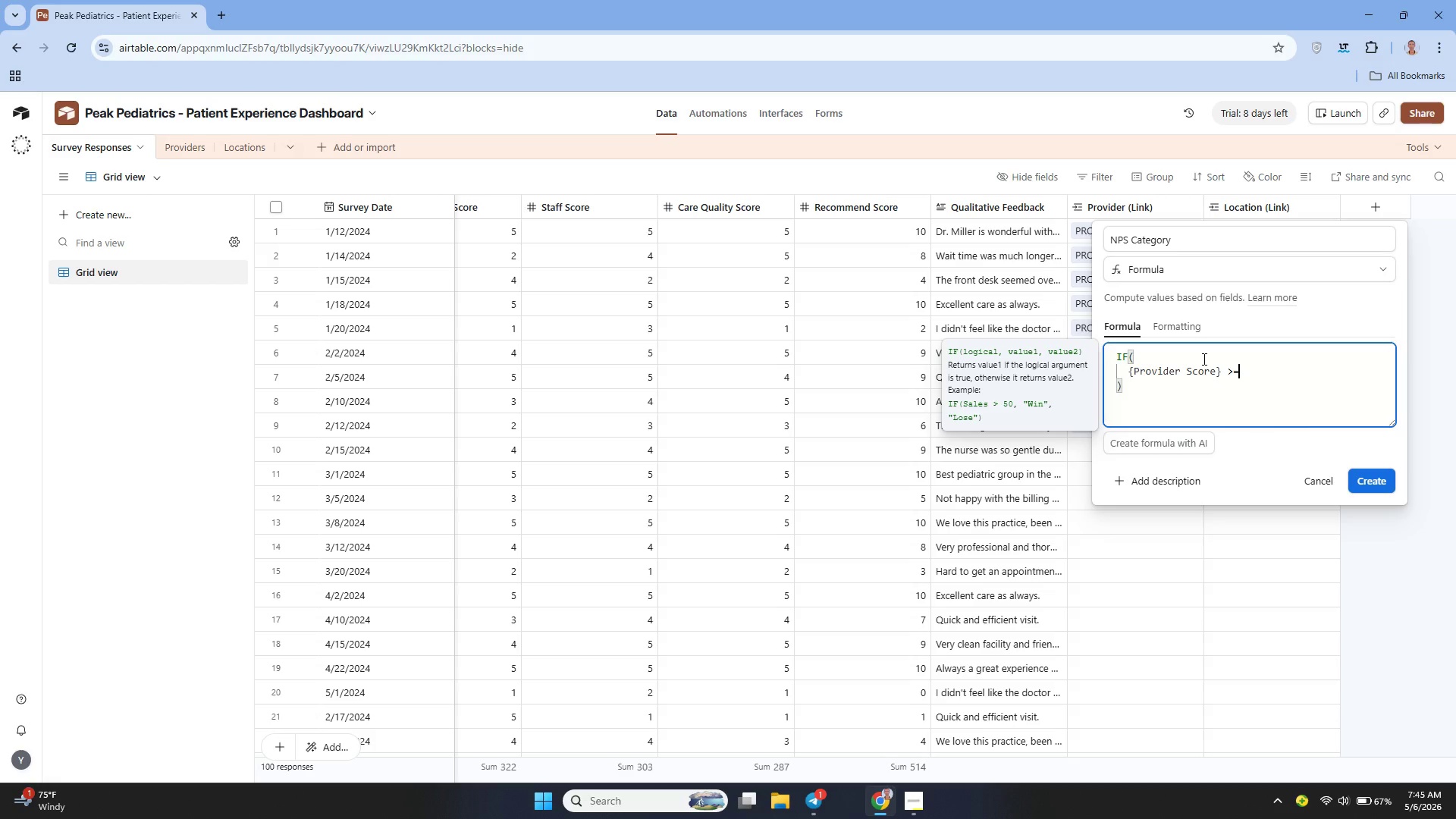 
key(Equal)
 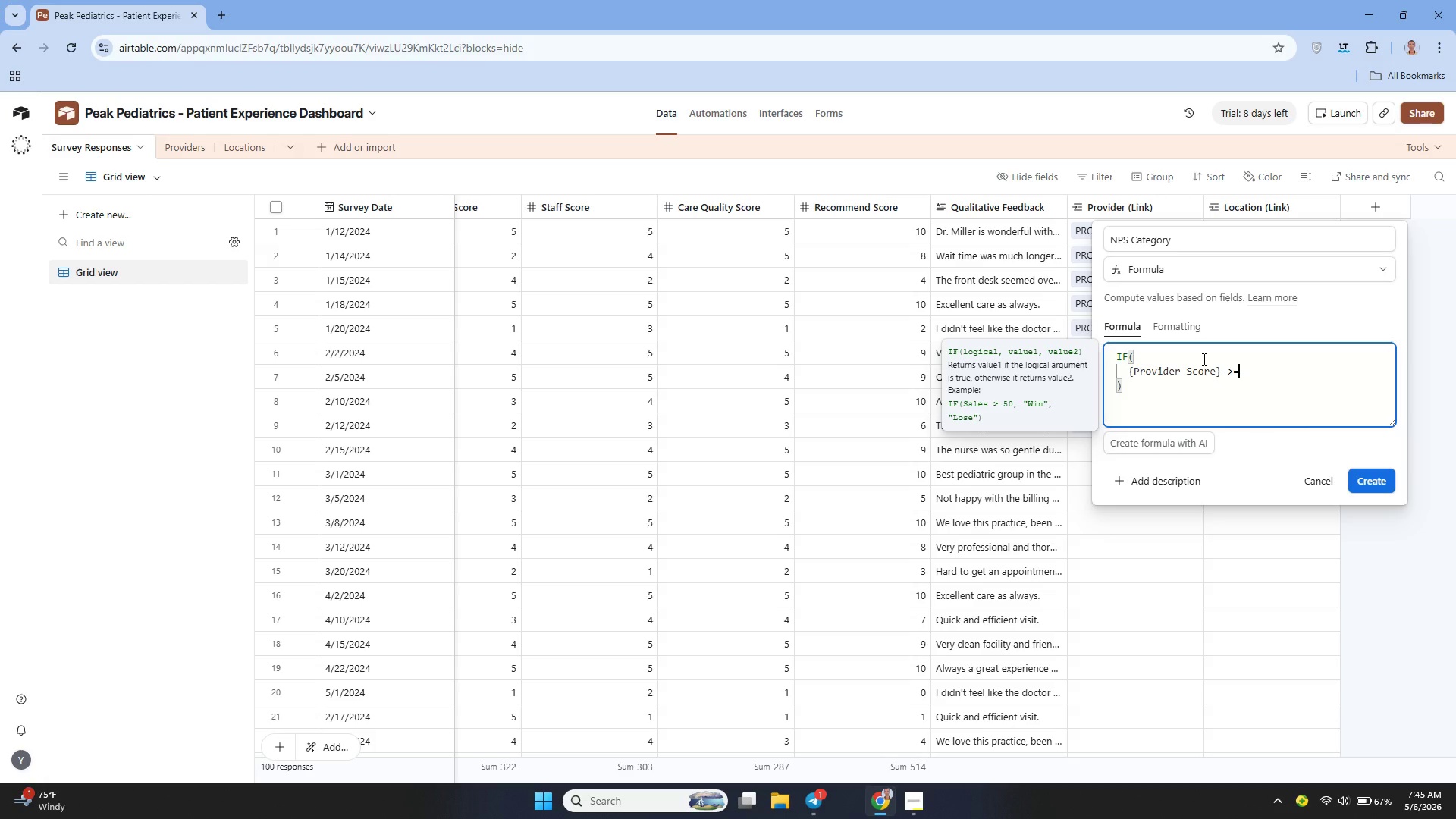 
key(Space)
 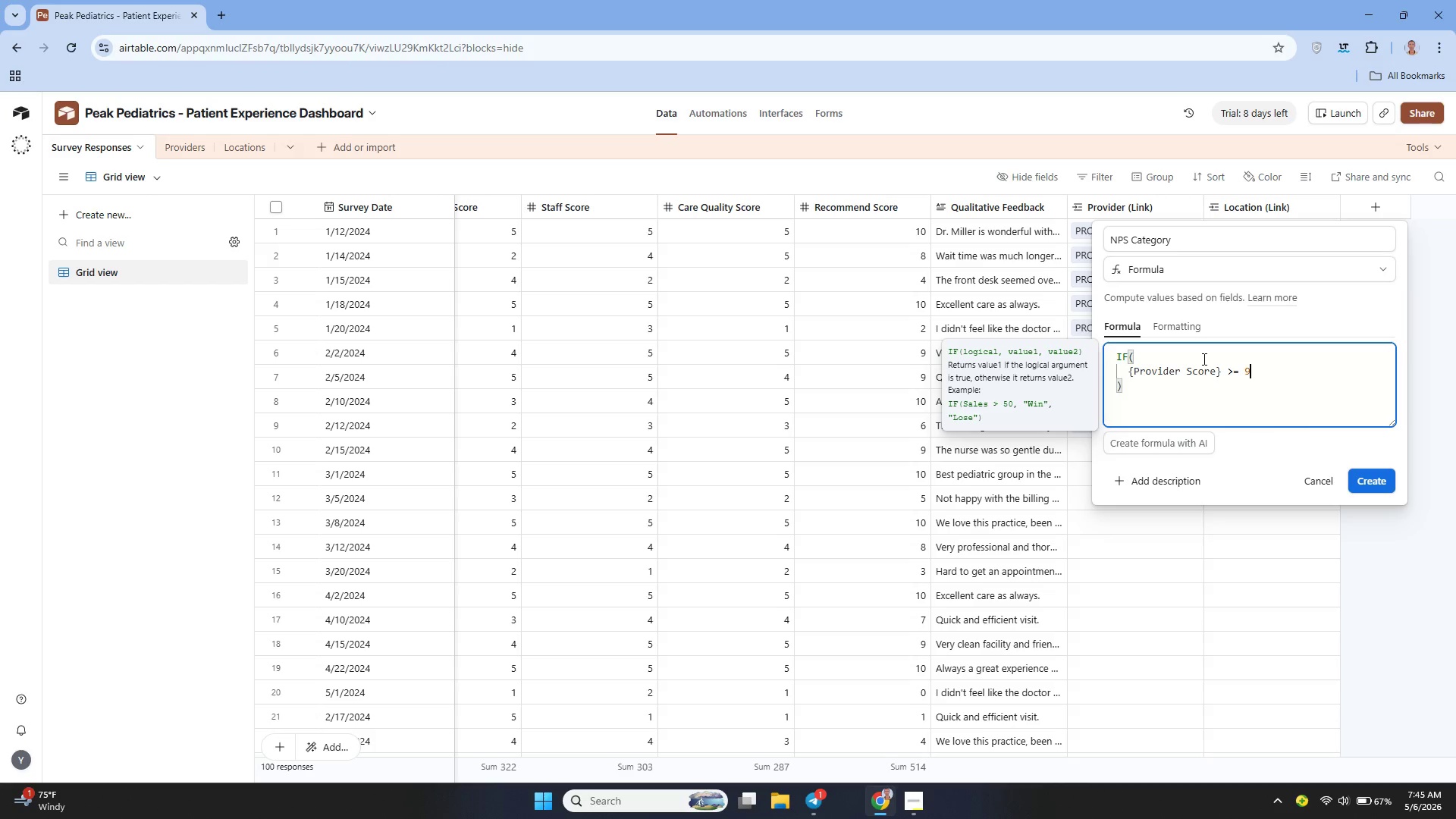 
key(9)
 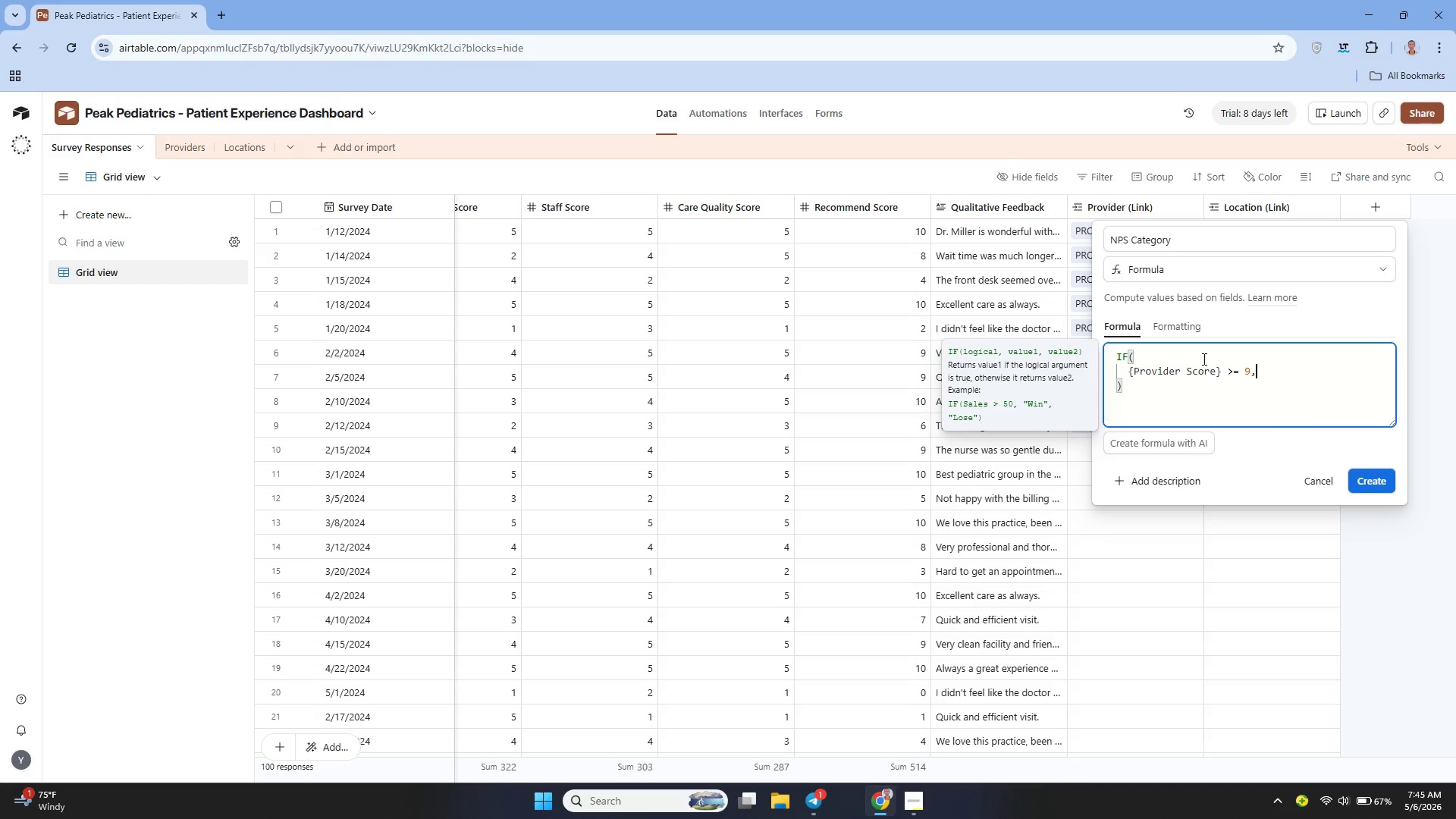 
key(Comma)
 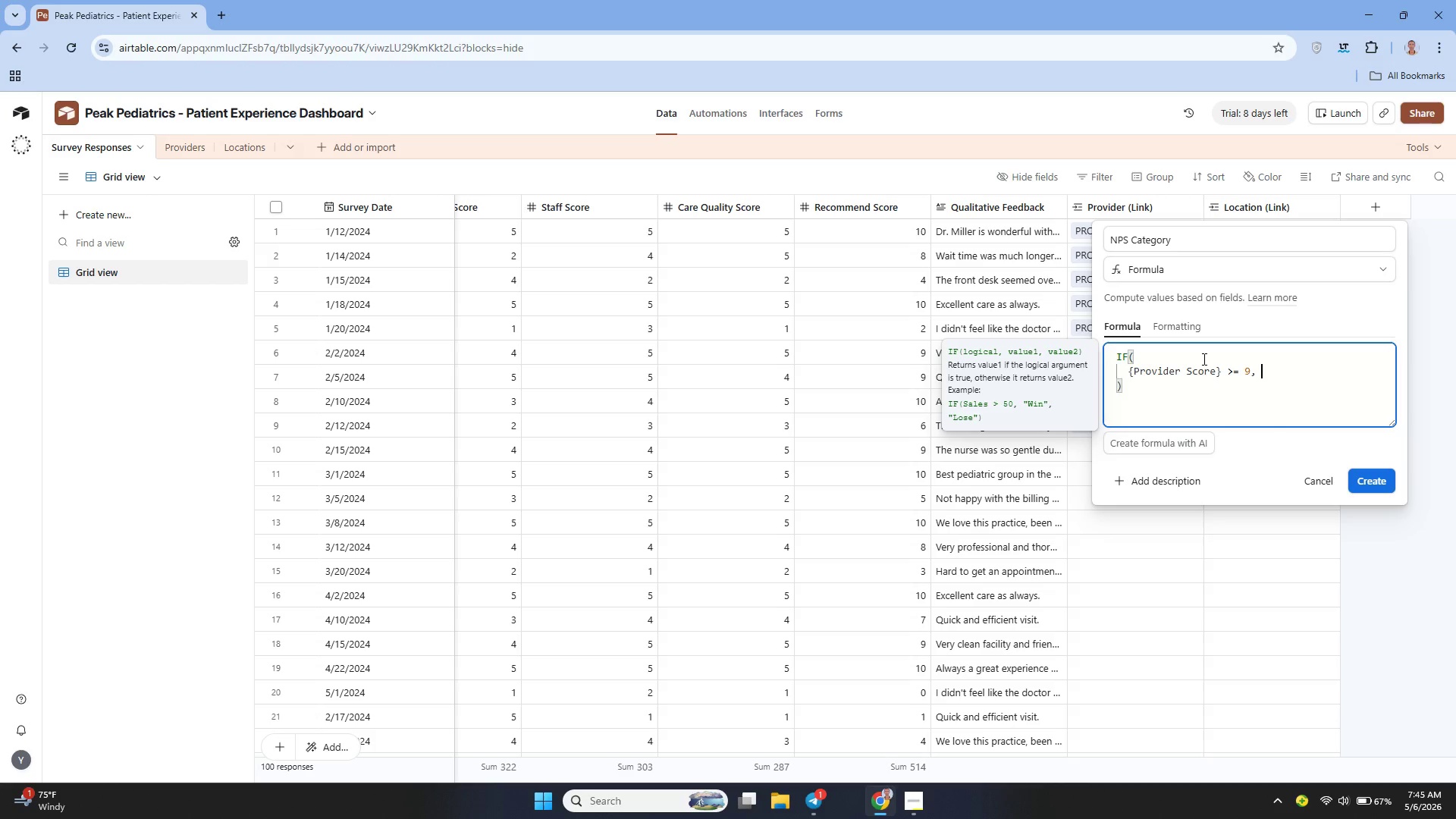 
key(Space)
 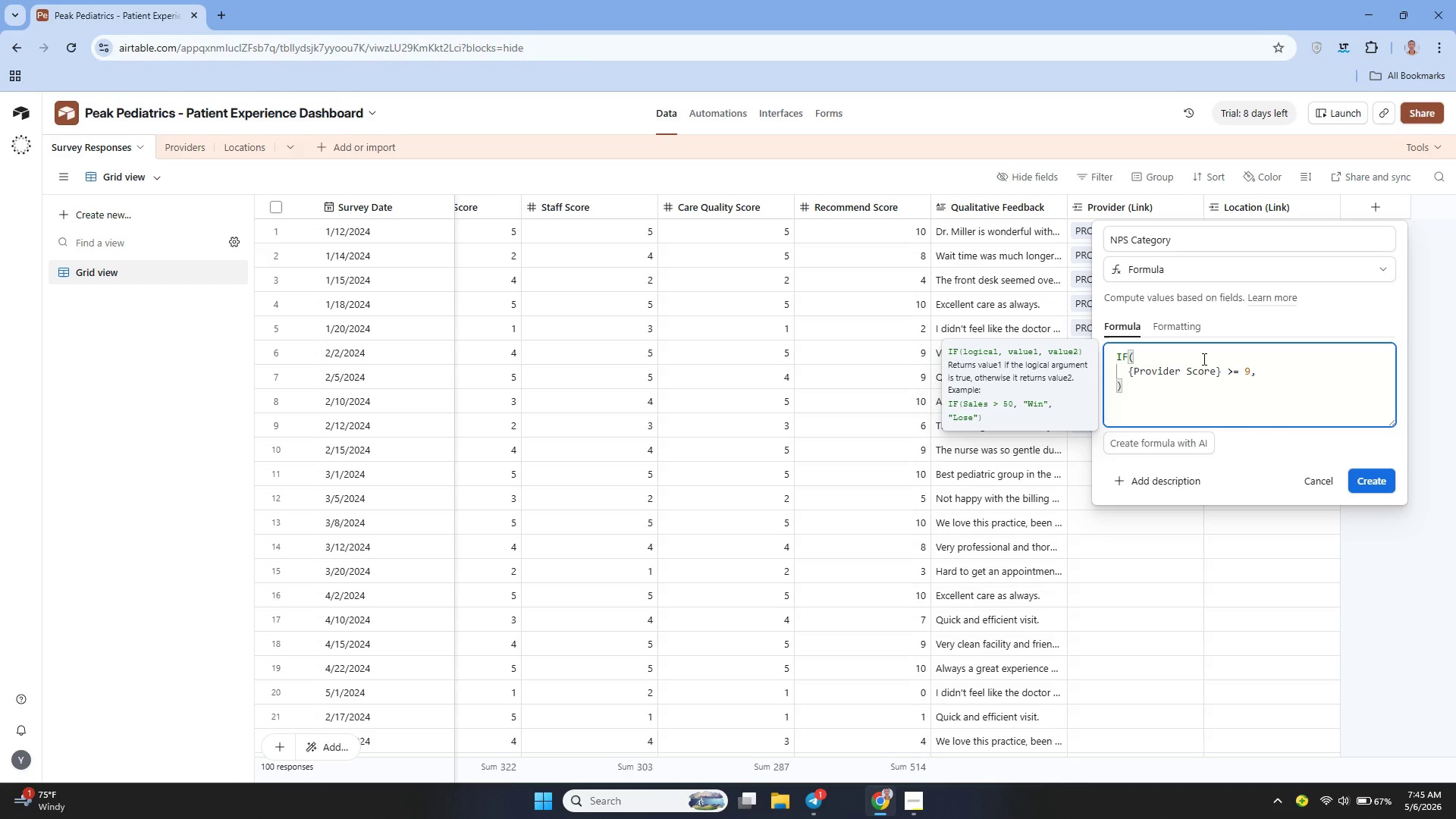 
key(Shift+Quote)
 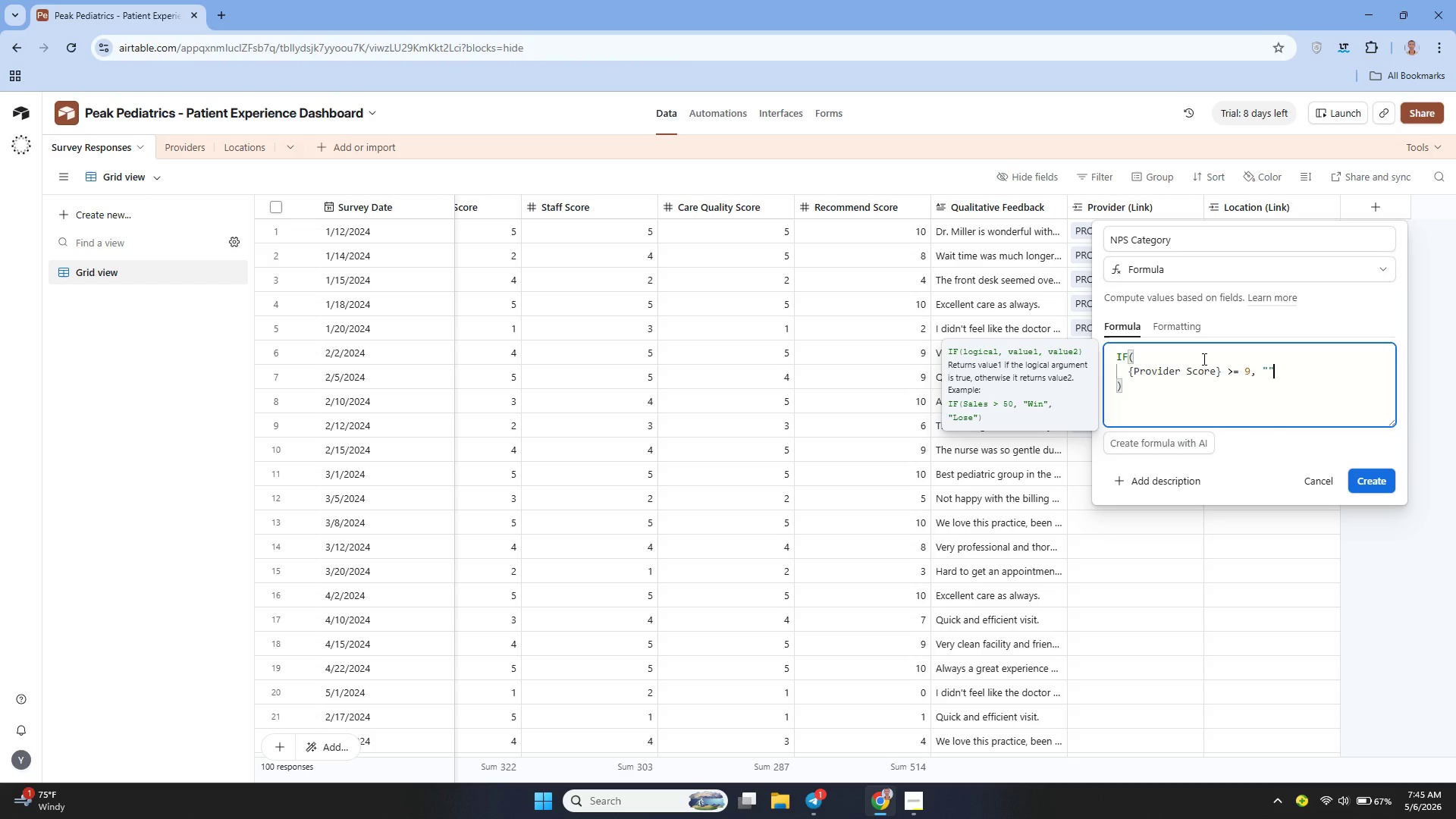 
key(Shift+Quote)
 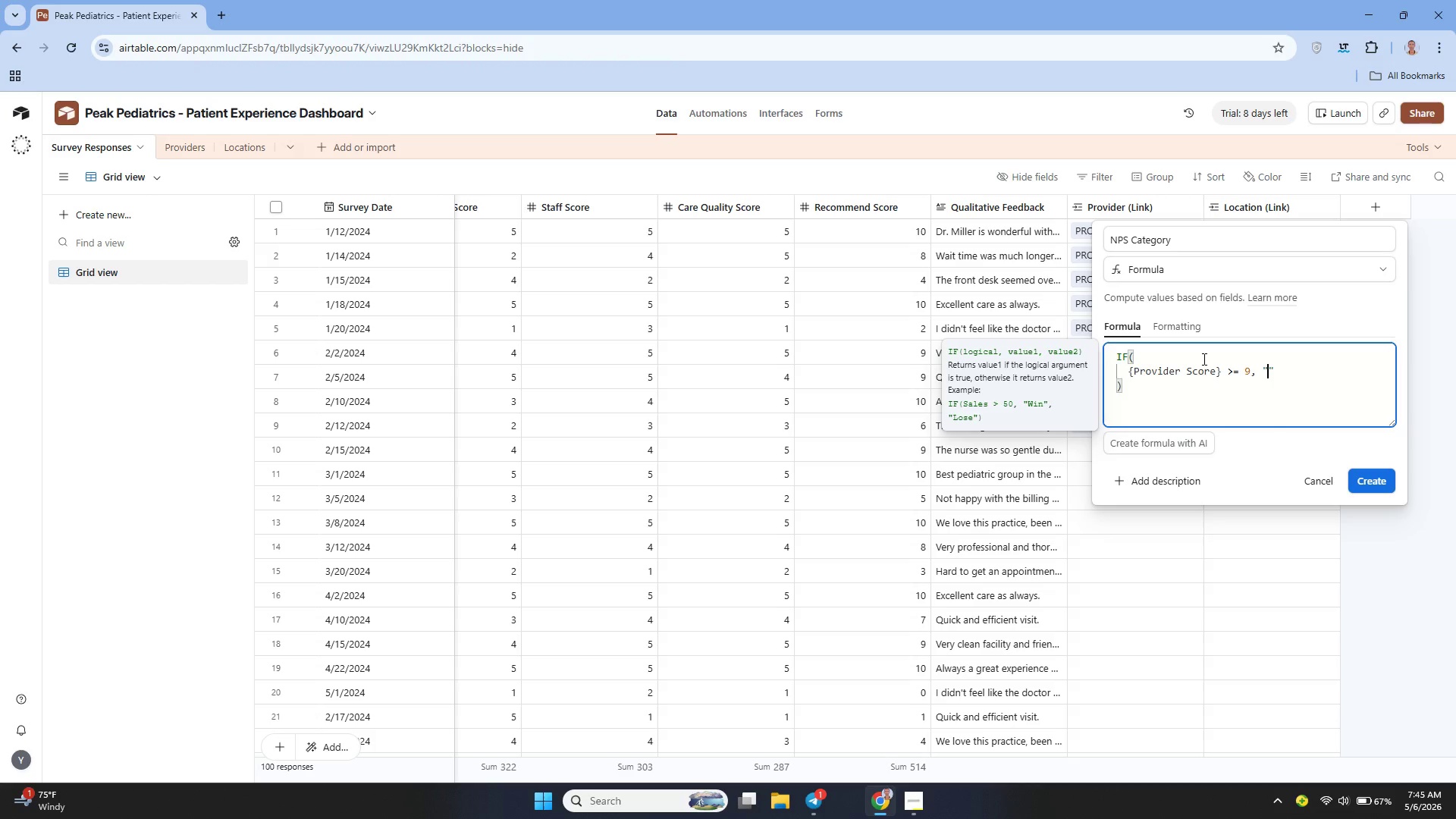 
key(ArrowLeft)
 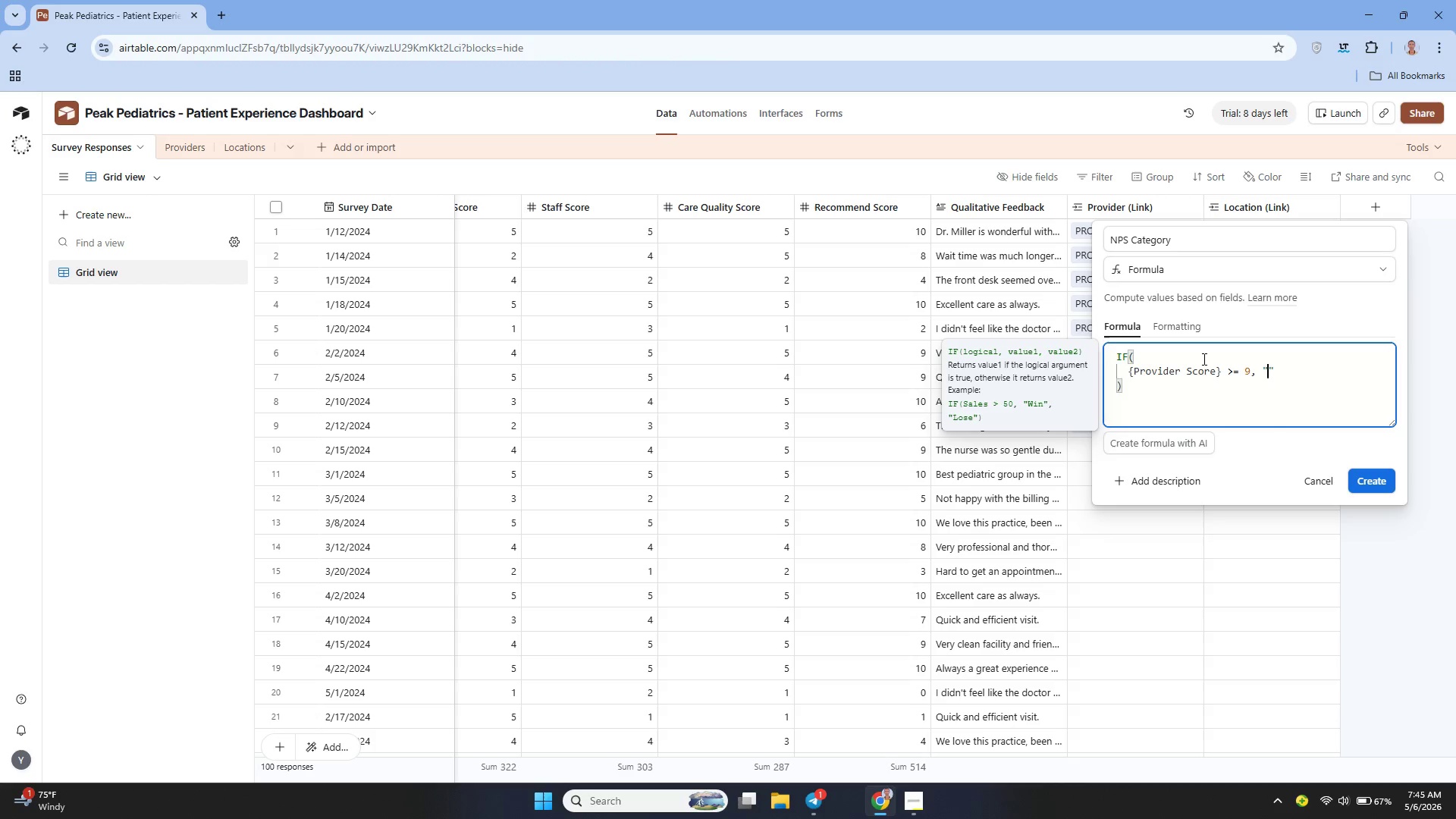 
type(Promoter)
 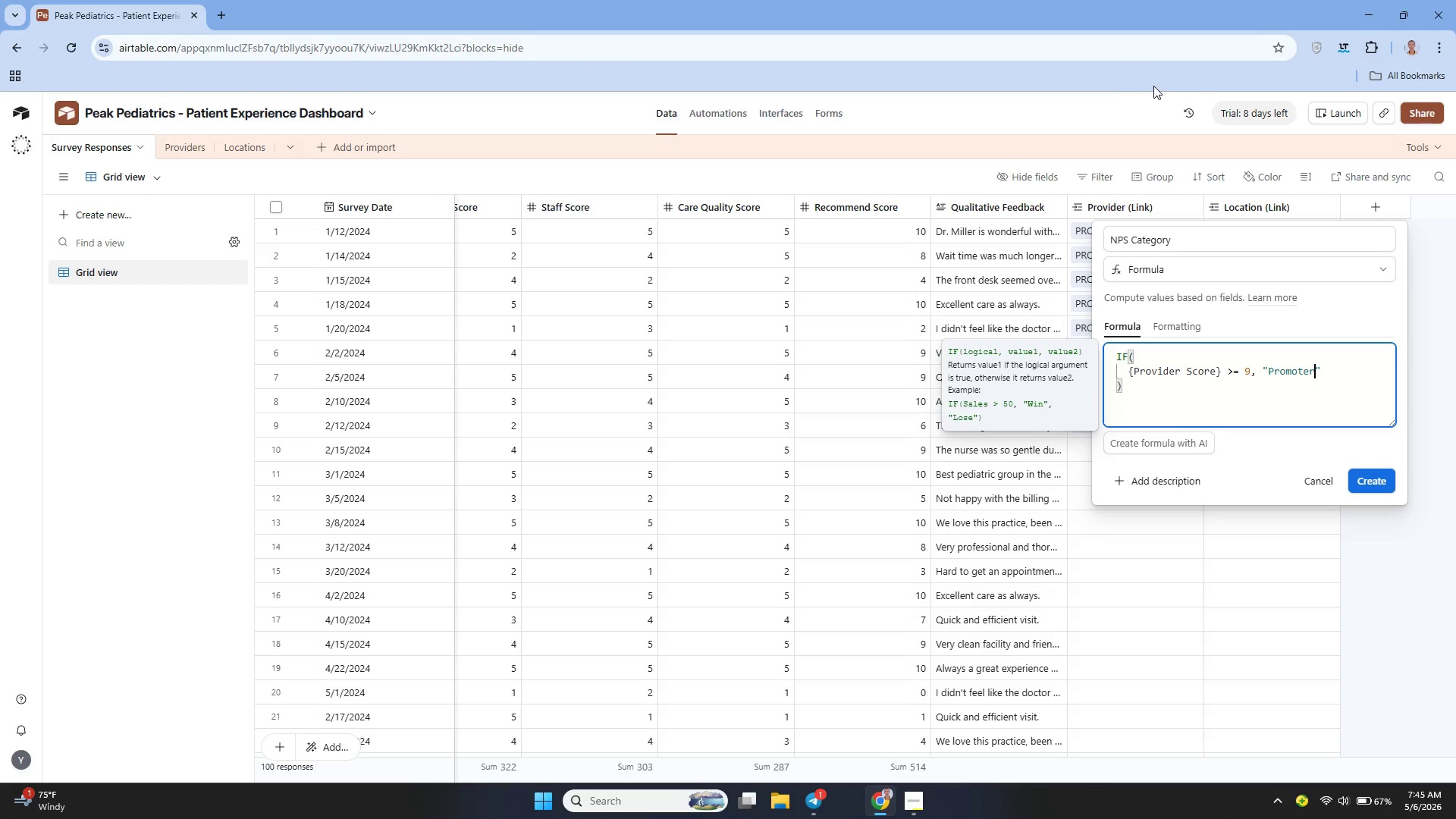 
wait(5.25)
 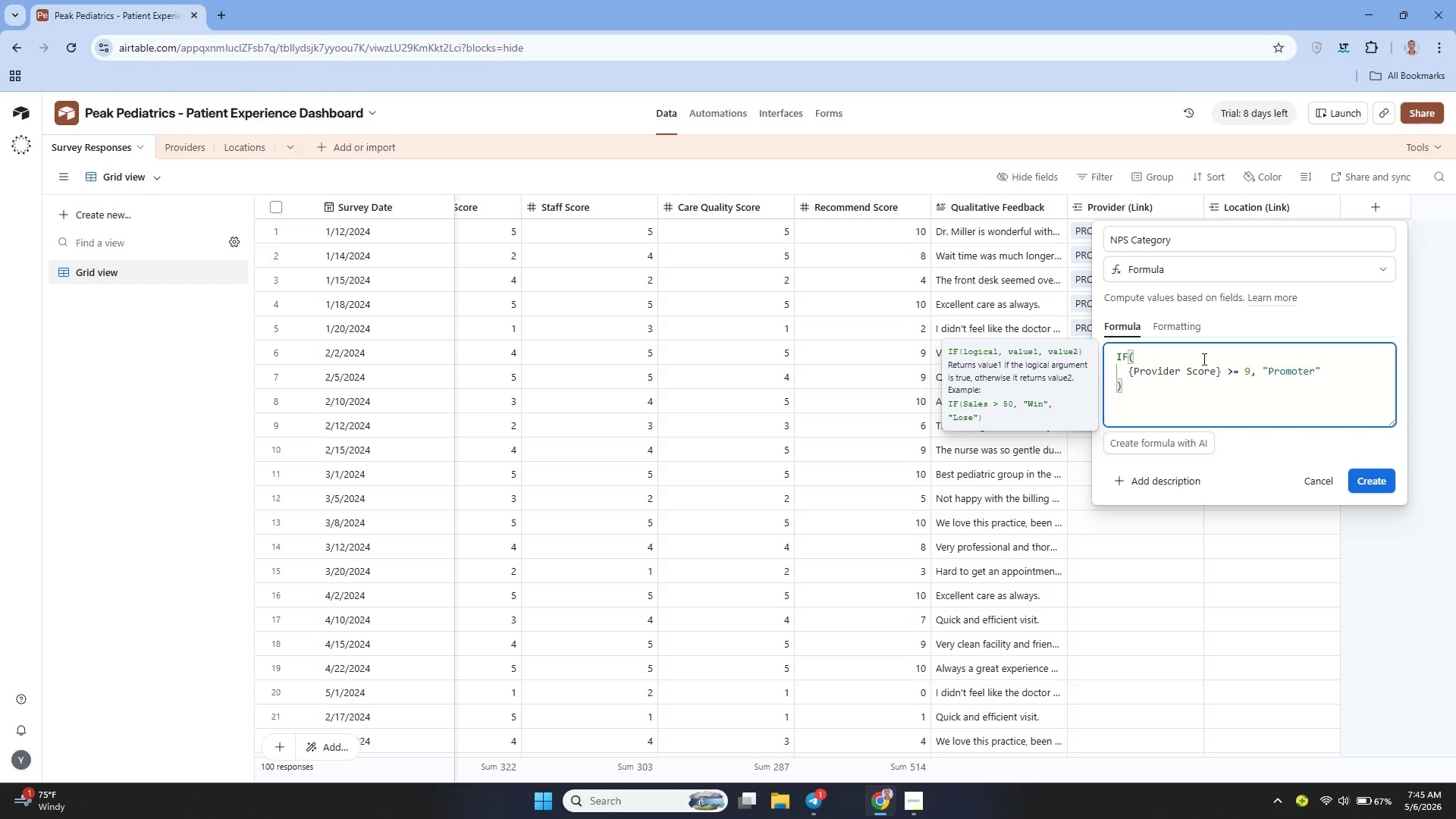 
key(ArrowRight)
 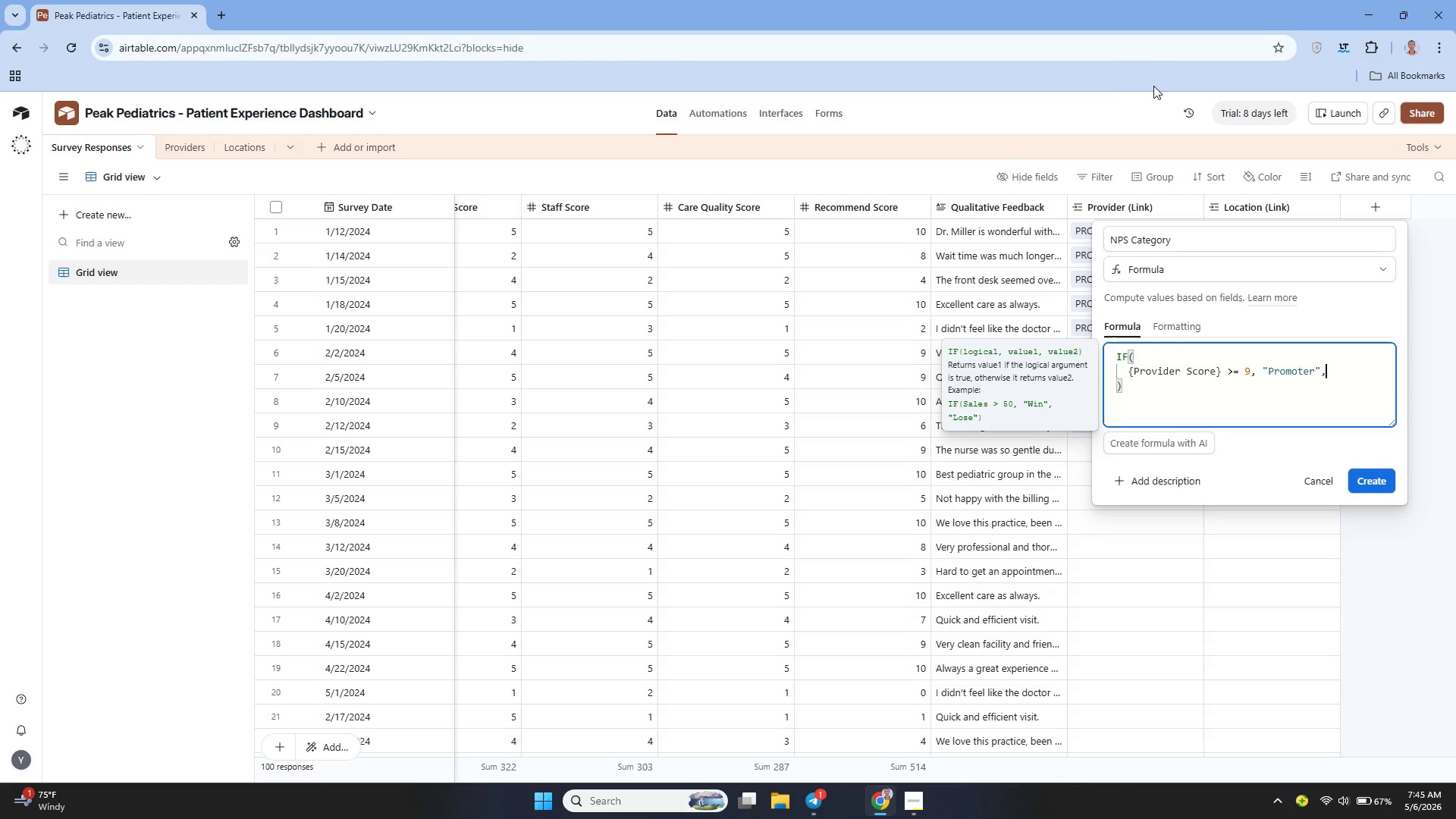 
key(Comma)
 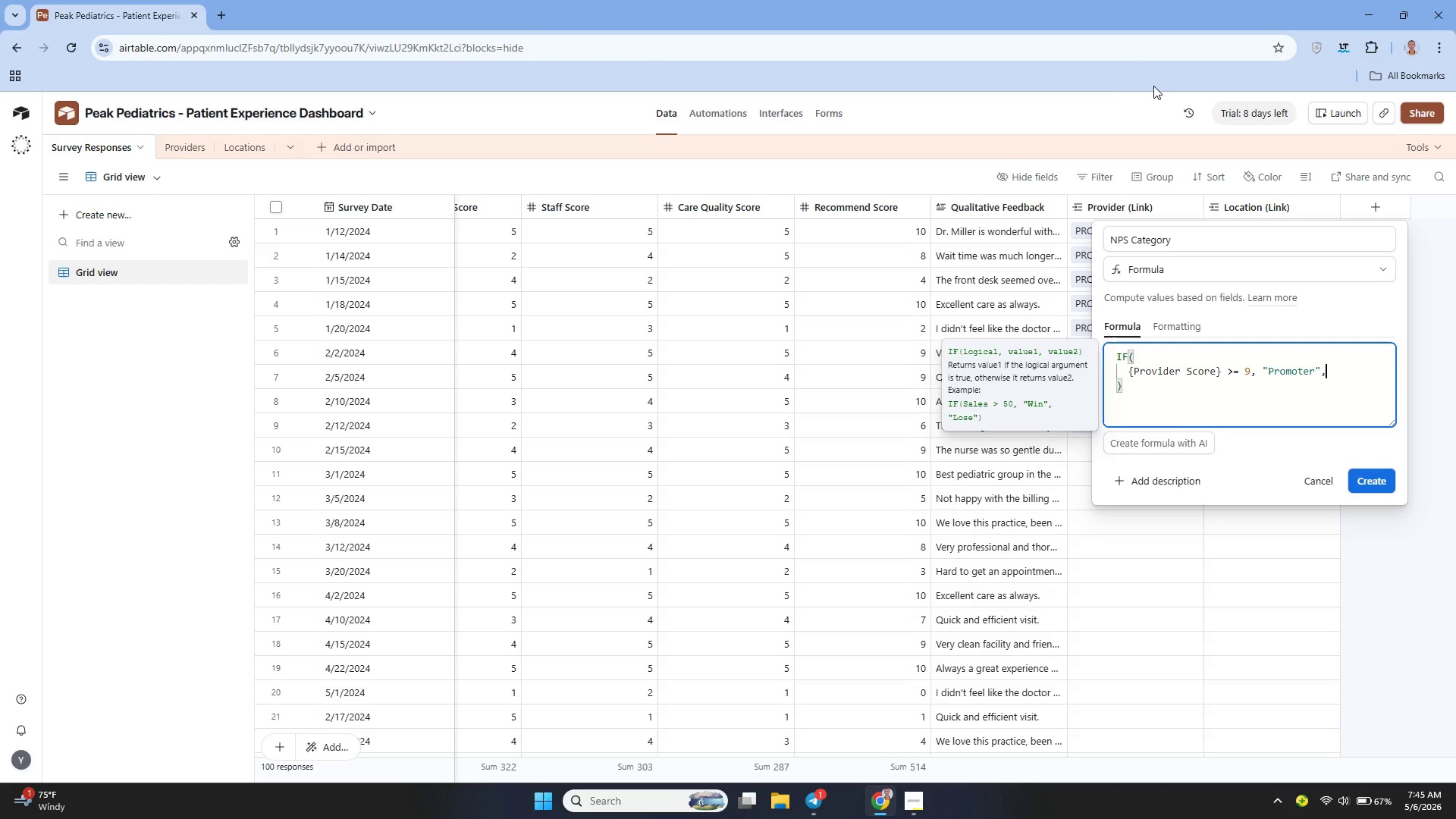 
key(Shift+Enter)
 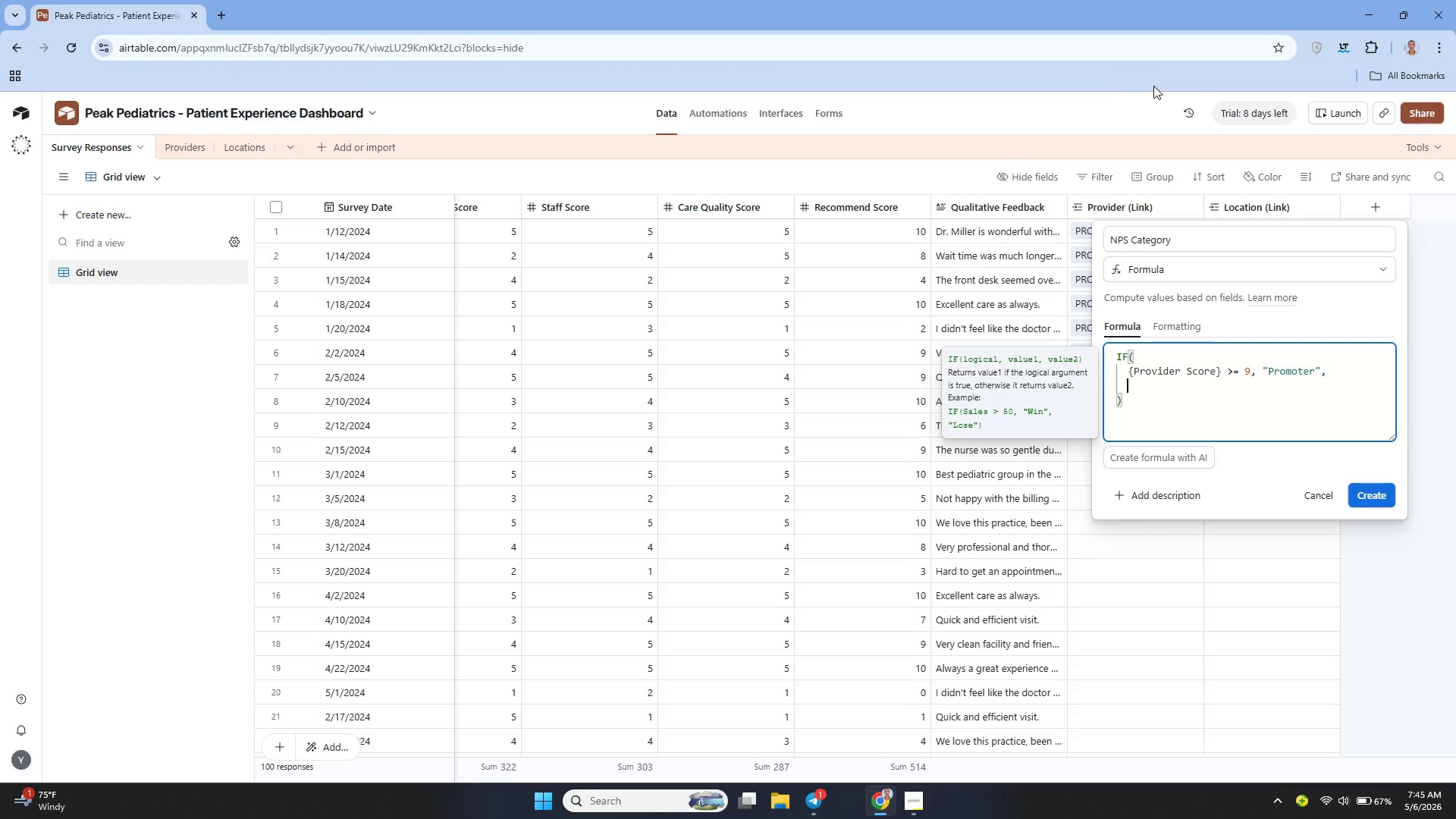 
type(IF()
 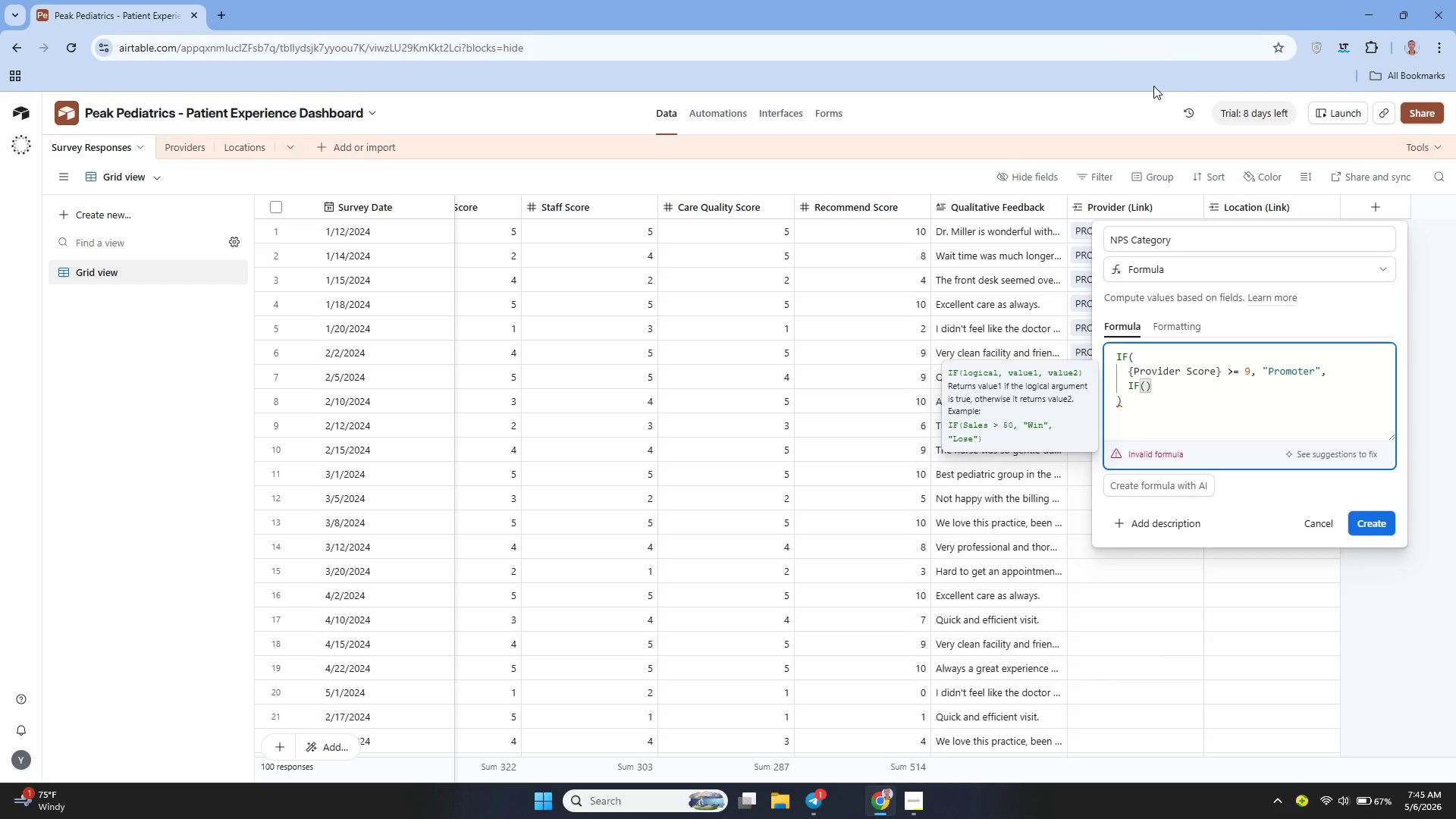 
key(Enter)
 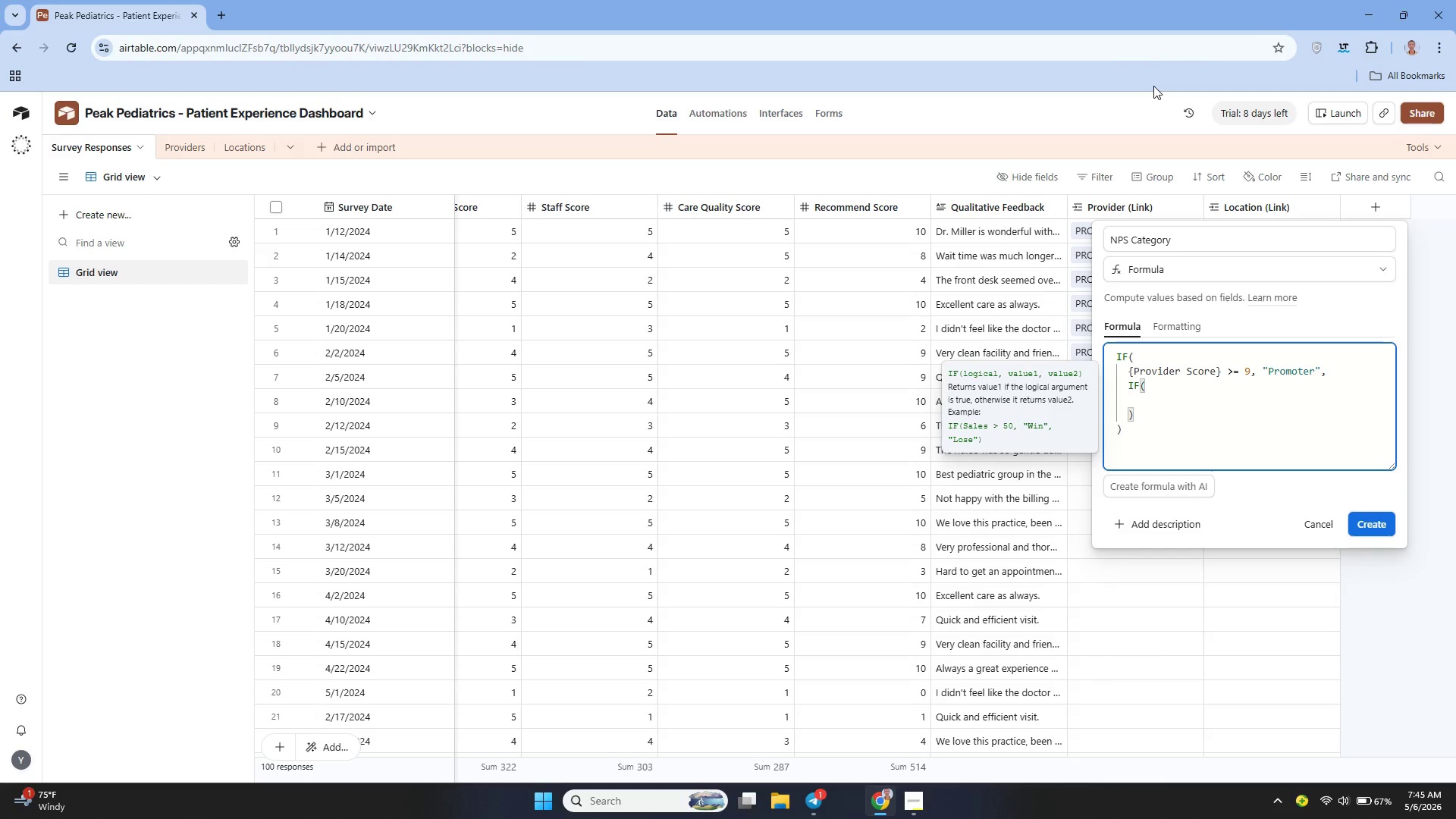 
key(Shift+BracketLeft)
 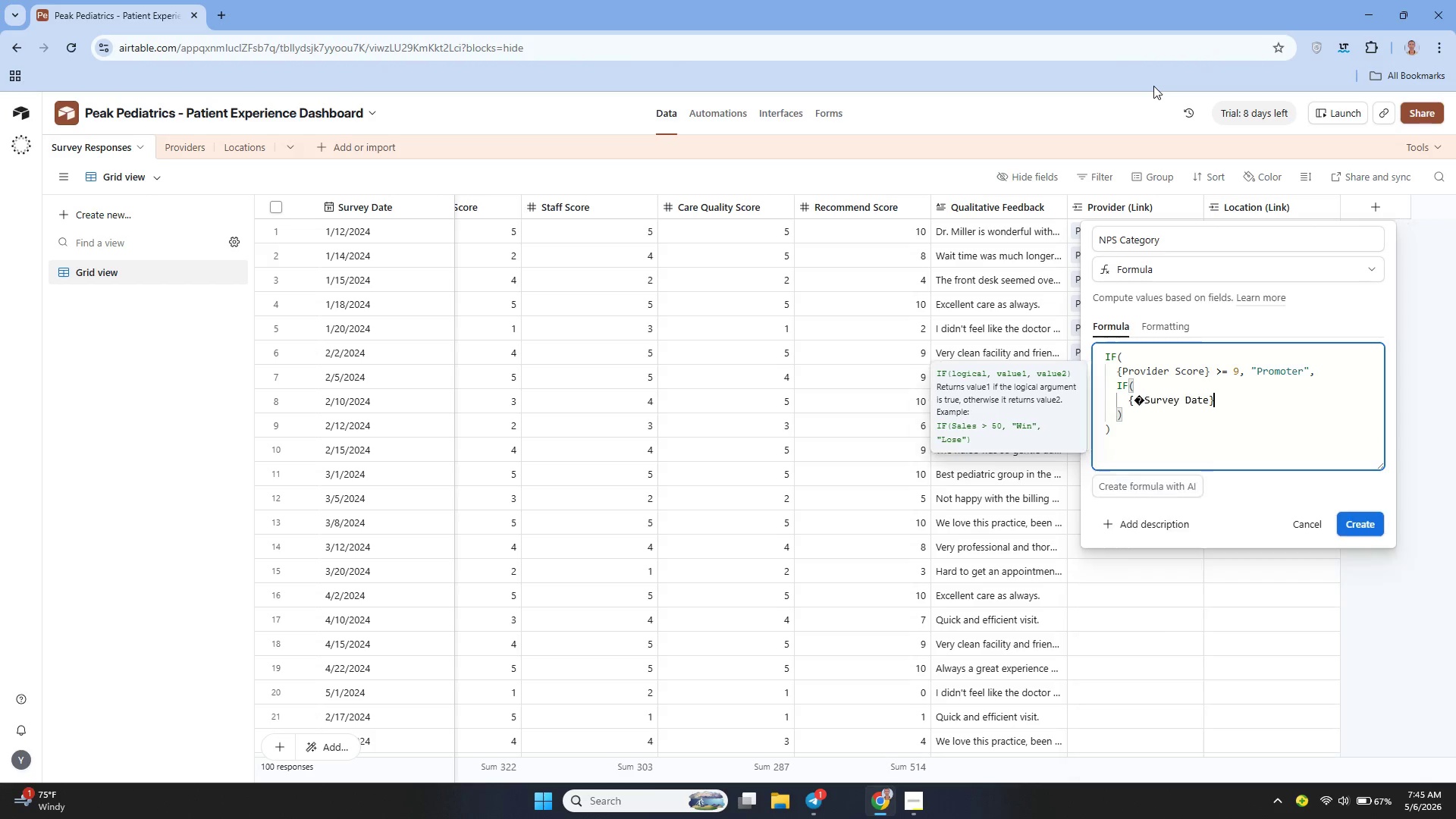 
key(Enter)
 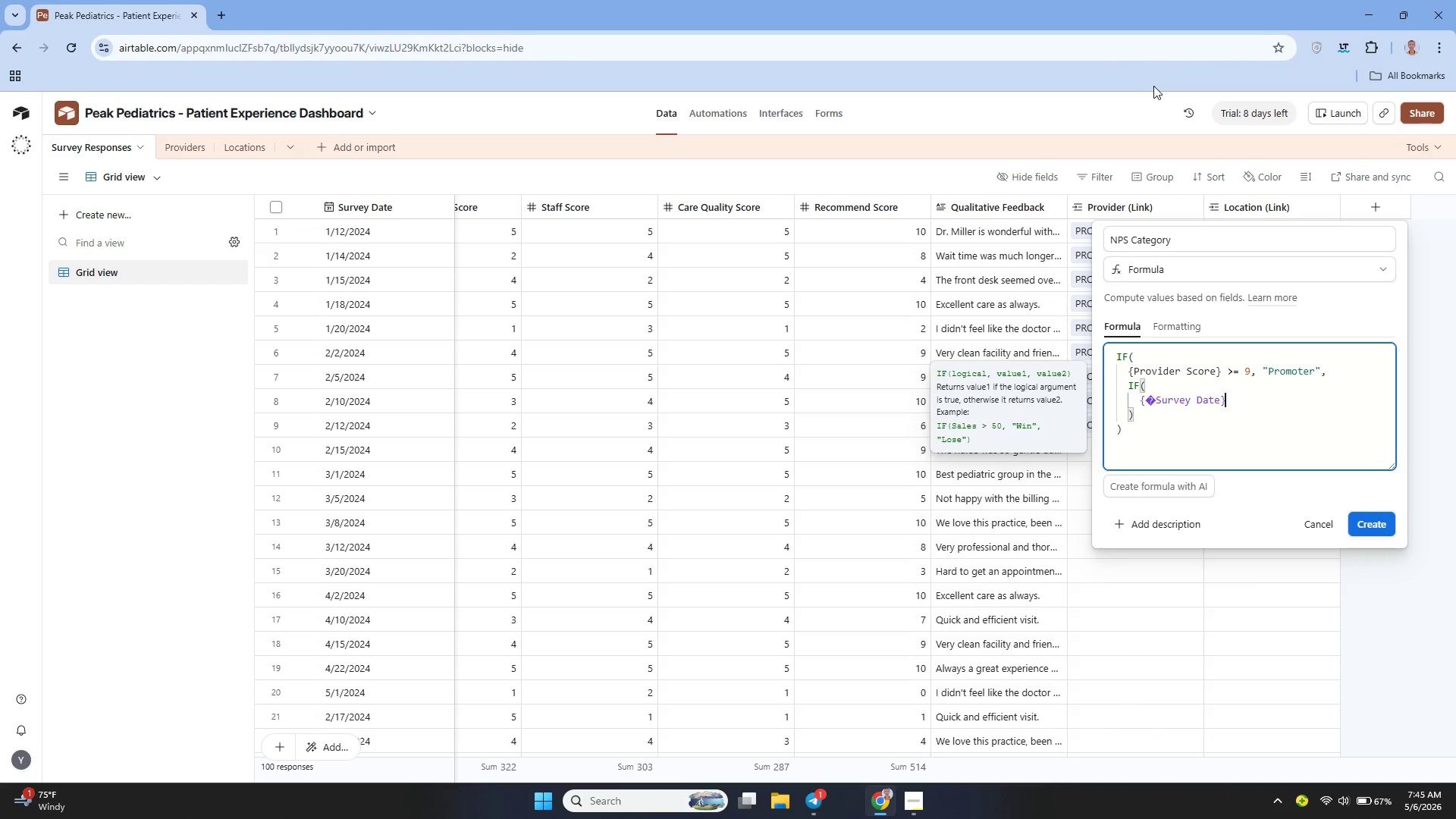 
key(Backspace)
key(Backspace)
key(Backspace)
key(Backspace)
key(Backspace)
key(Backspace)
key(Backspace)
key(Backspace)
key(Backspace)
key(Backspace)
key(Backspace)
key(Backspace)
key(Backspace)
key(Backspace)
type({Recommend Score)
 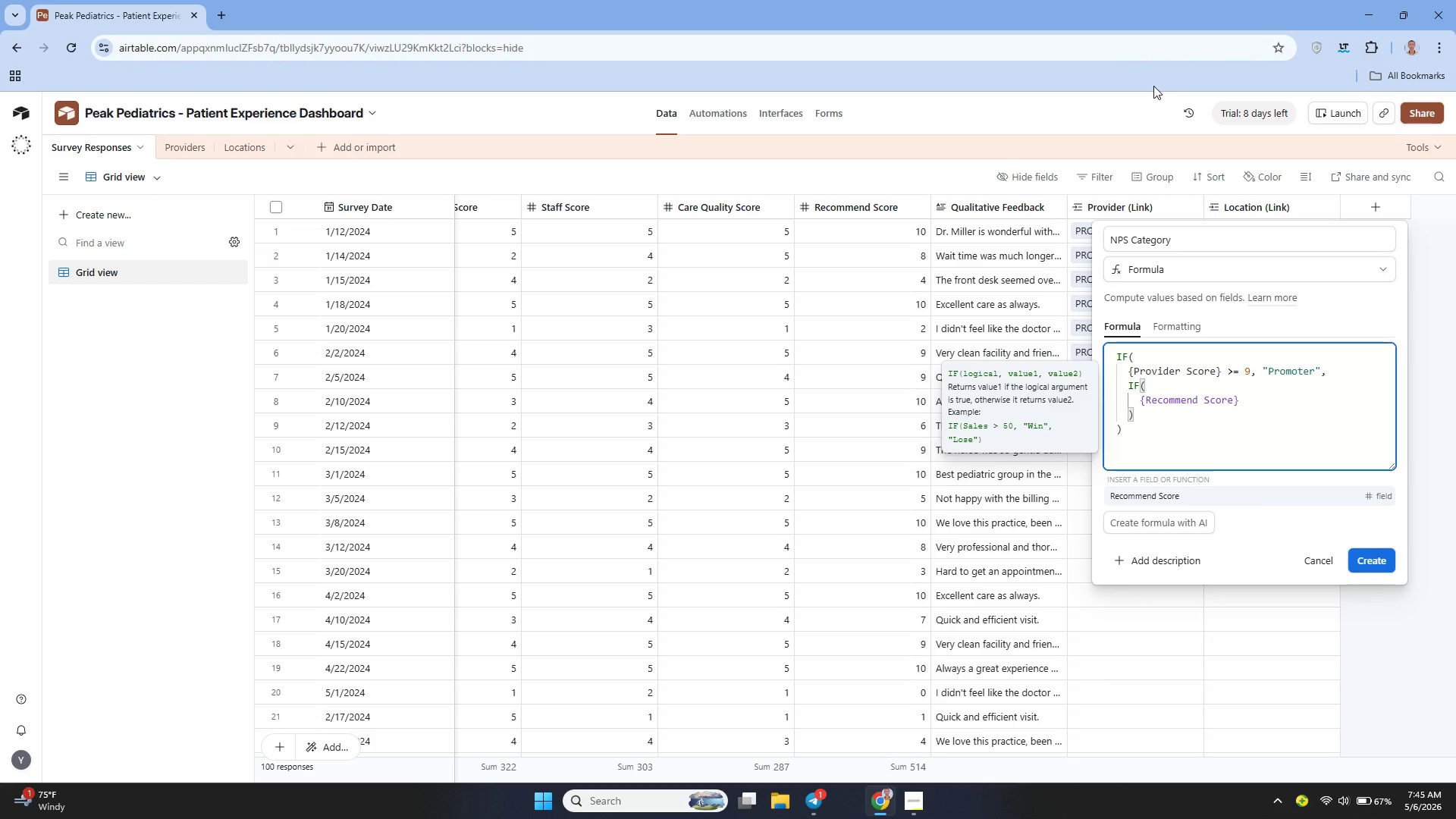 
key(ArrowRight)
 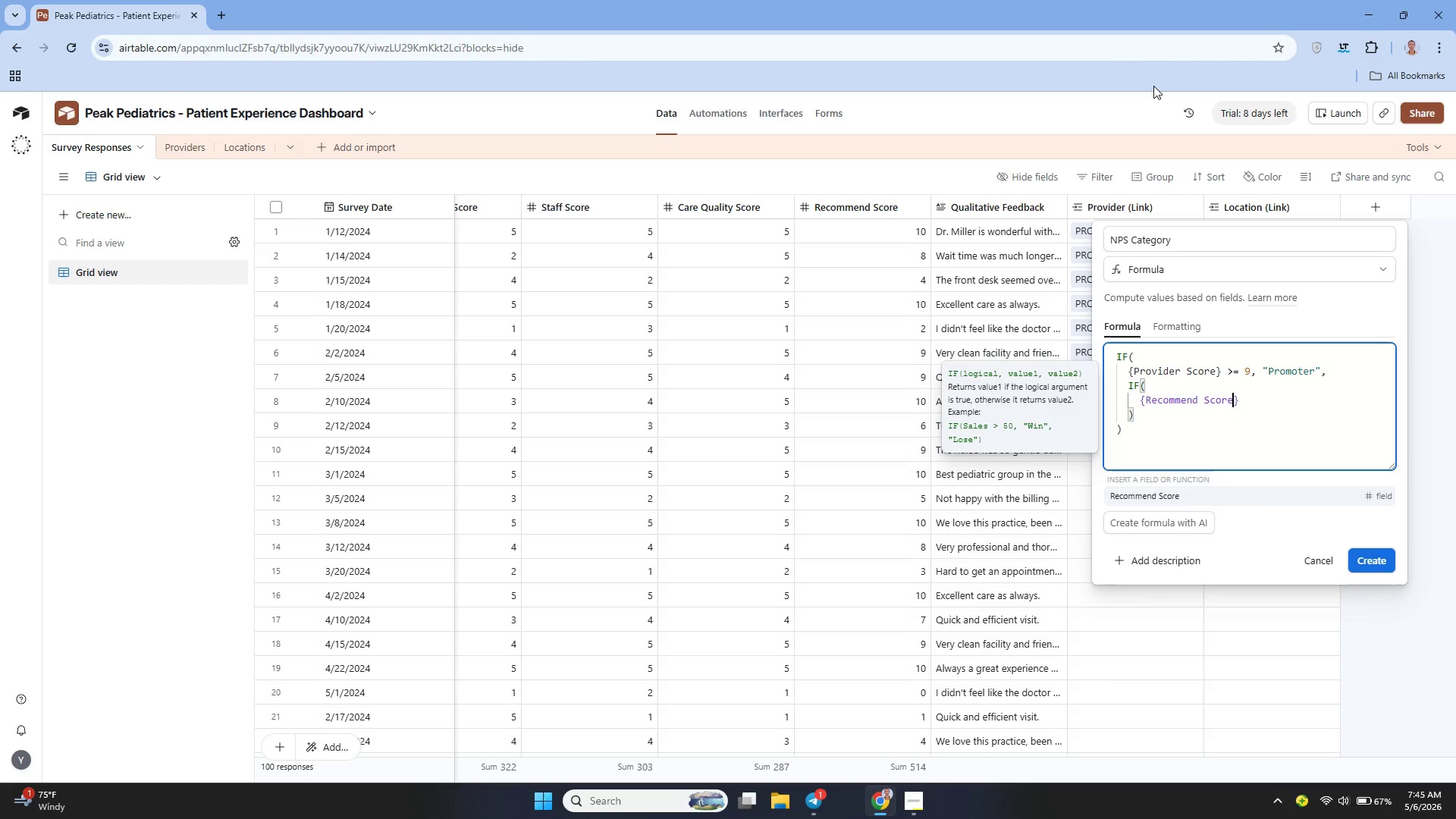 
key(ArrowLeft)
 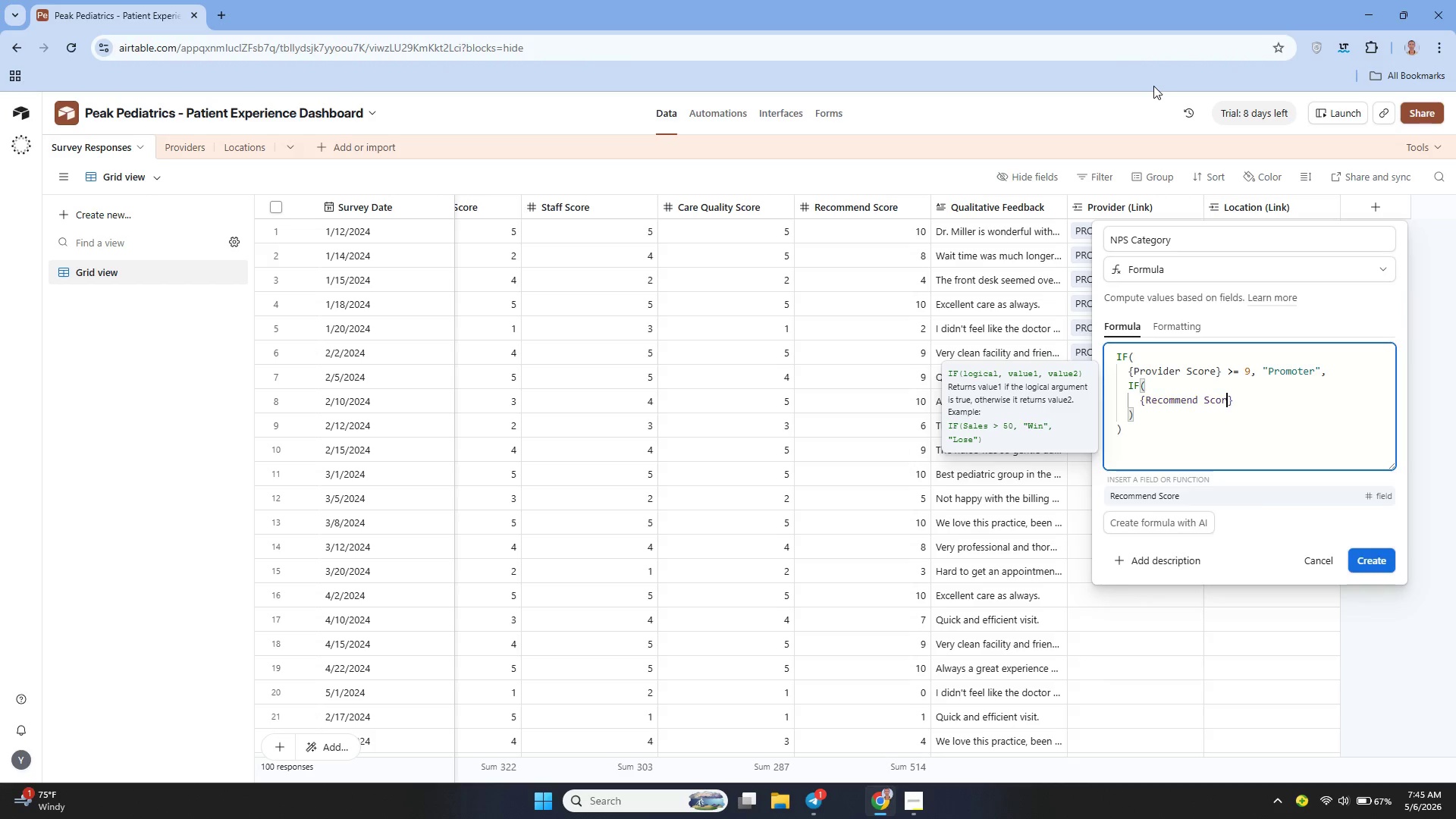 
hold_key(key=Backspace, duration=0.84)
 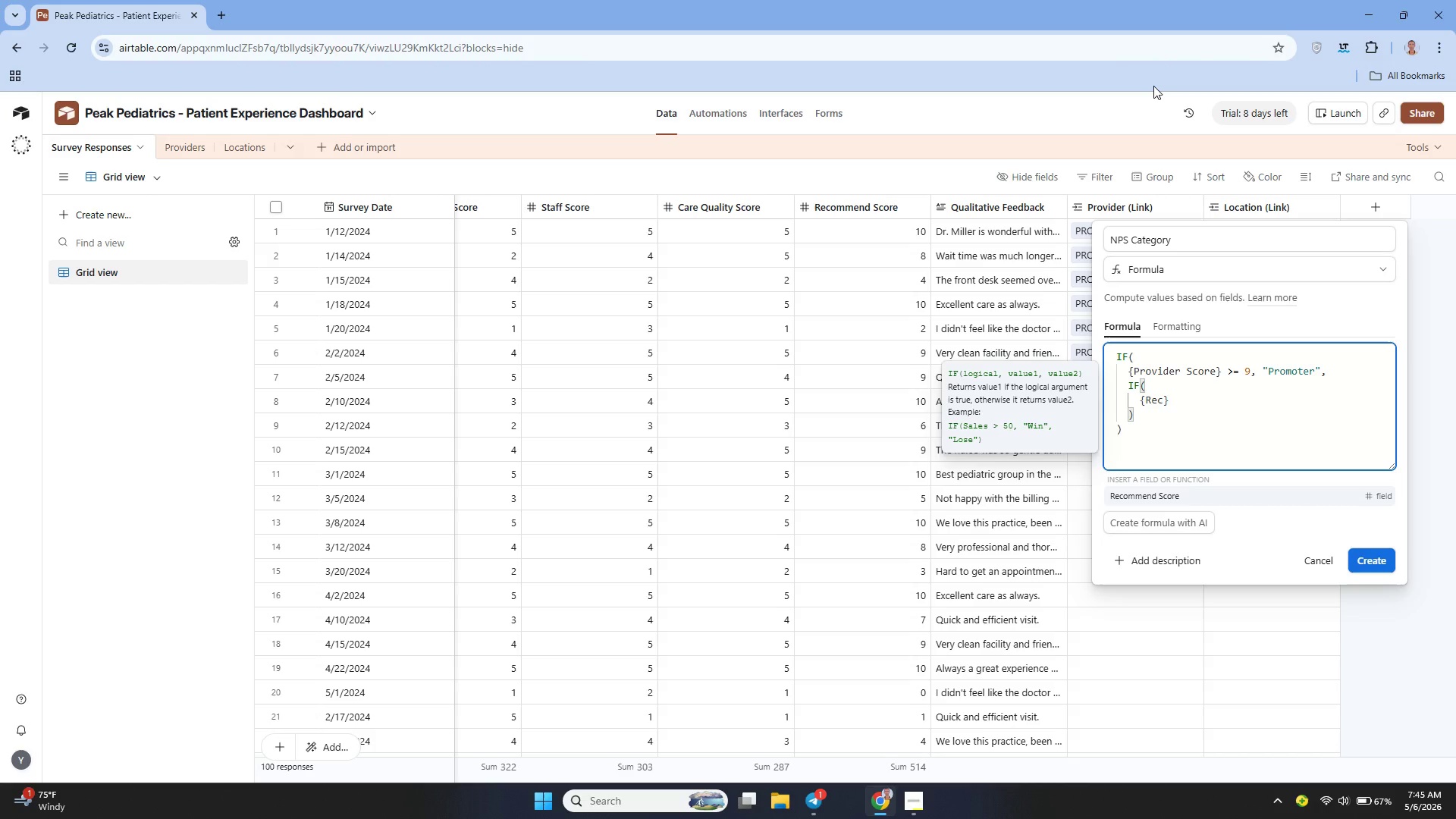 
type(ommend Score)
 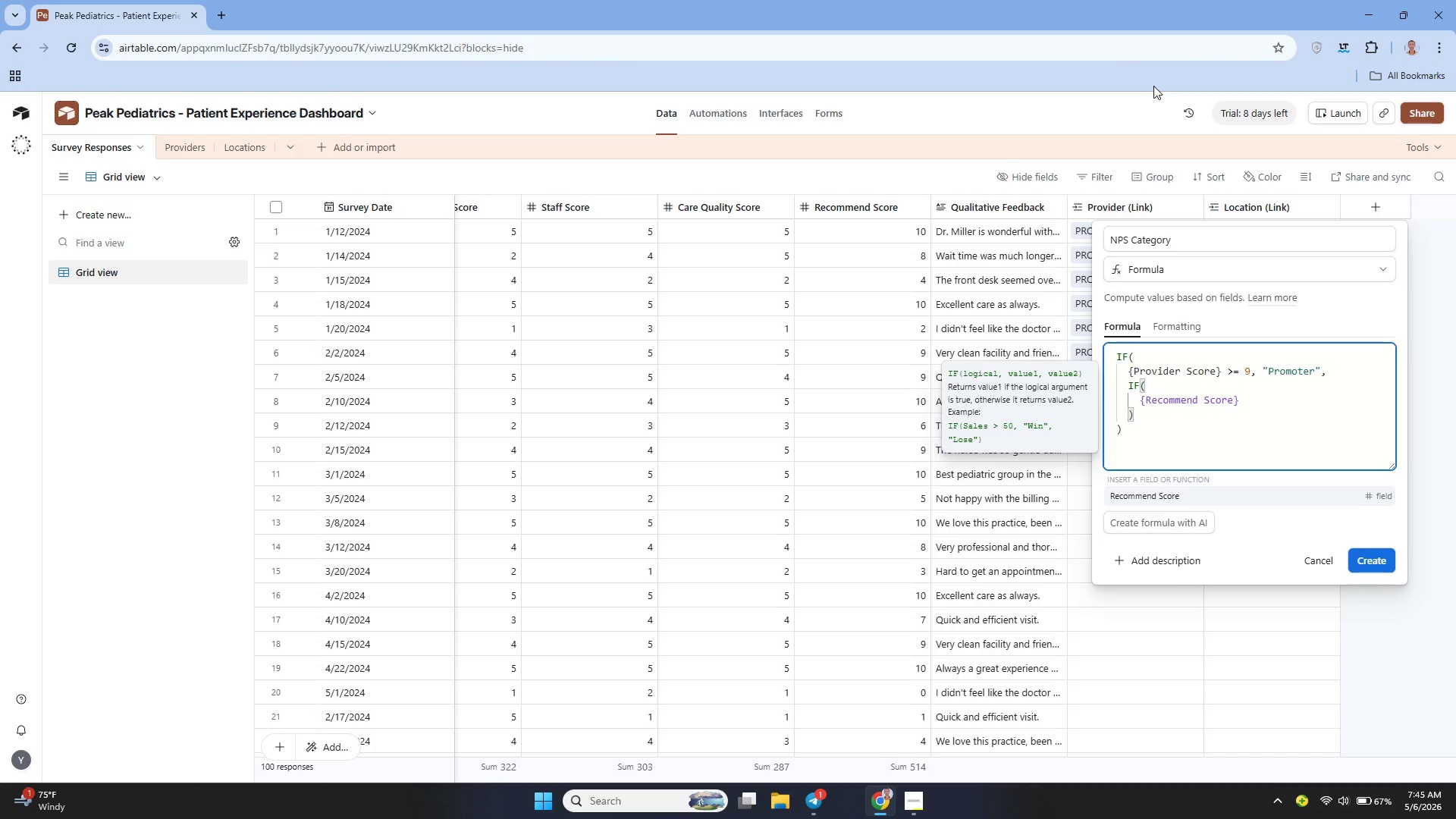 
key(ArrowRight)
 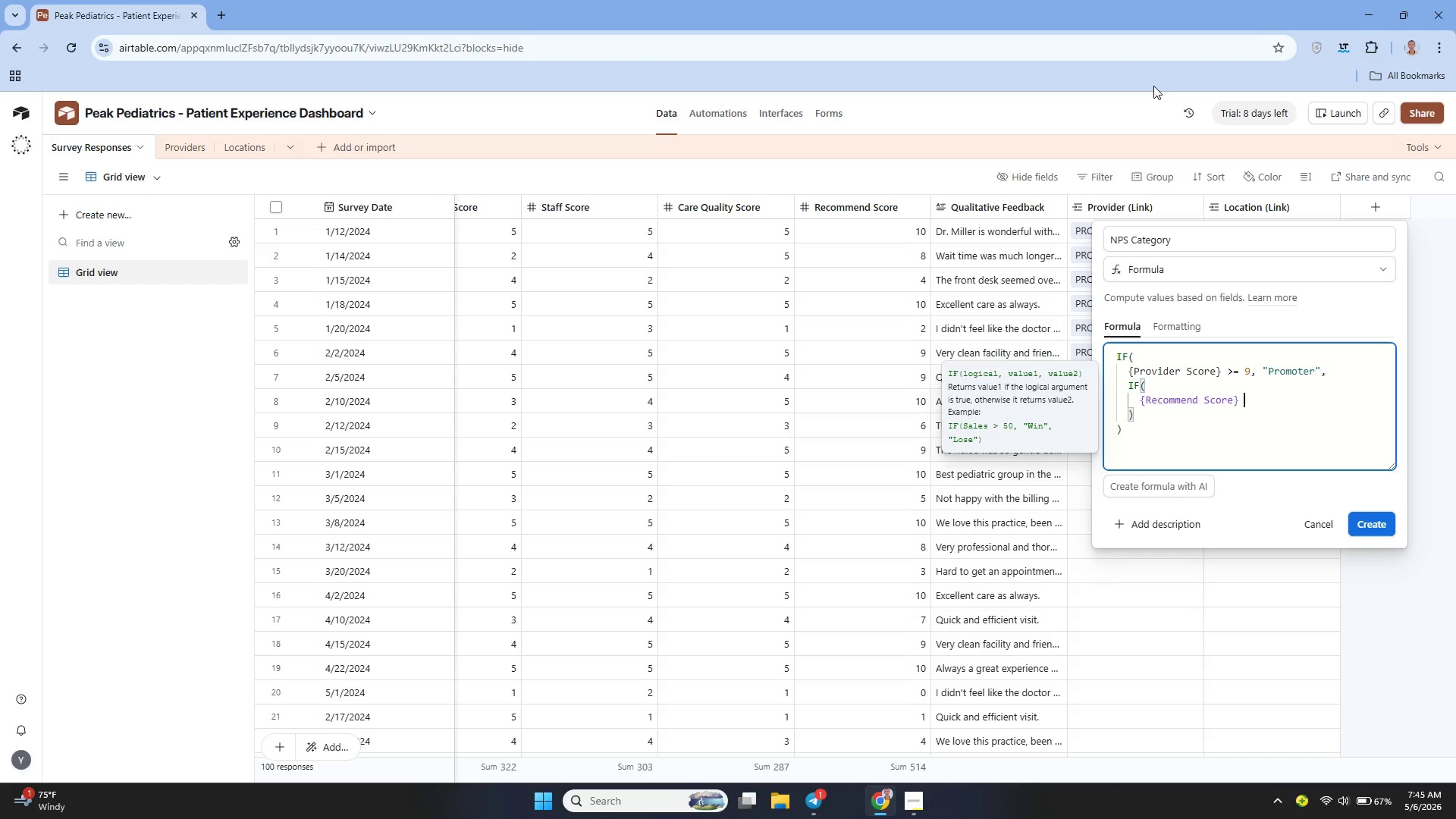 
key(Space)
 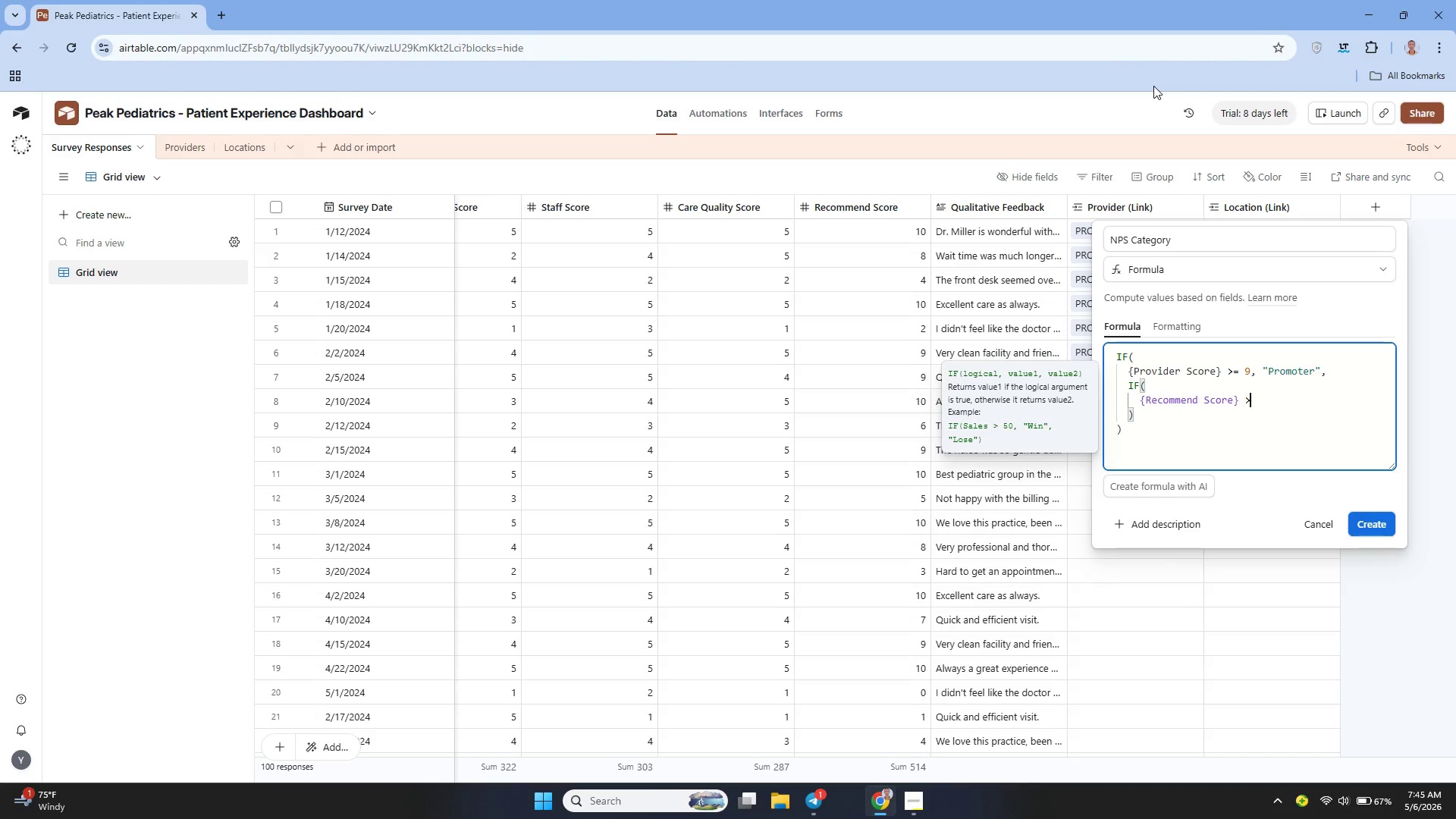 
key(Shift+Period)
 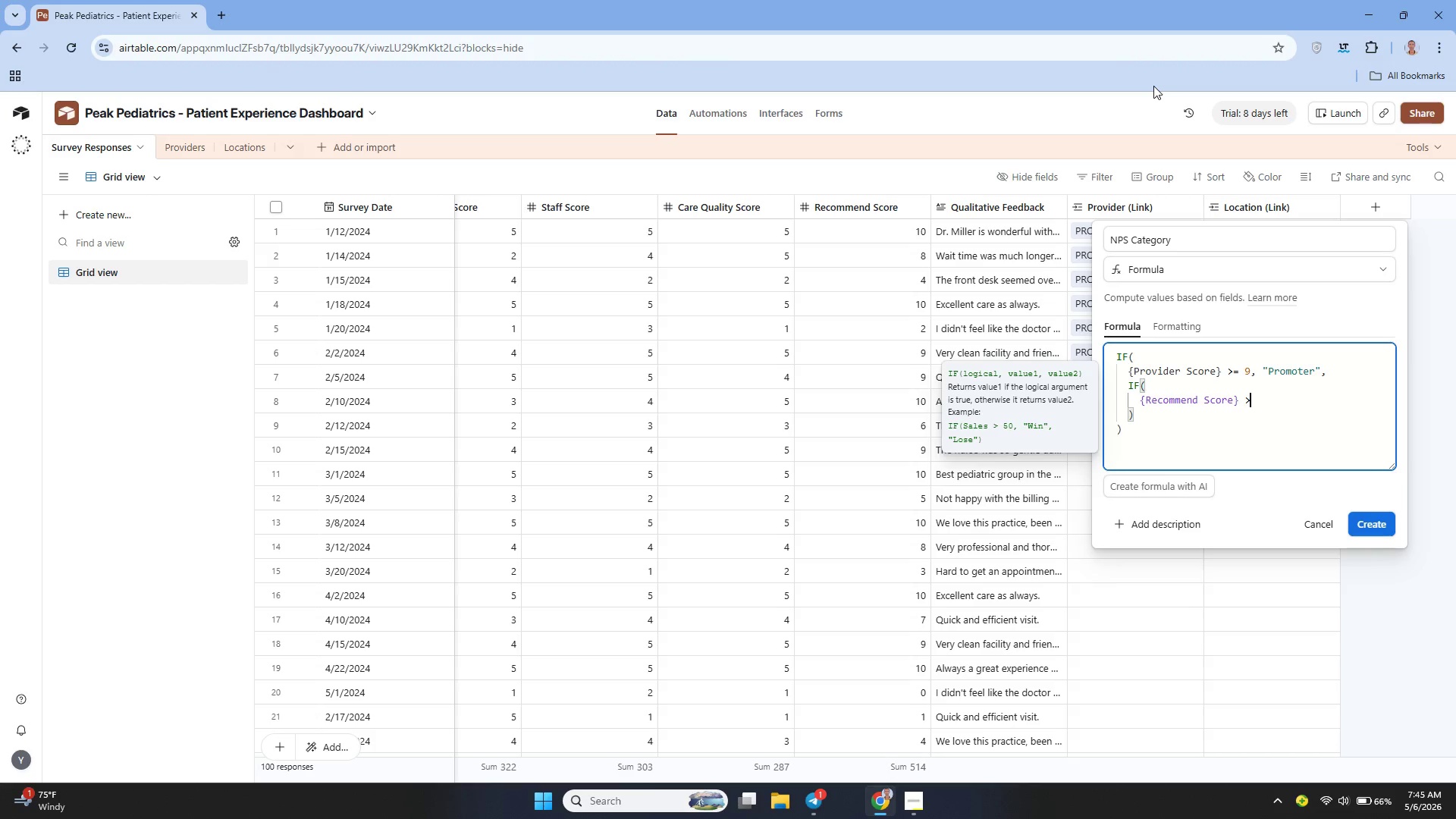 
key(Equal)
 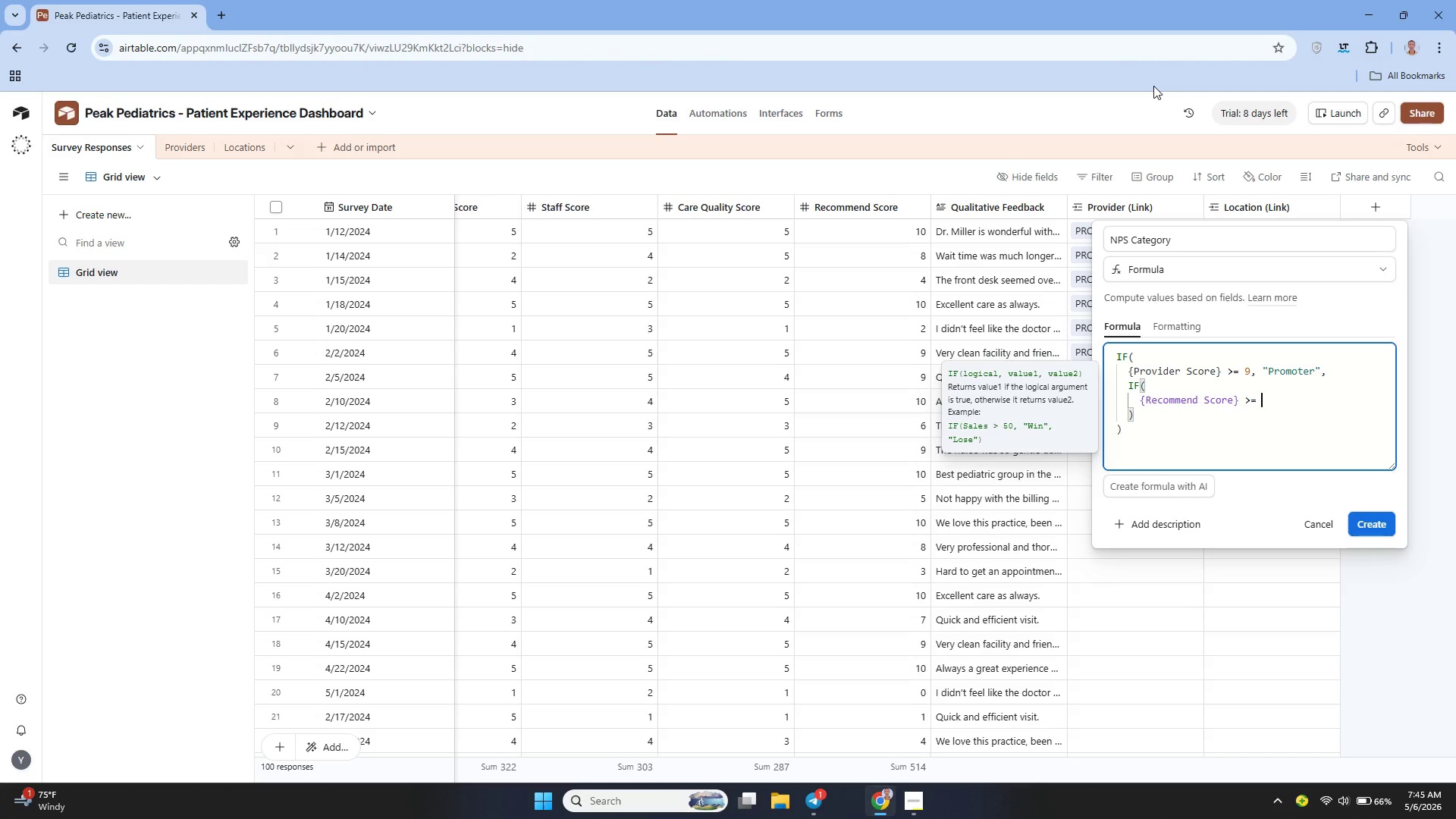 
key(Space)
 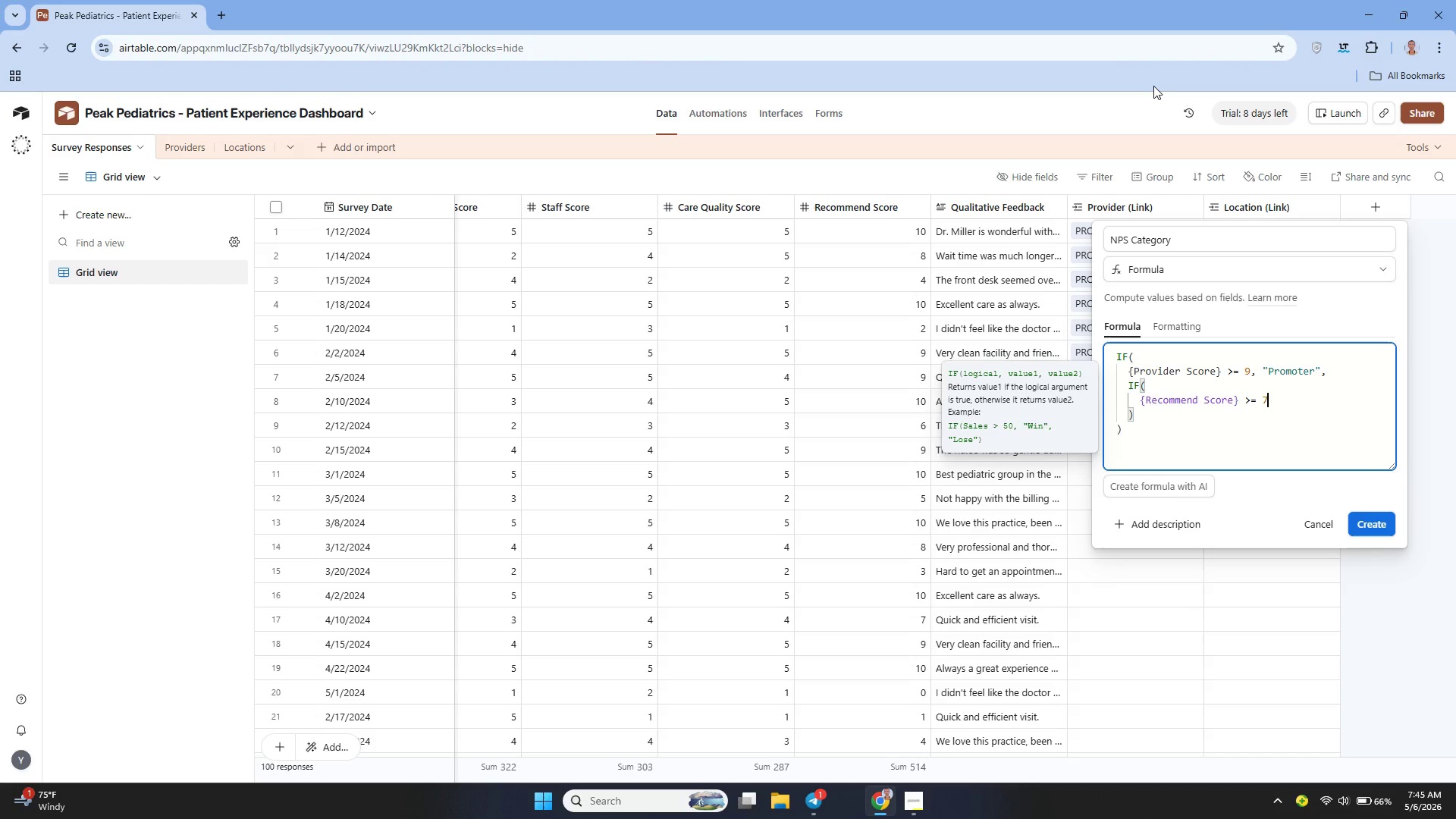 
key(7)
 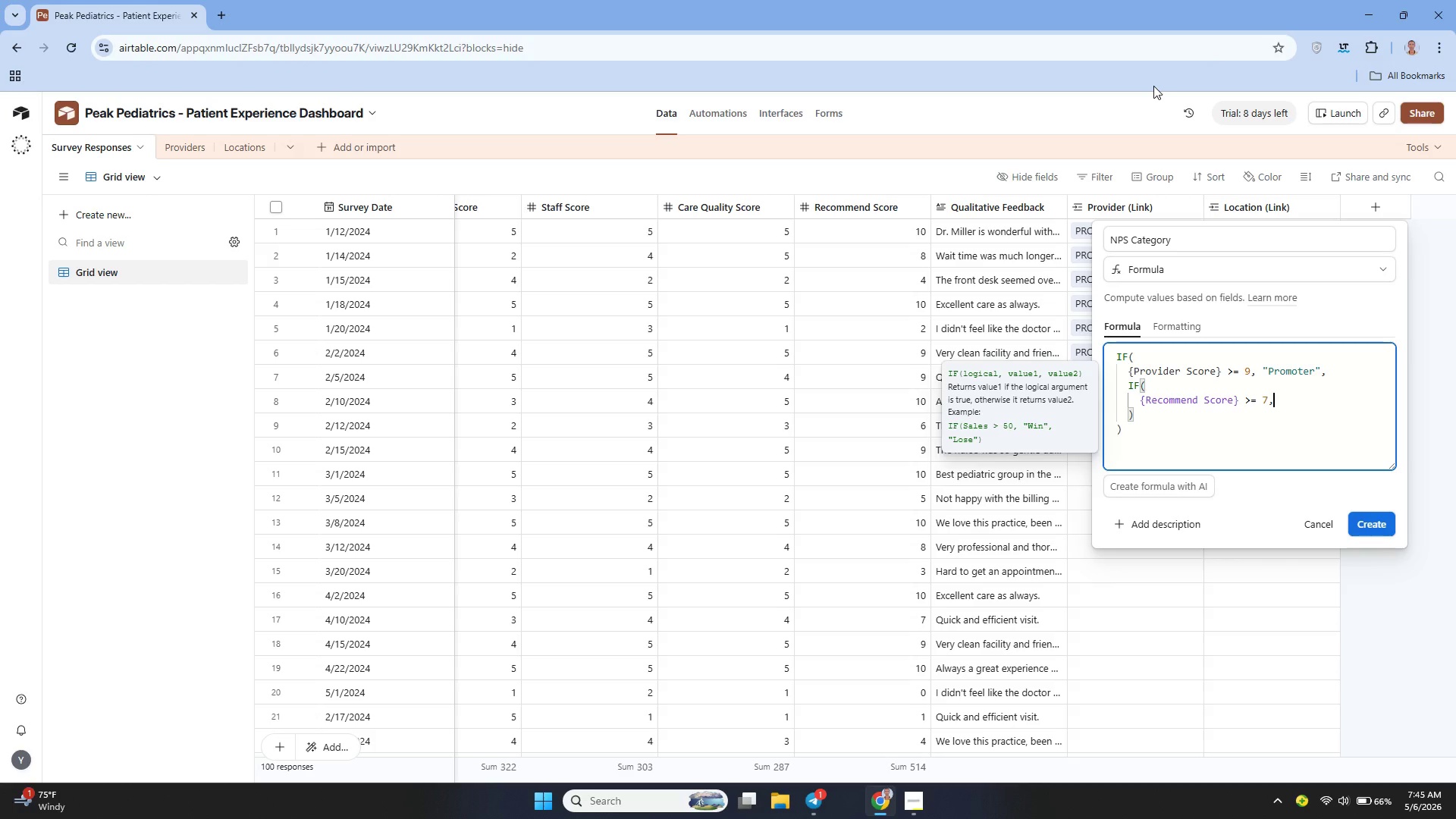 
key(Comma)
 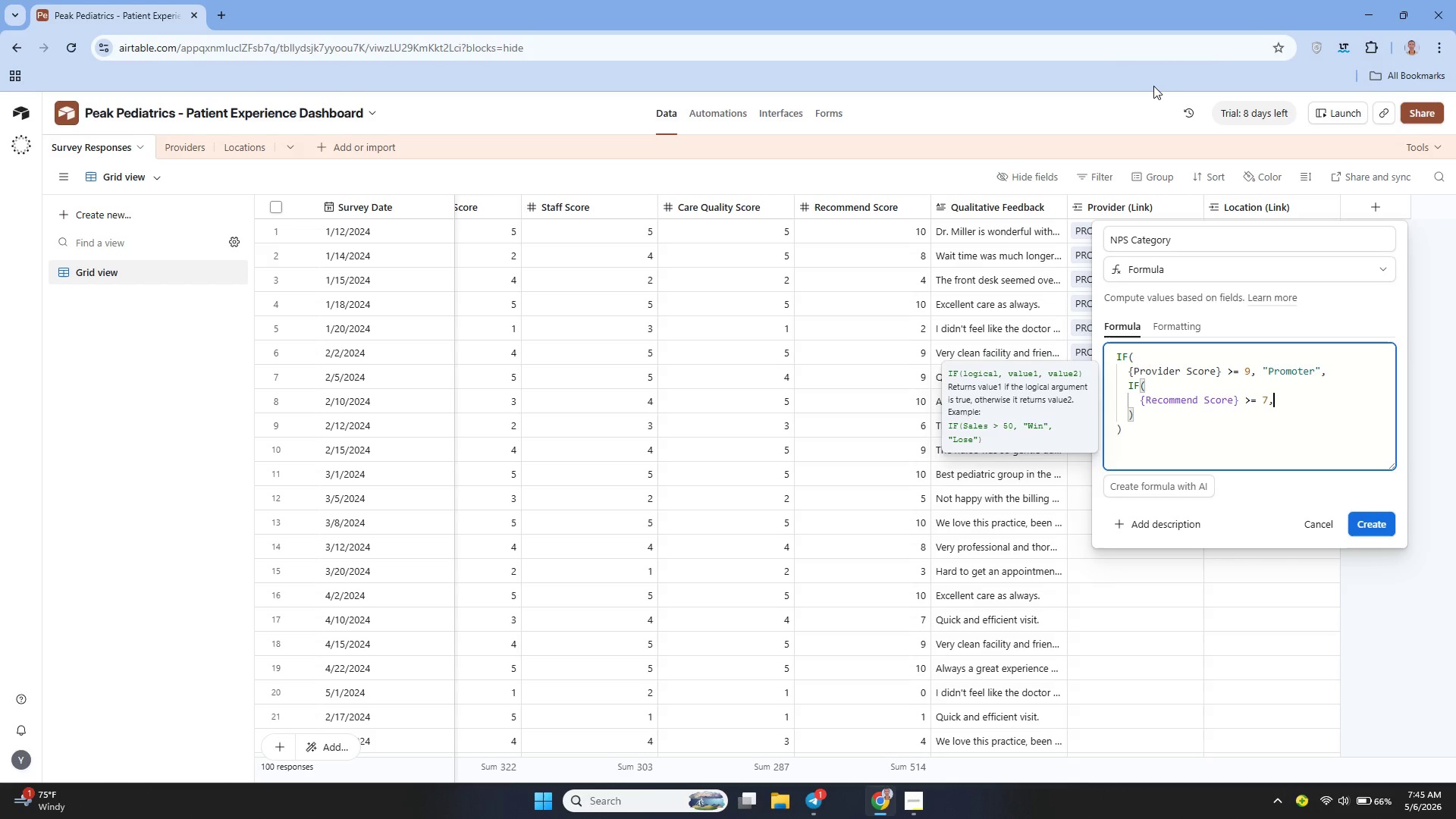 
key(Shift+ShiftRight)
 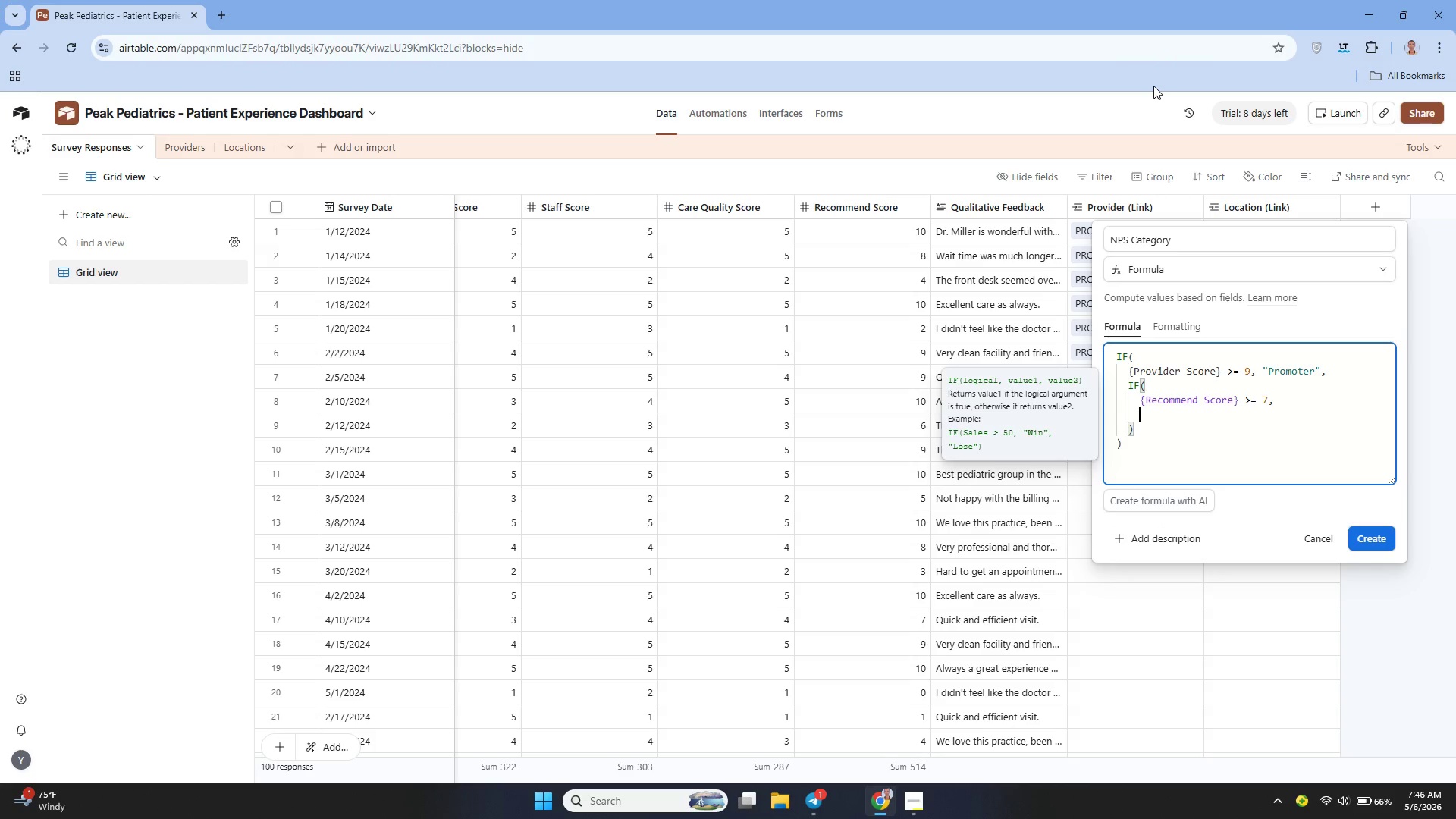 
key(Shift+Enter)
 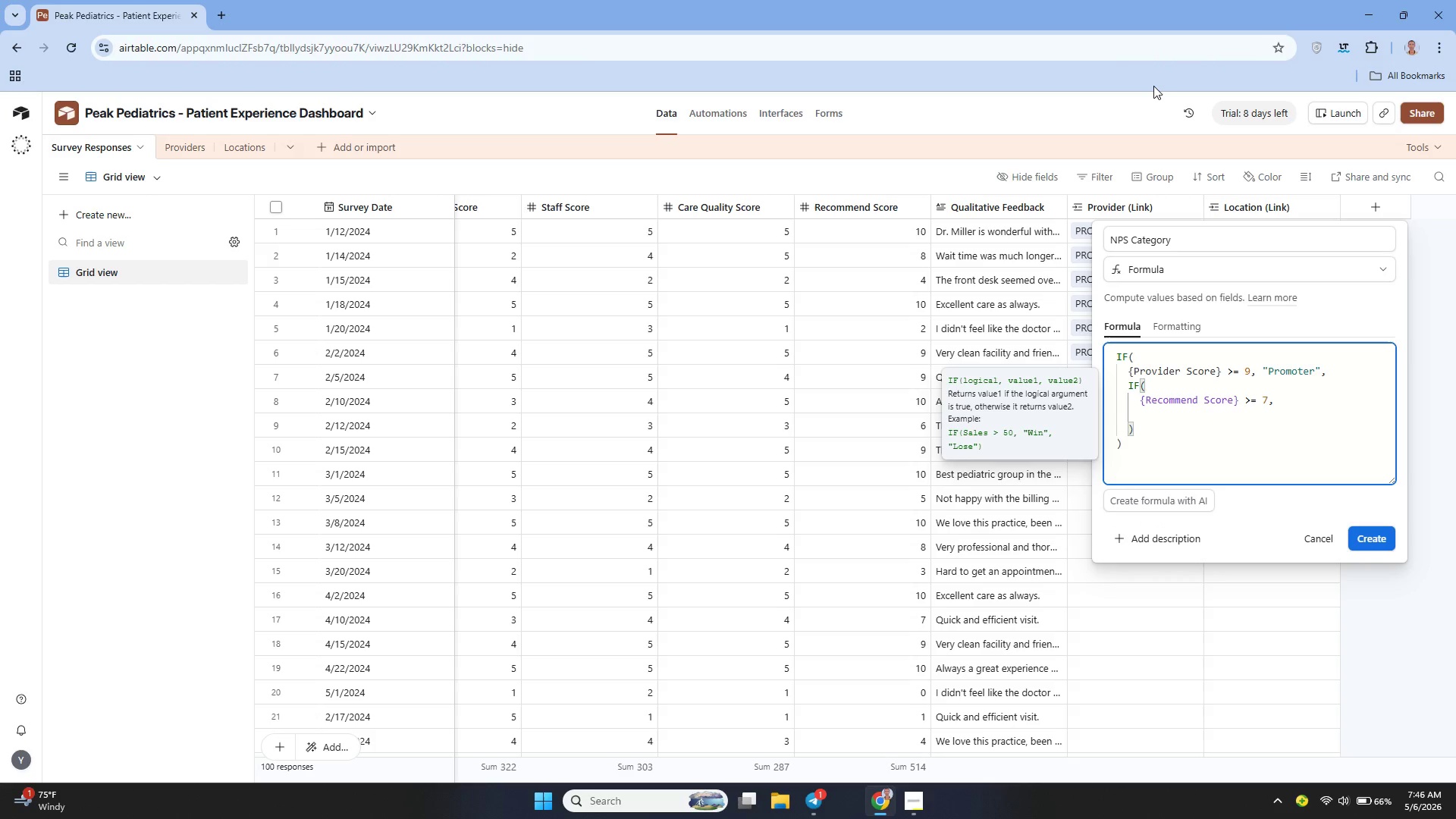 
key(Shift+Quote)
 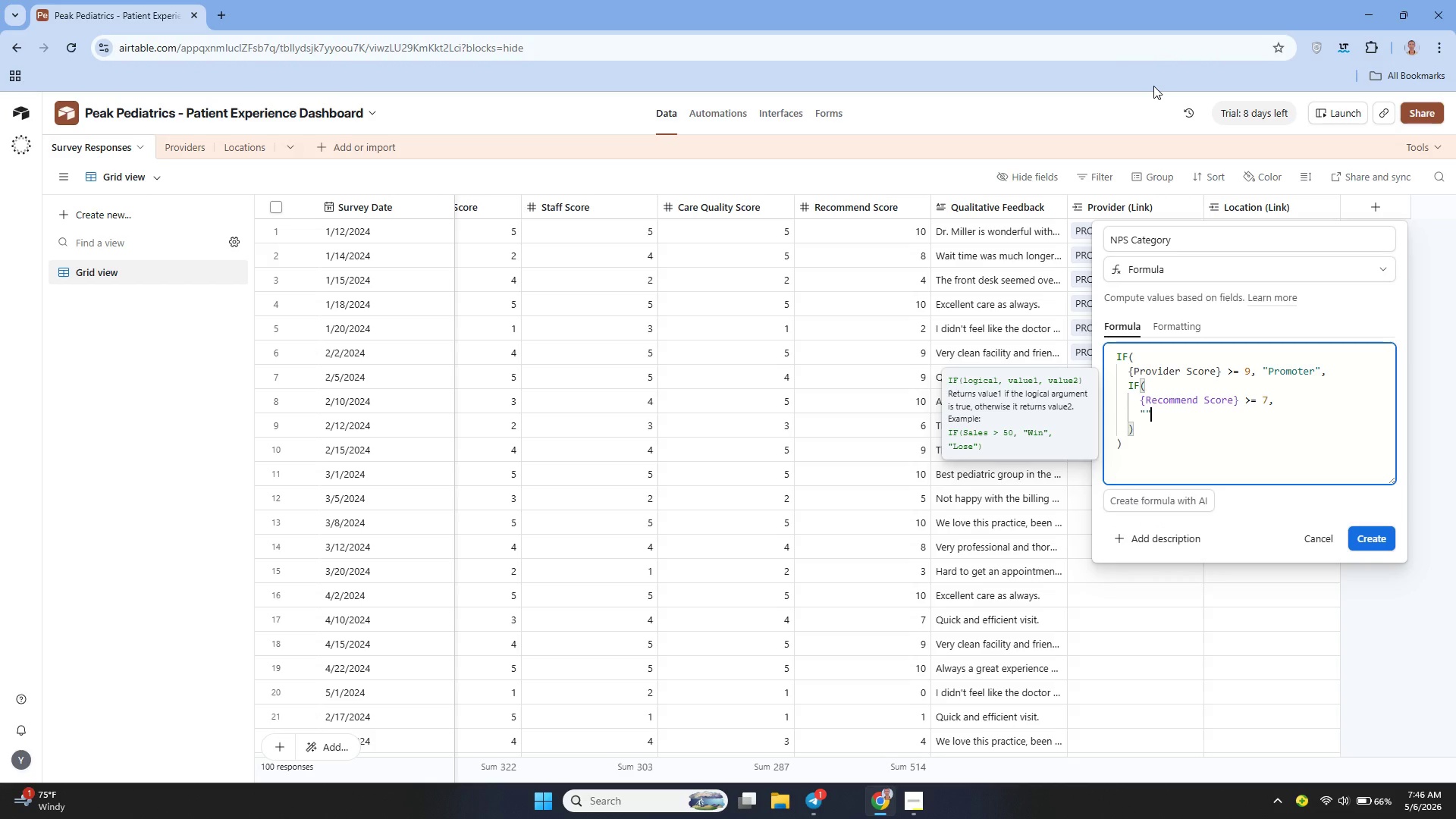 
key(Shift+Quote)
 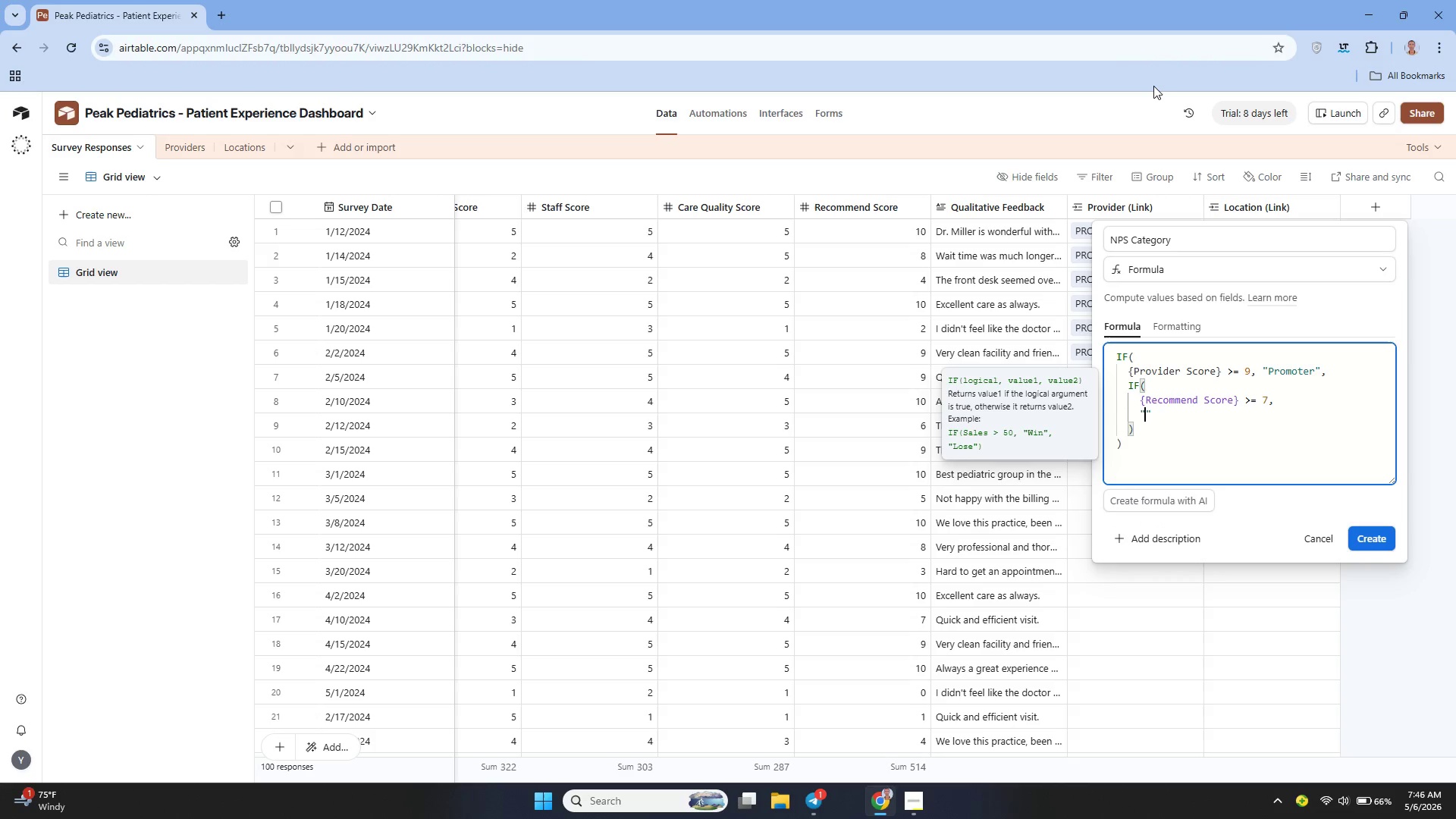 
key(ArrowLeft)
 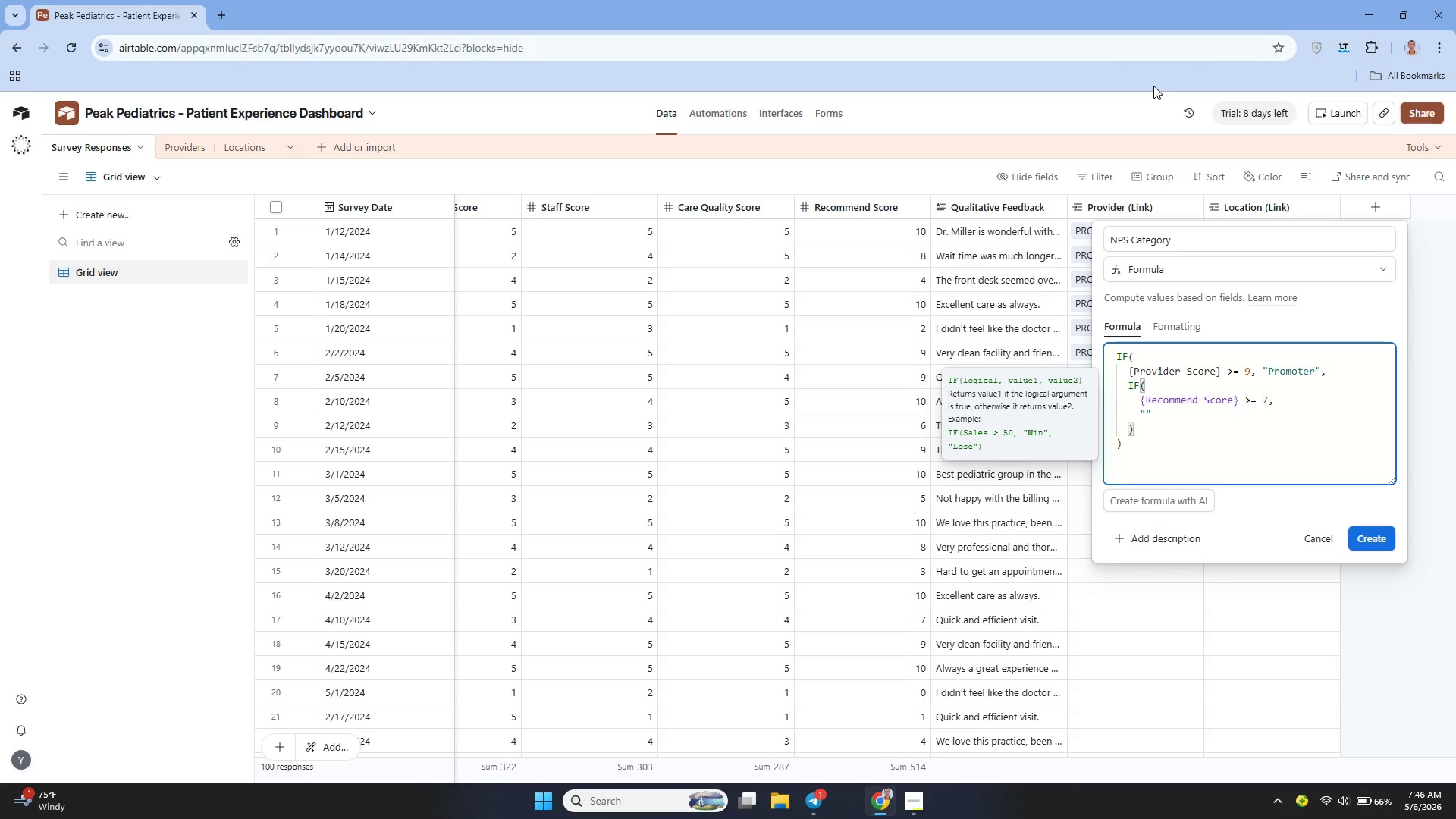 
type(Passive)
 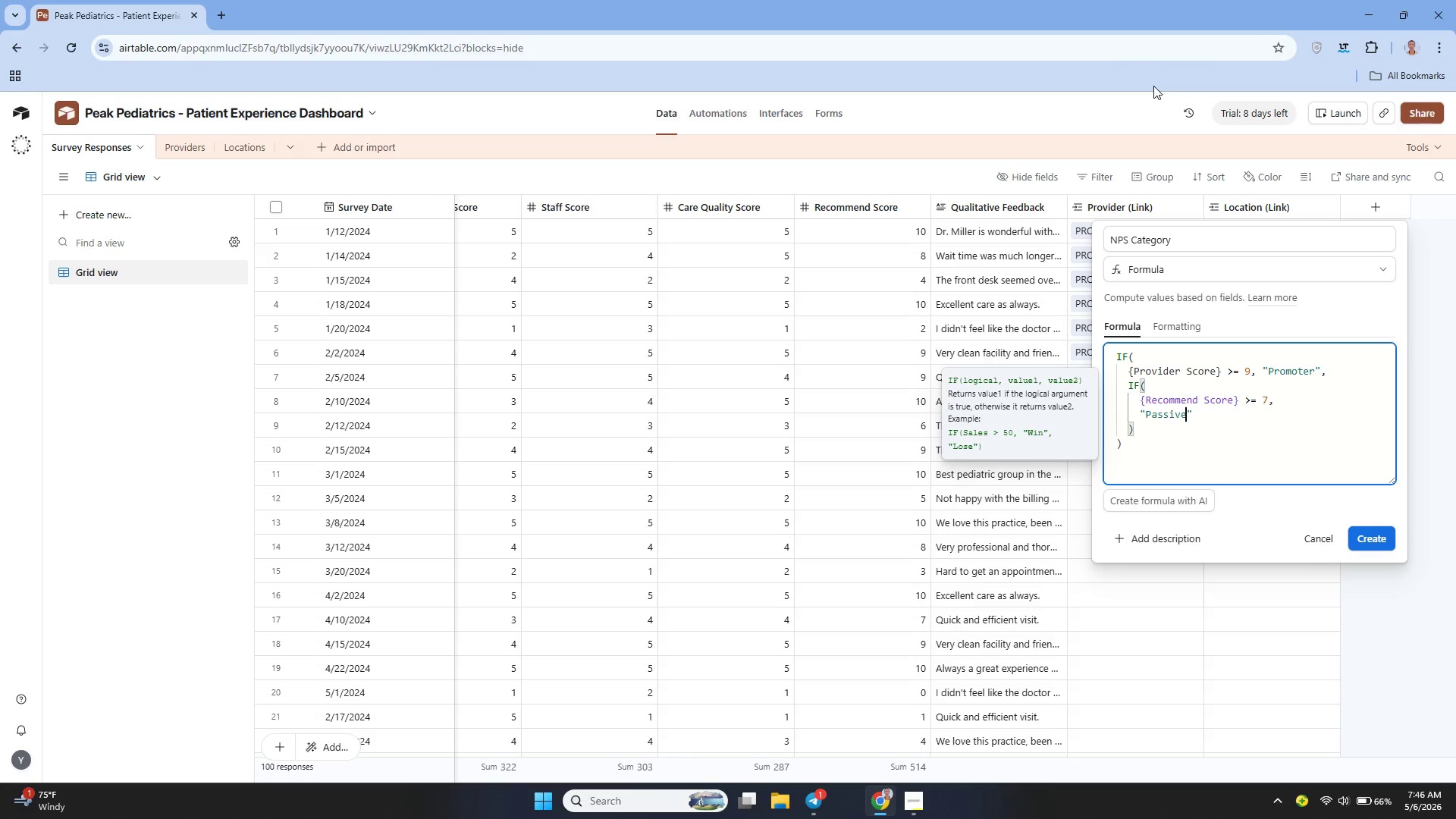 
key(ArrowRight)
 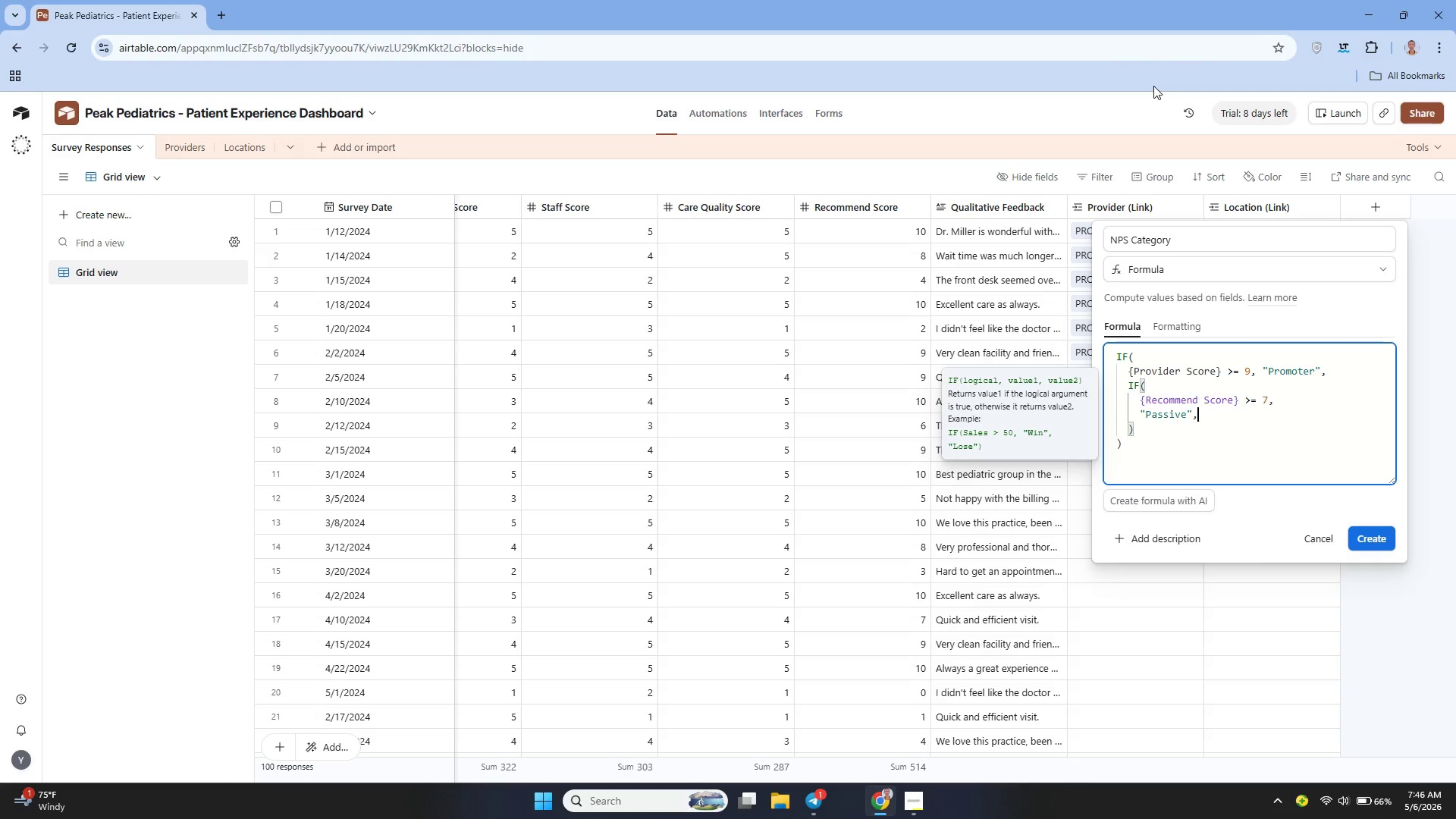 
key(Comma)
 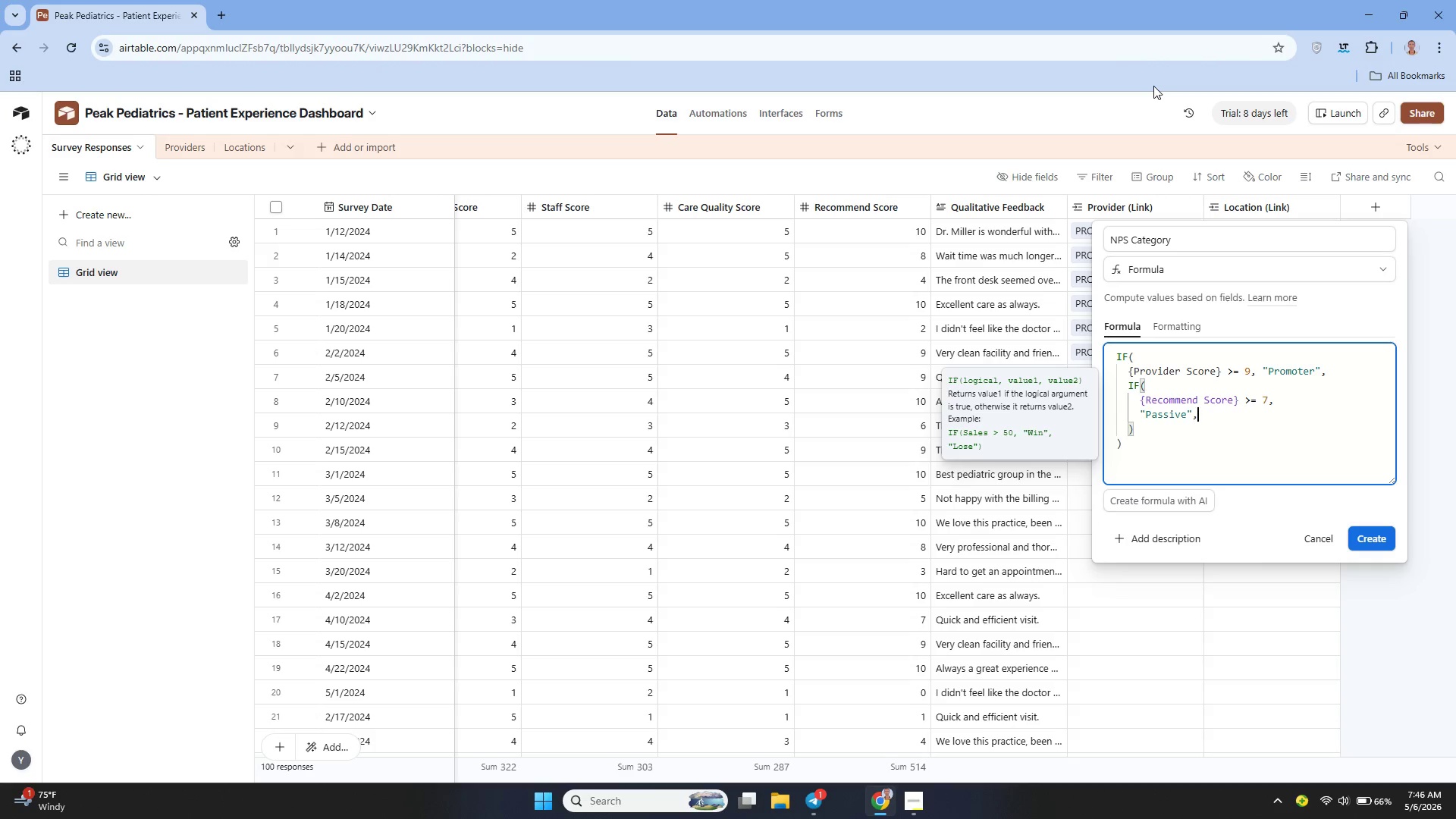 
key(Shift+Enter)
 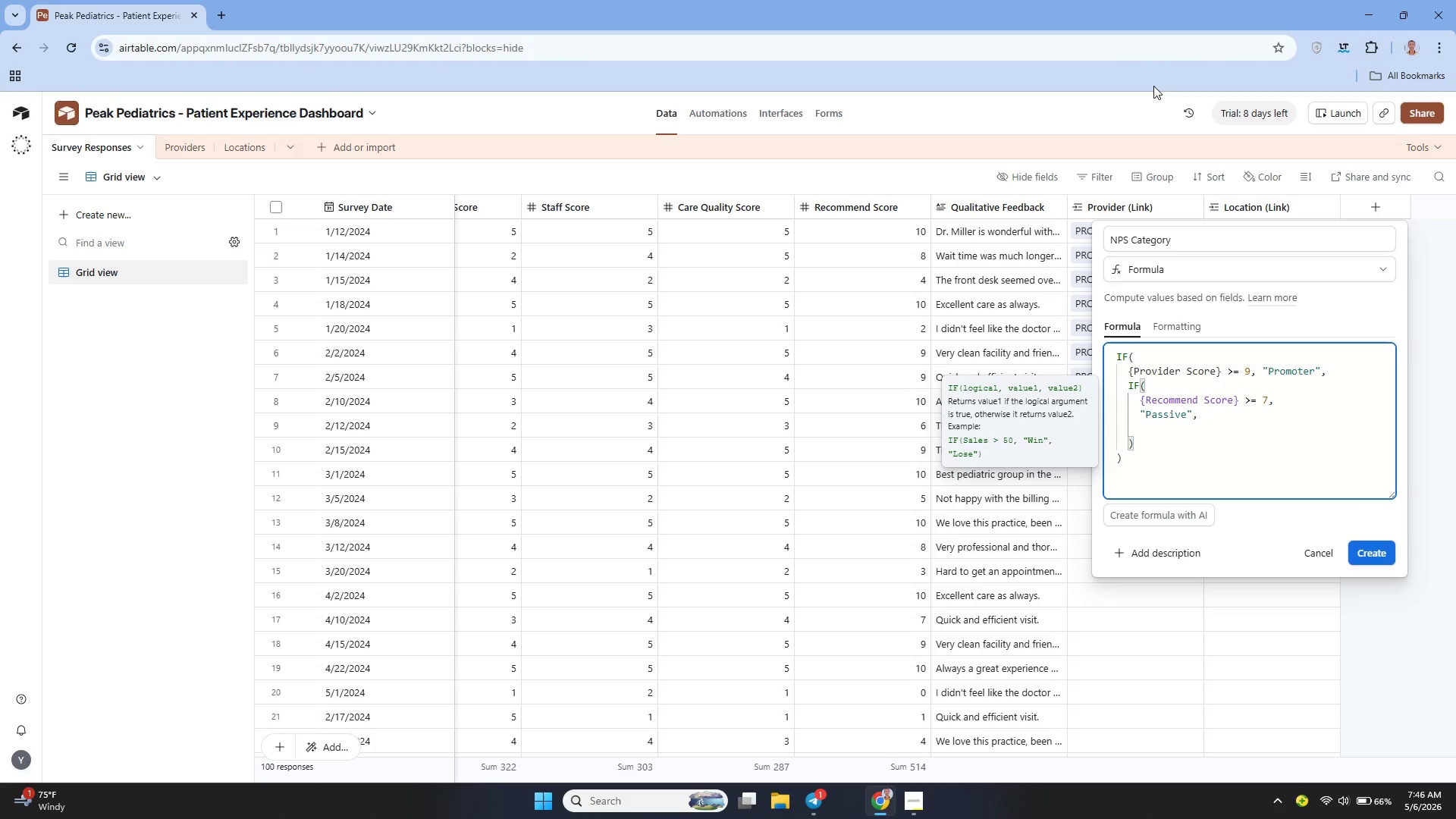 
key(Shift+Quote)
 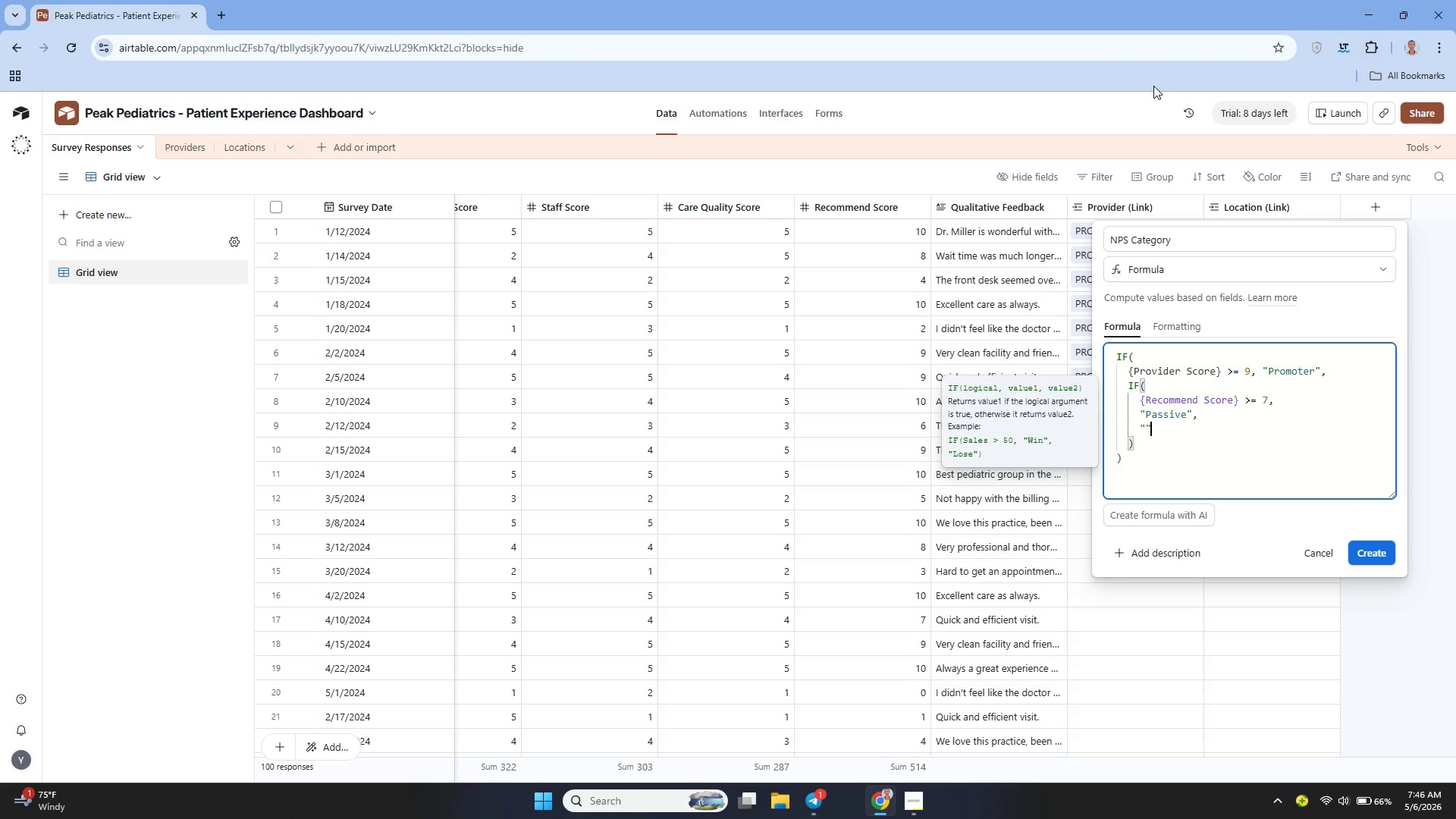 
key(Shift+Quote)
 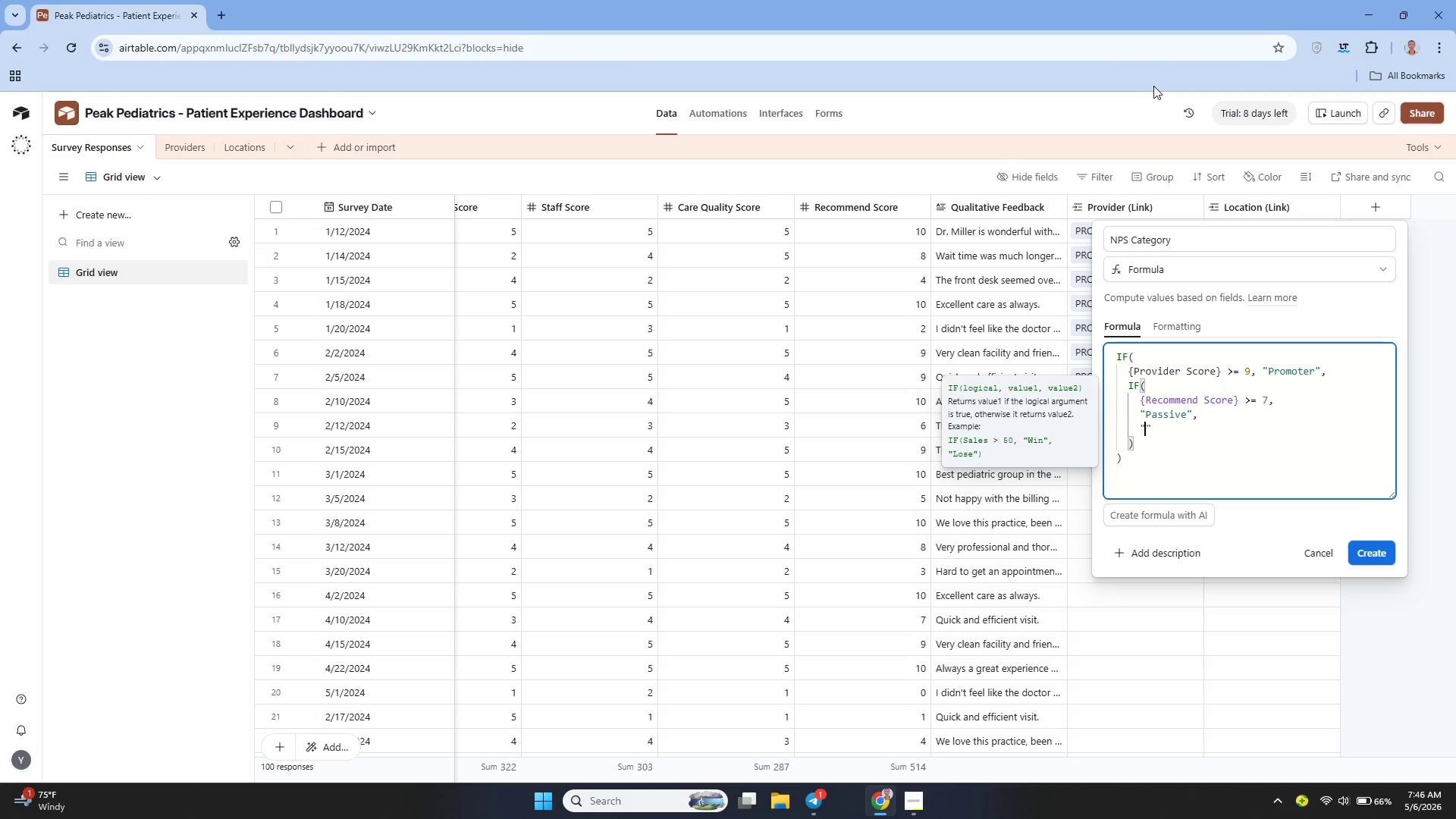 
key(ArrowLeft)
 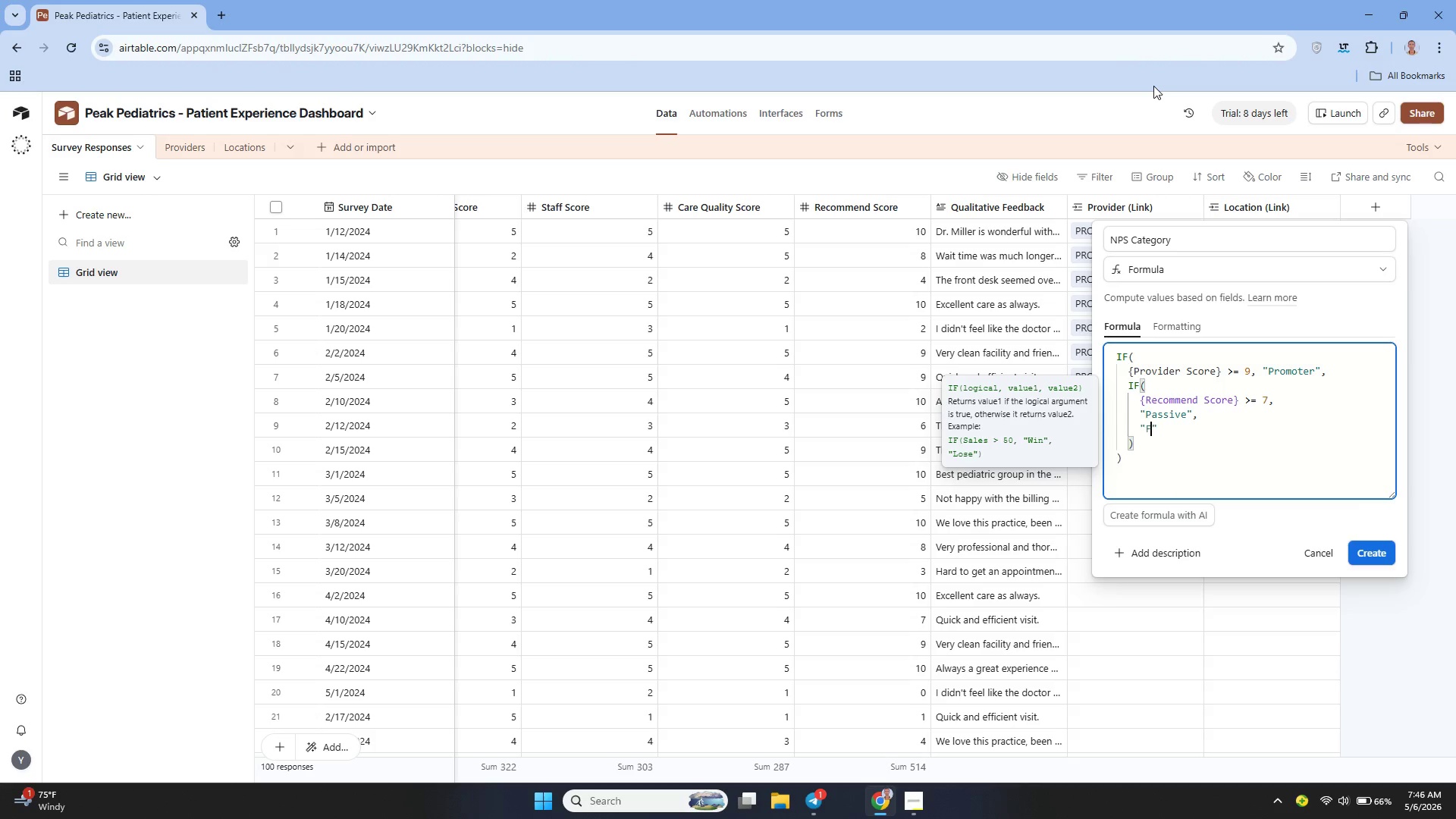 
type(F)
key(Backspace)
type(Detractor)
 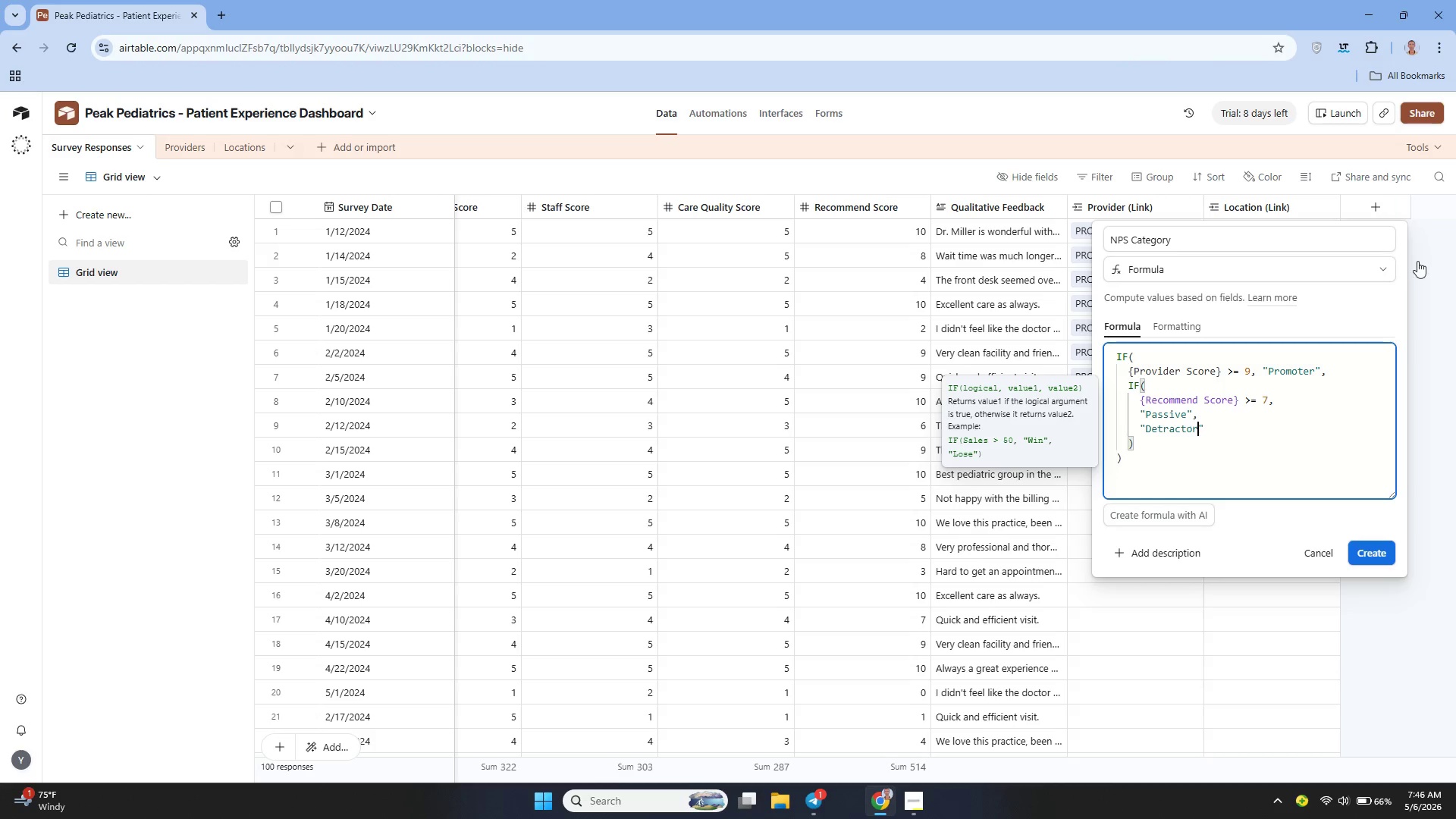 
wait(5.17)
 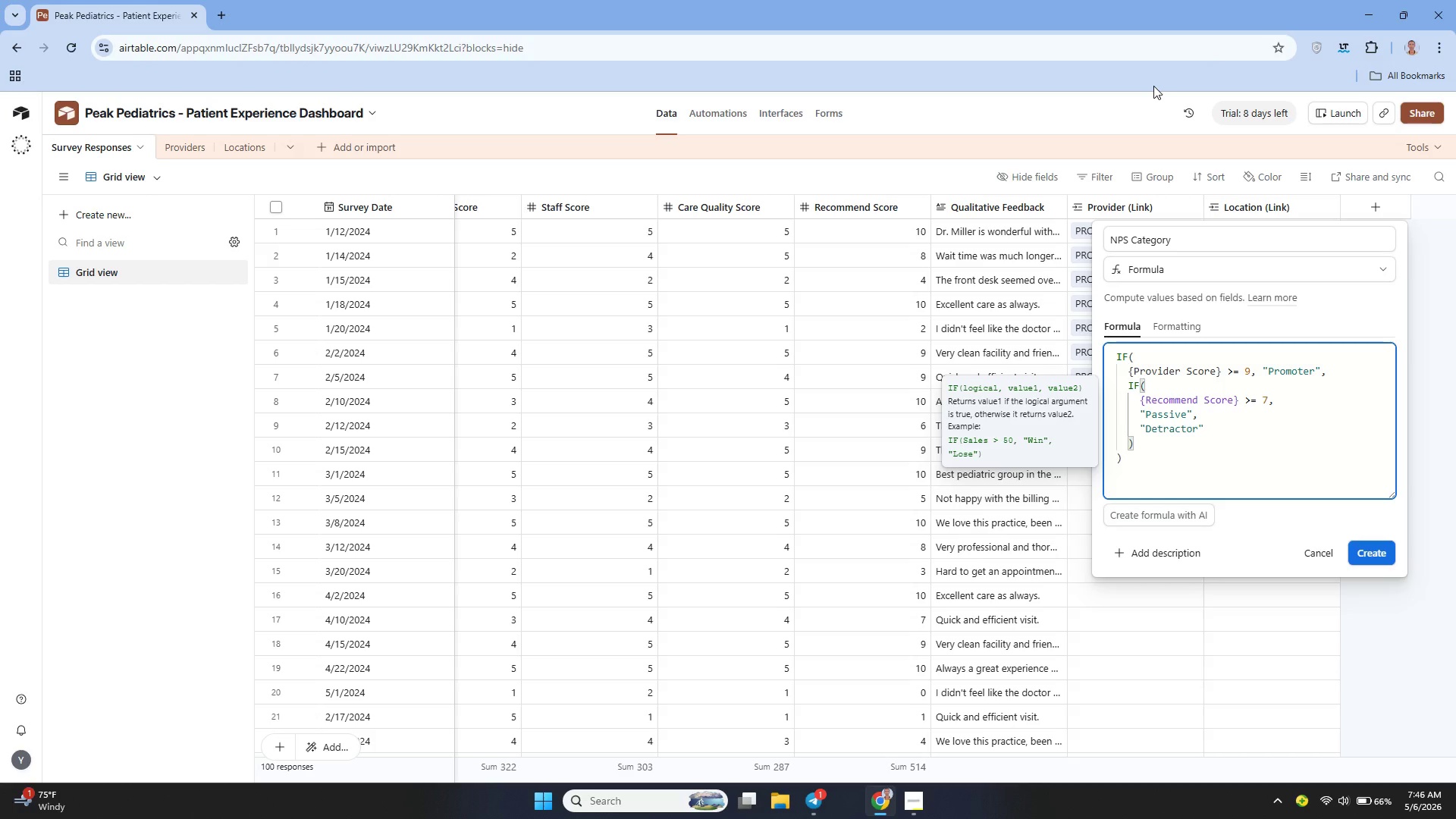 
left_click([1379, 551])
 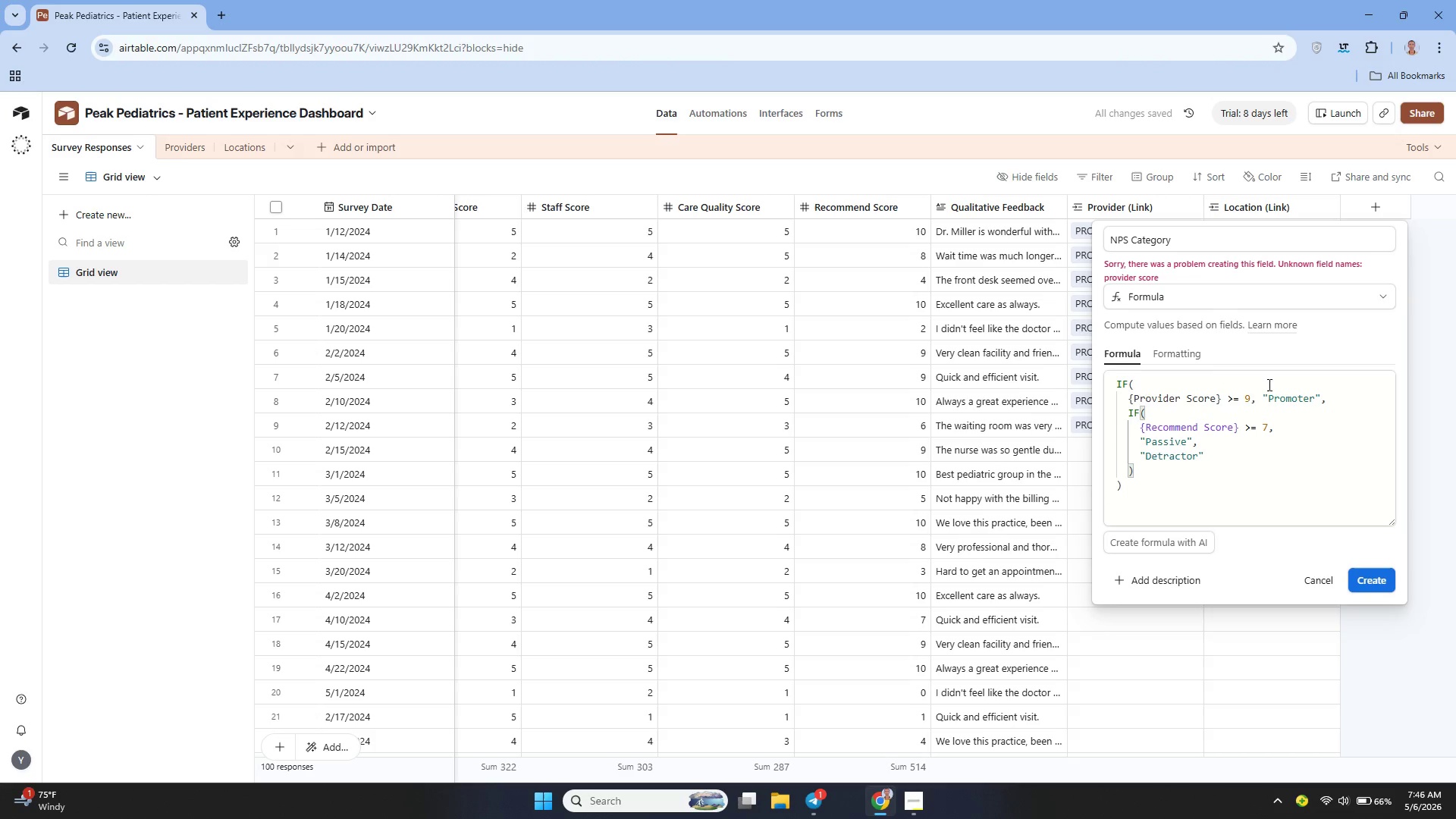 
wait(5.17)
 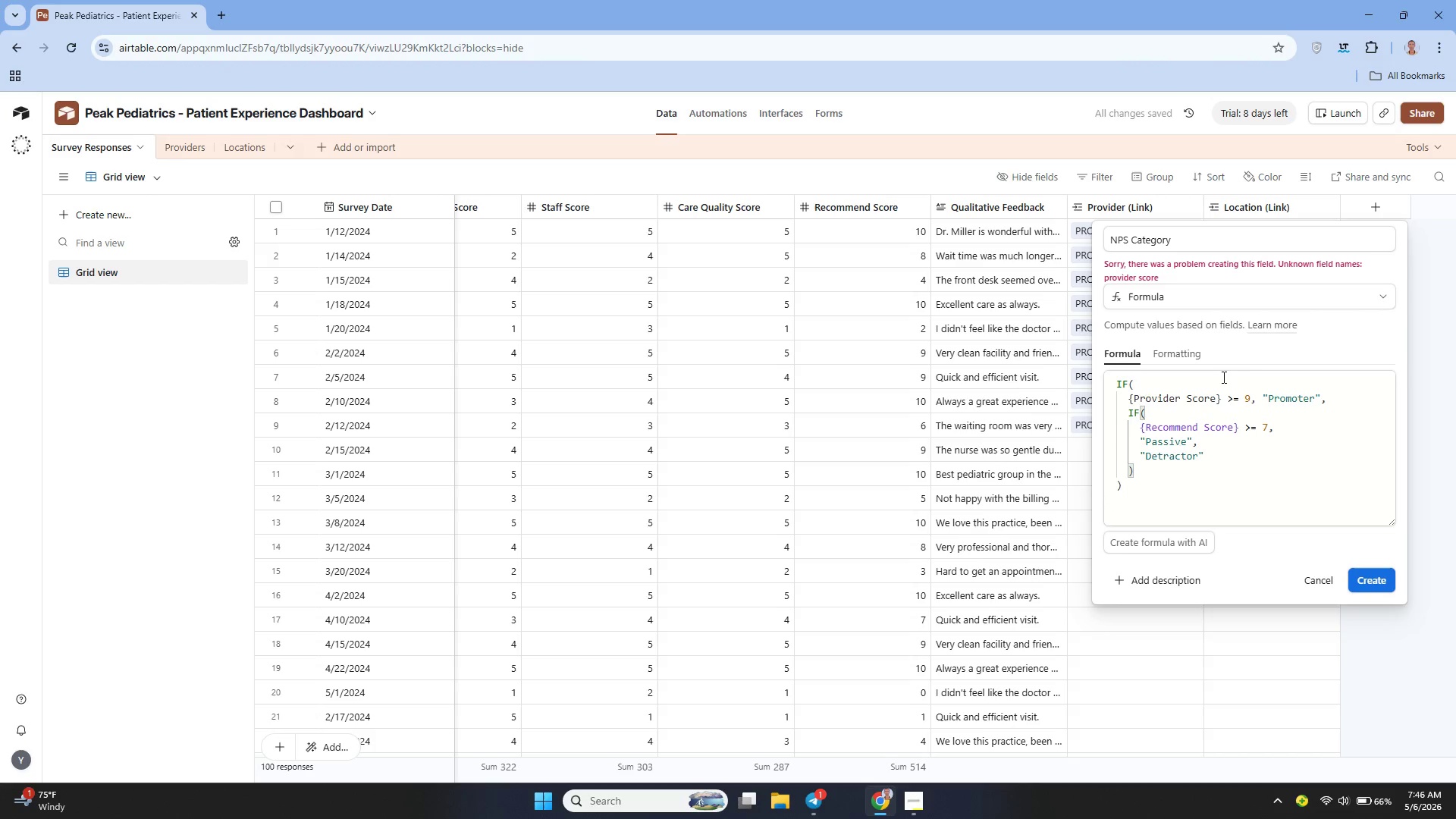 
left_click([1175, 393])
 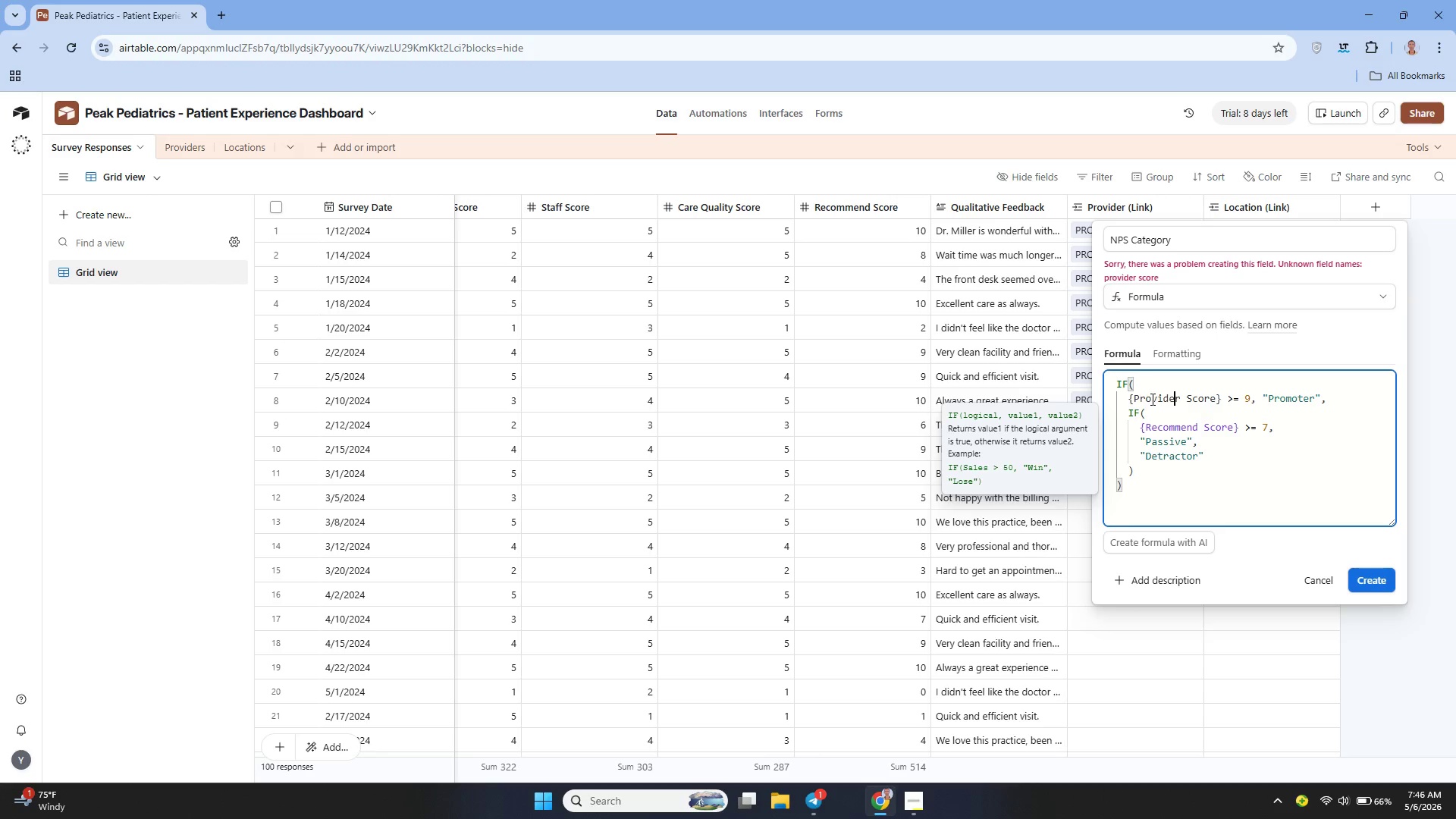 
wait(25.17)
 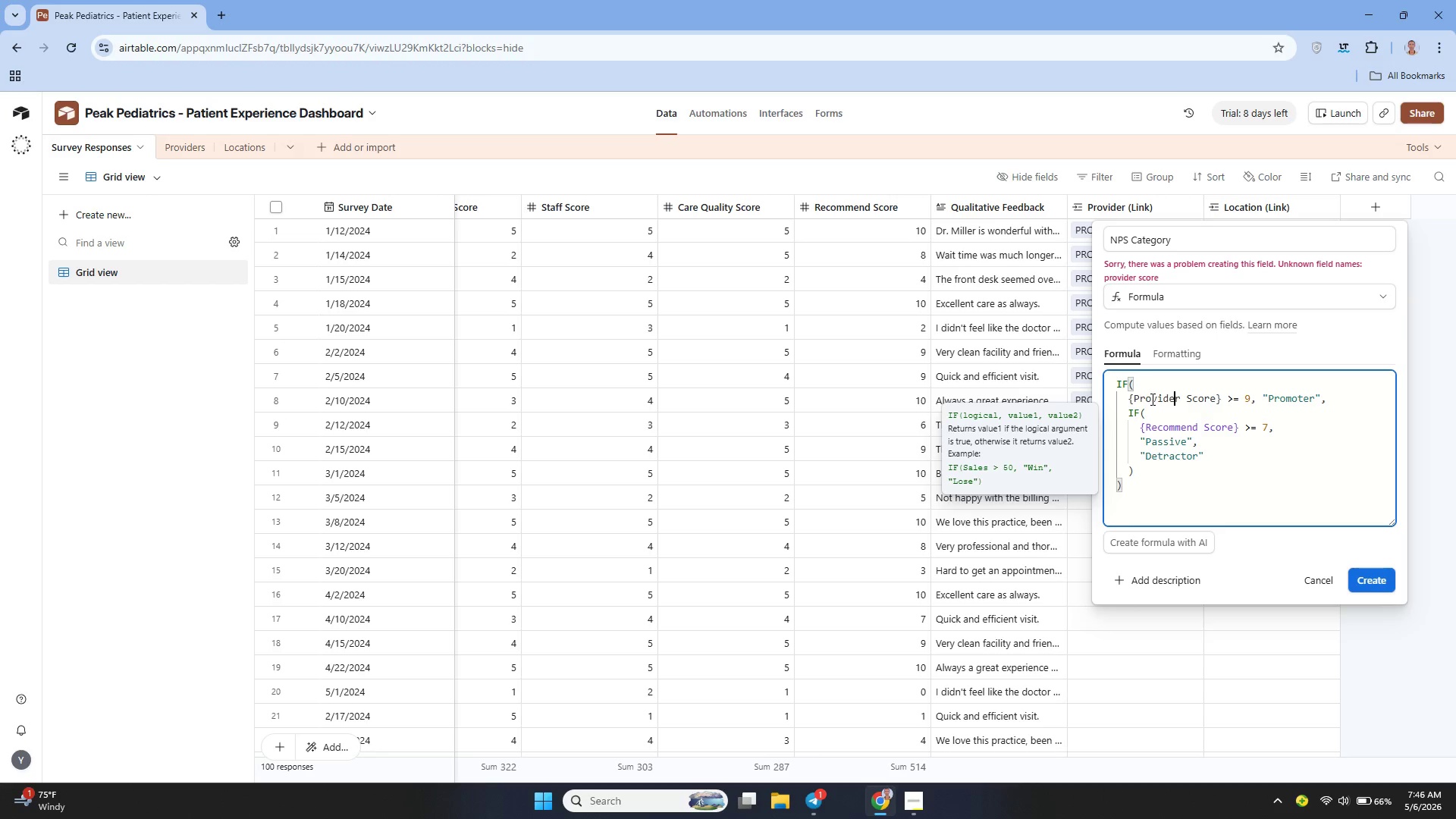 
double_click([1161, 394])
 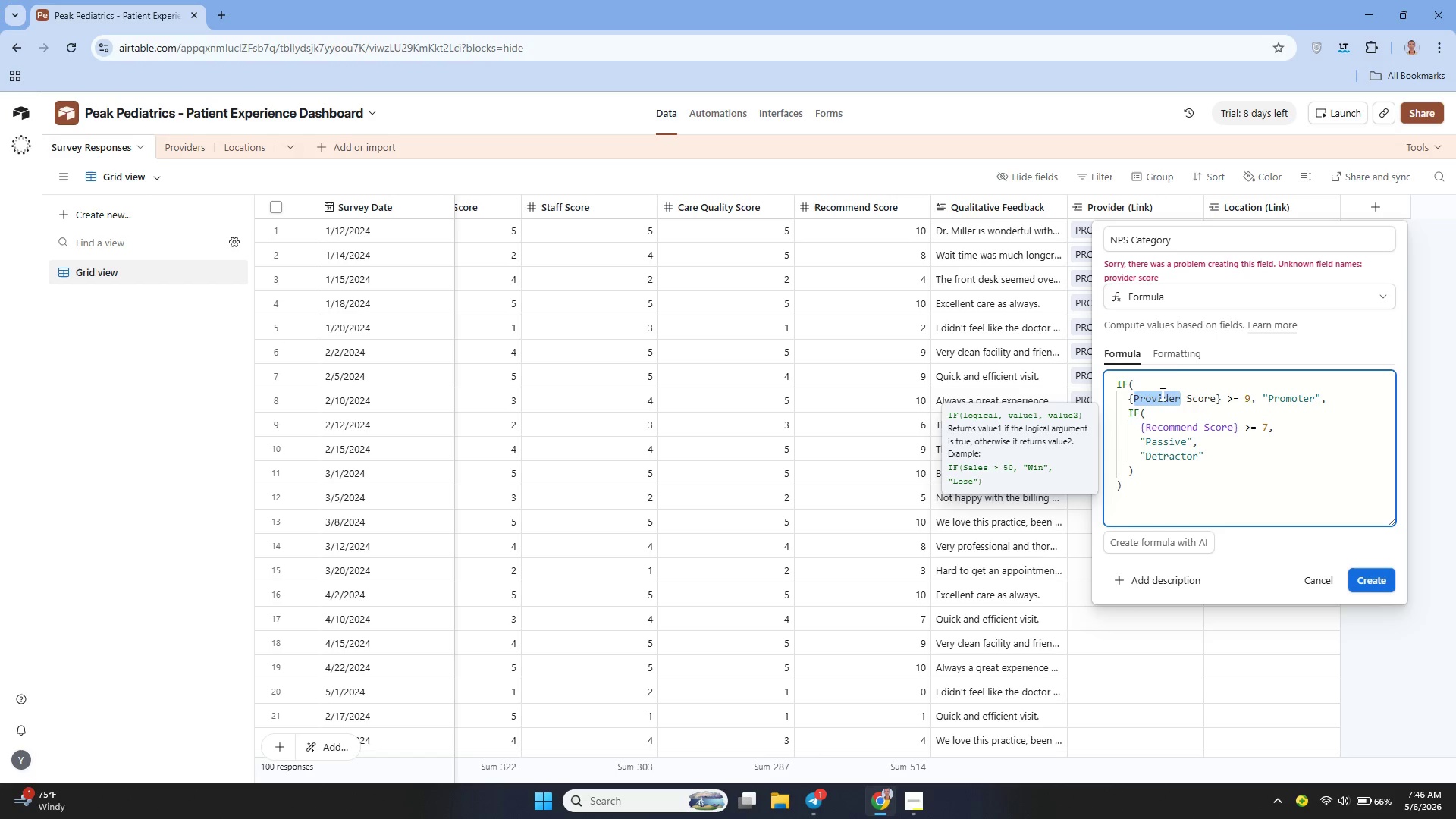 
type(Recommend)
 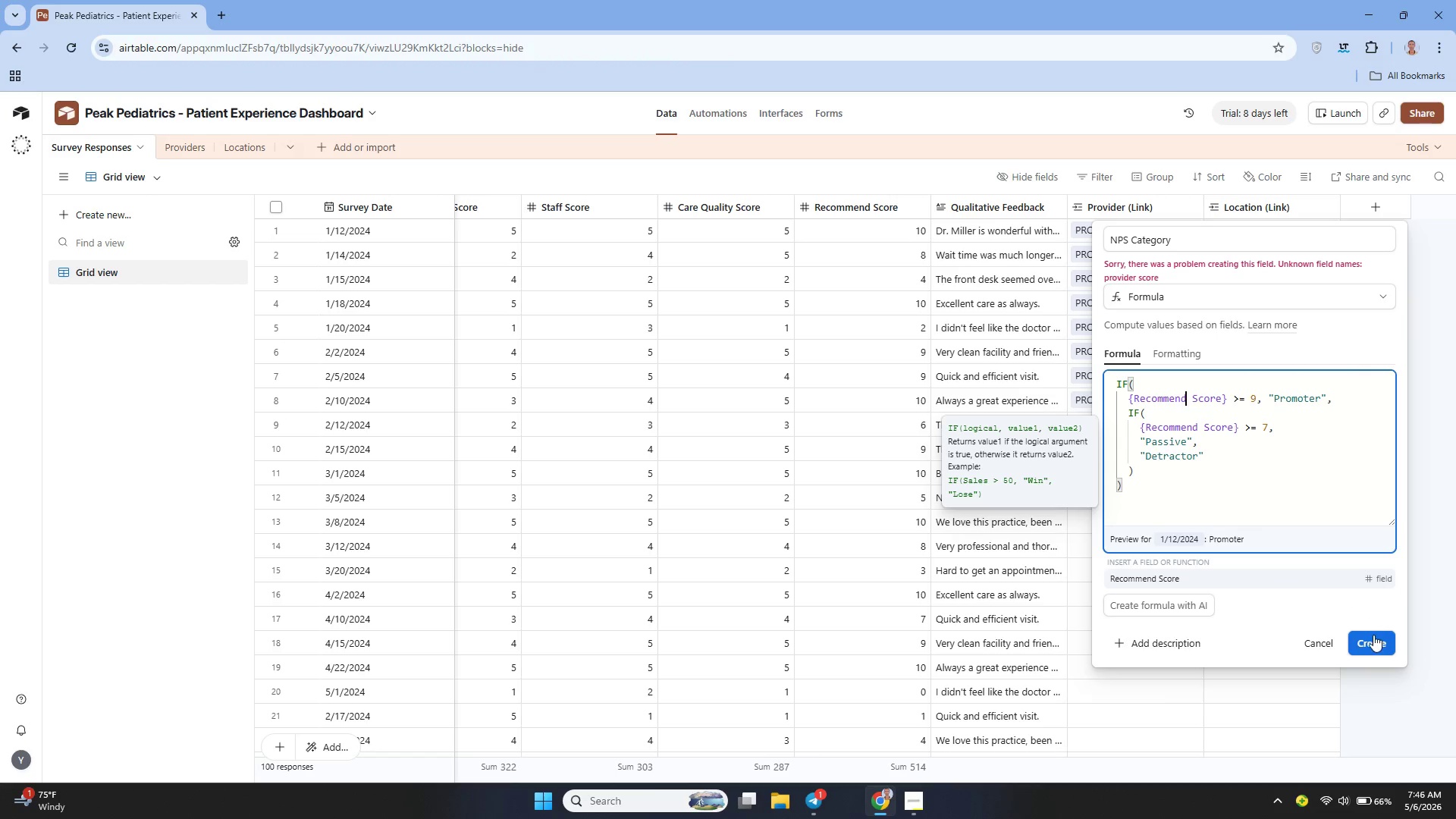 
left_click([1374, 643])
 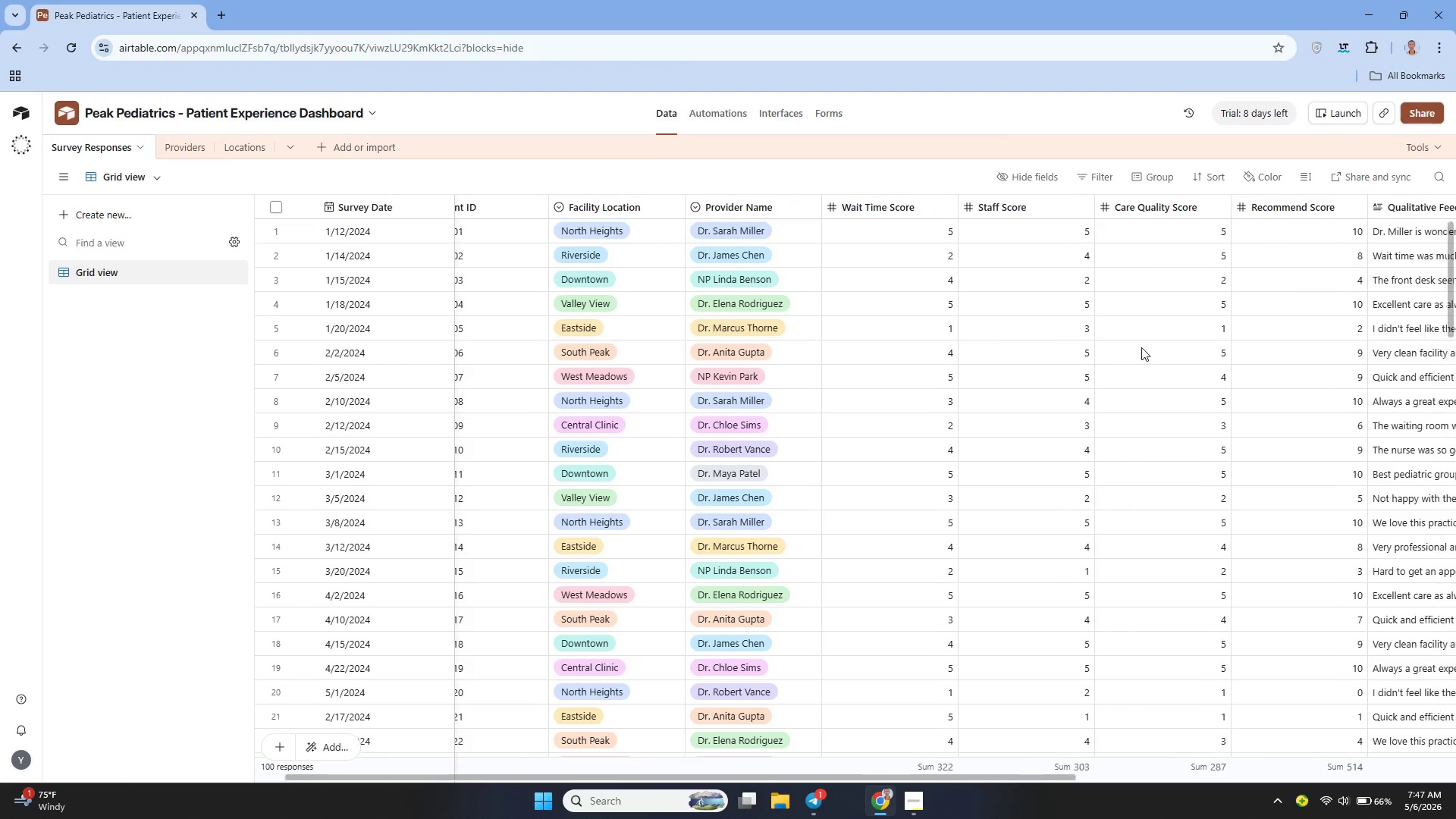 
wait(38.76)
 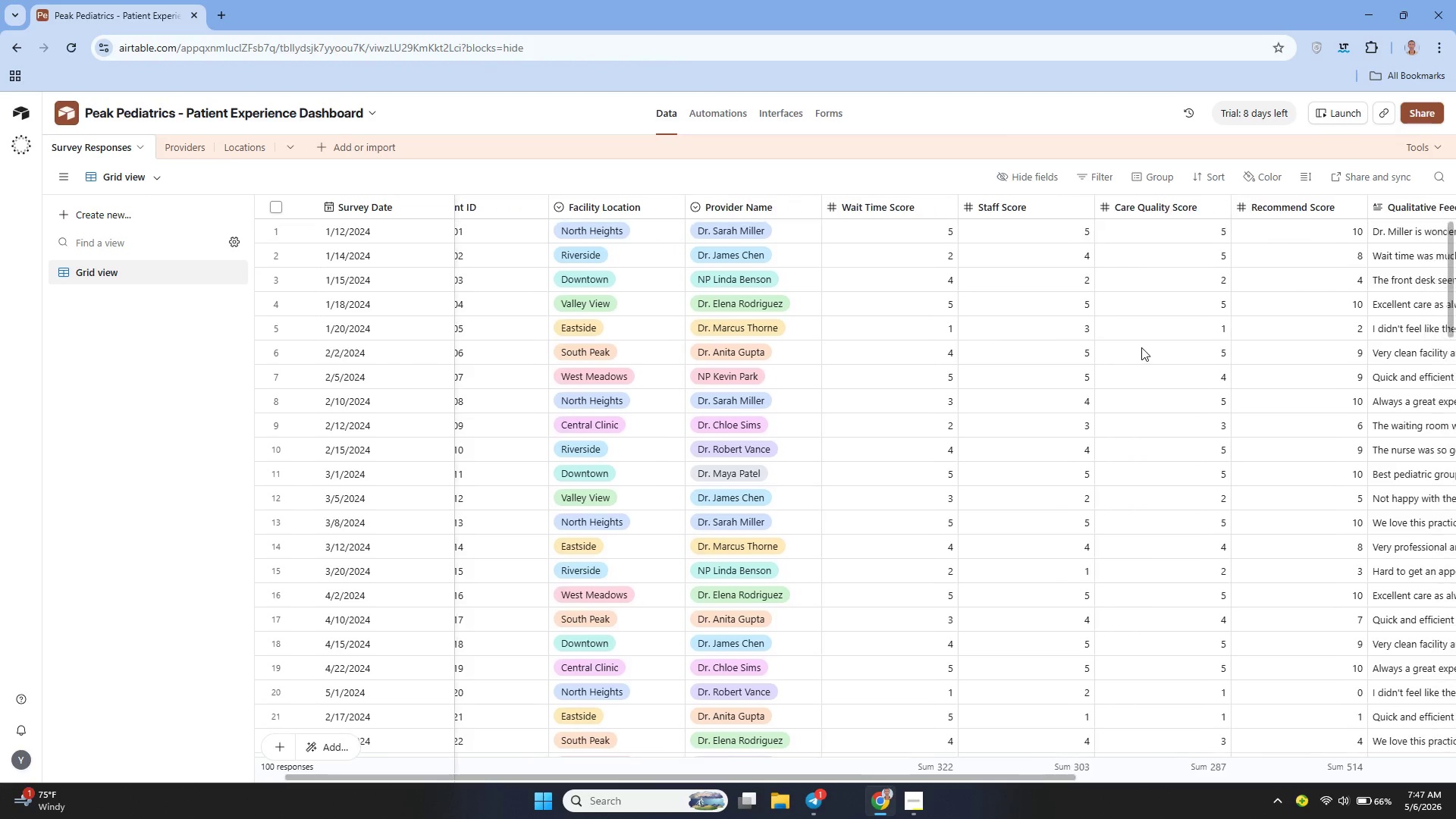 
mouse_move([1236, 208])
 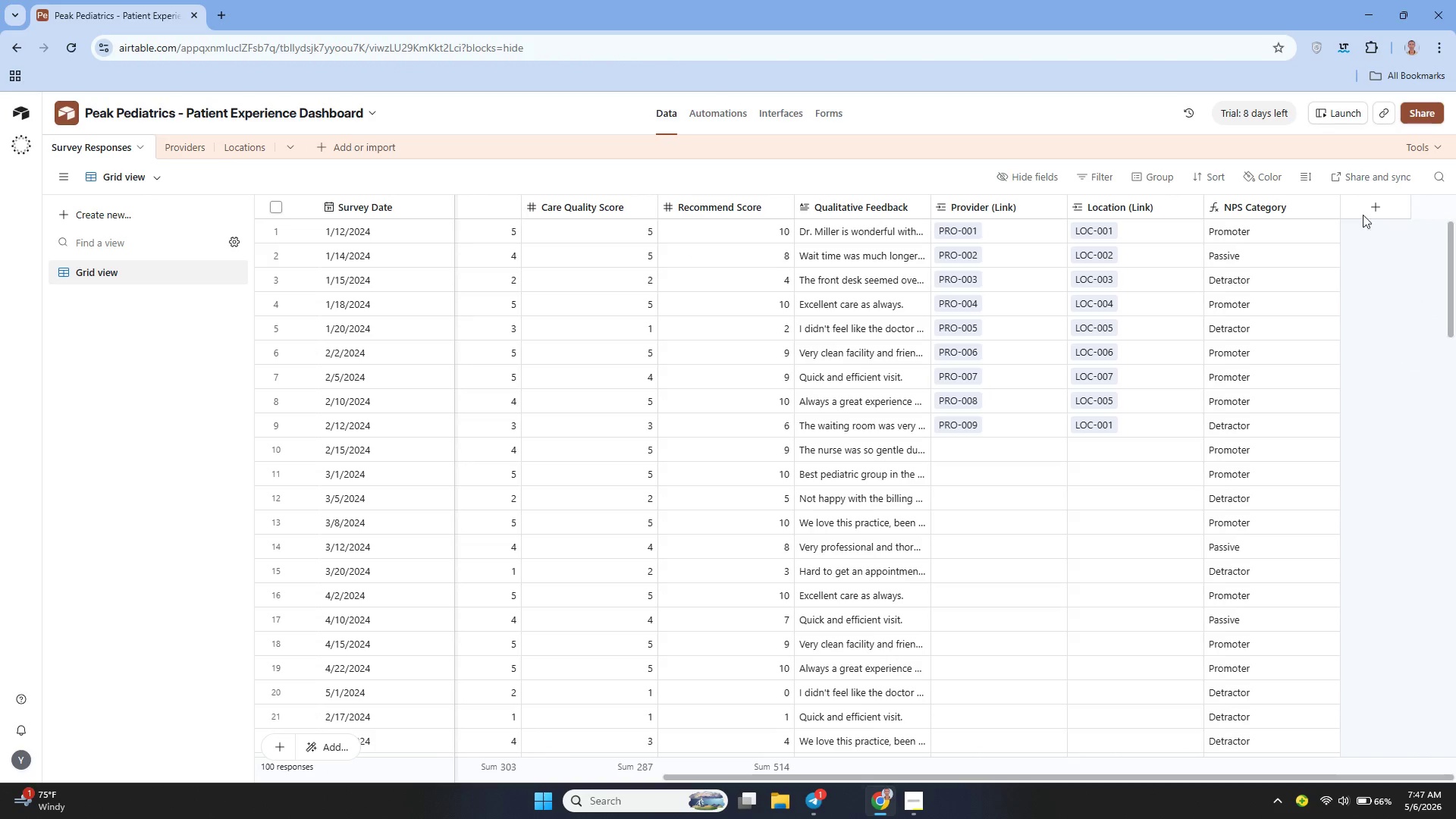 
left_click([1374, 202])
 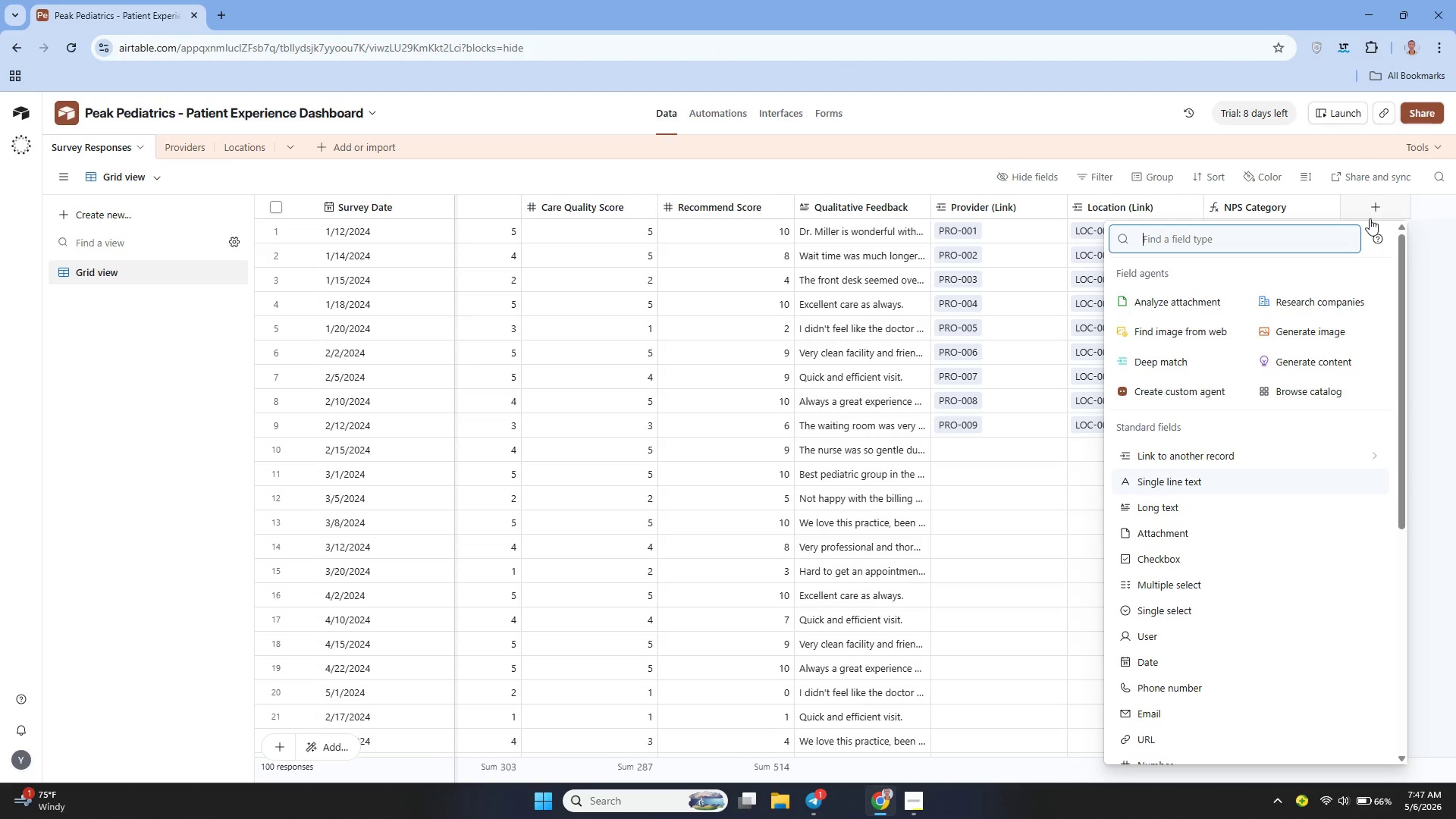 
mouse_move([1335, 268])
 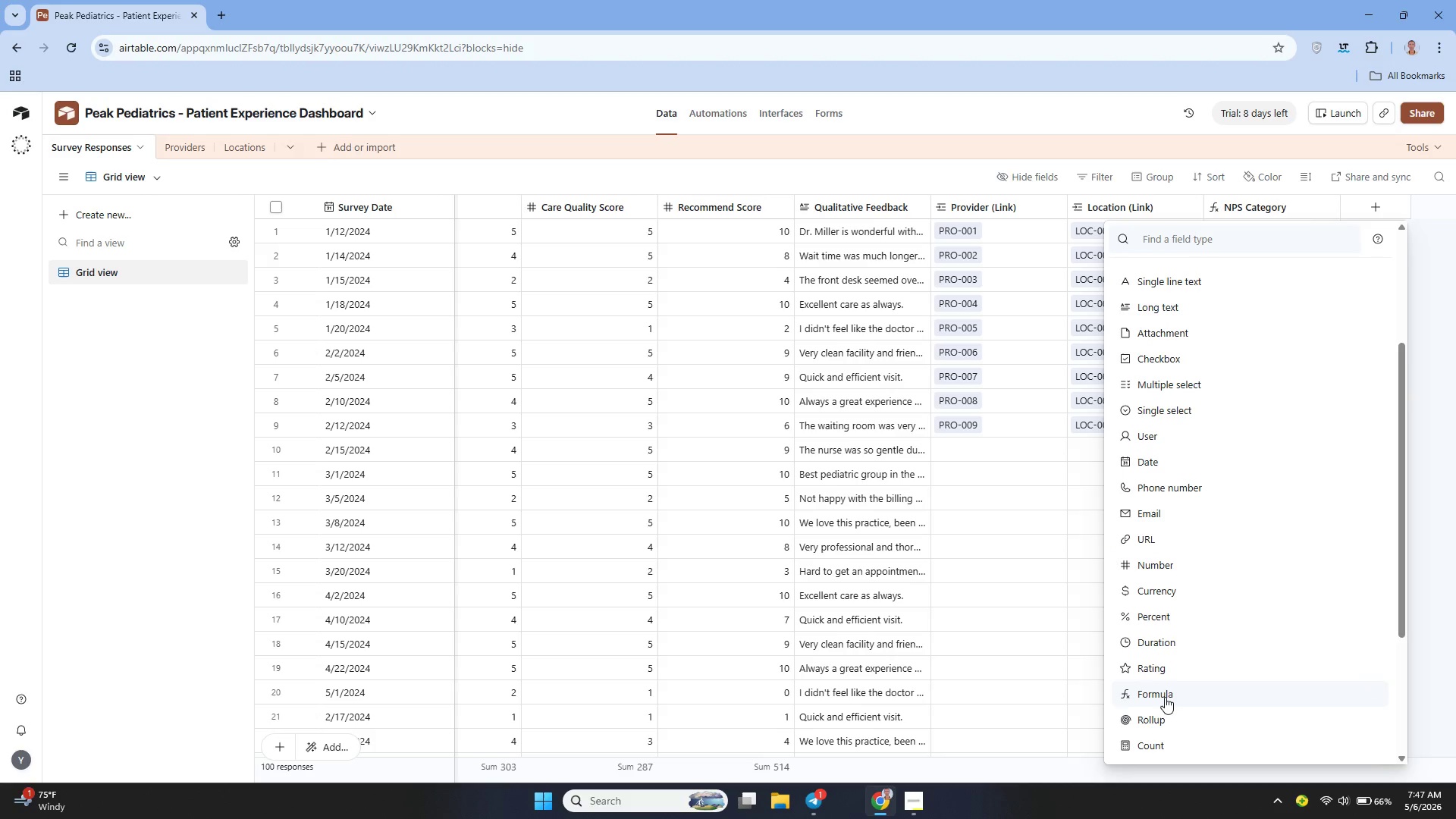 
left_click([1165, 697])
 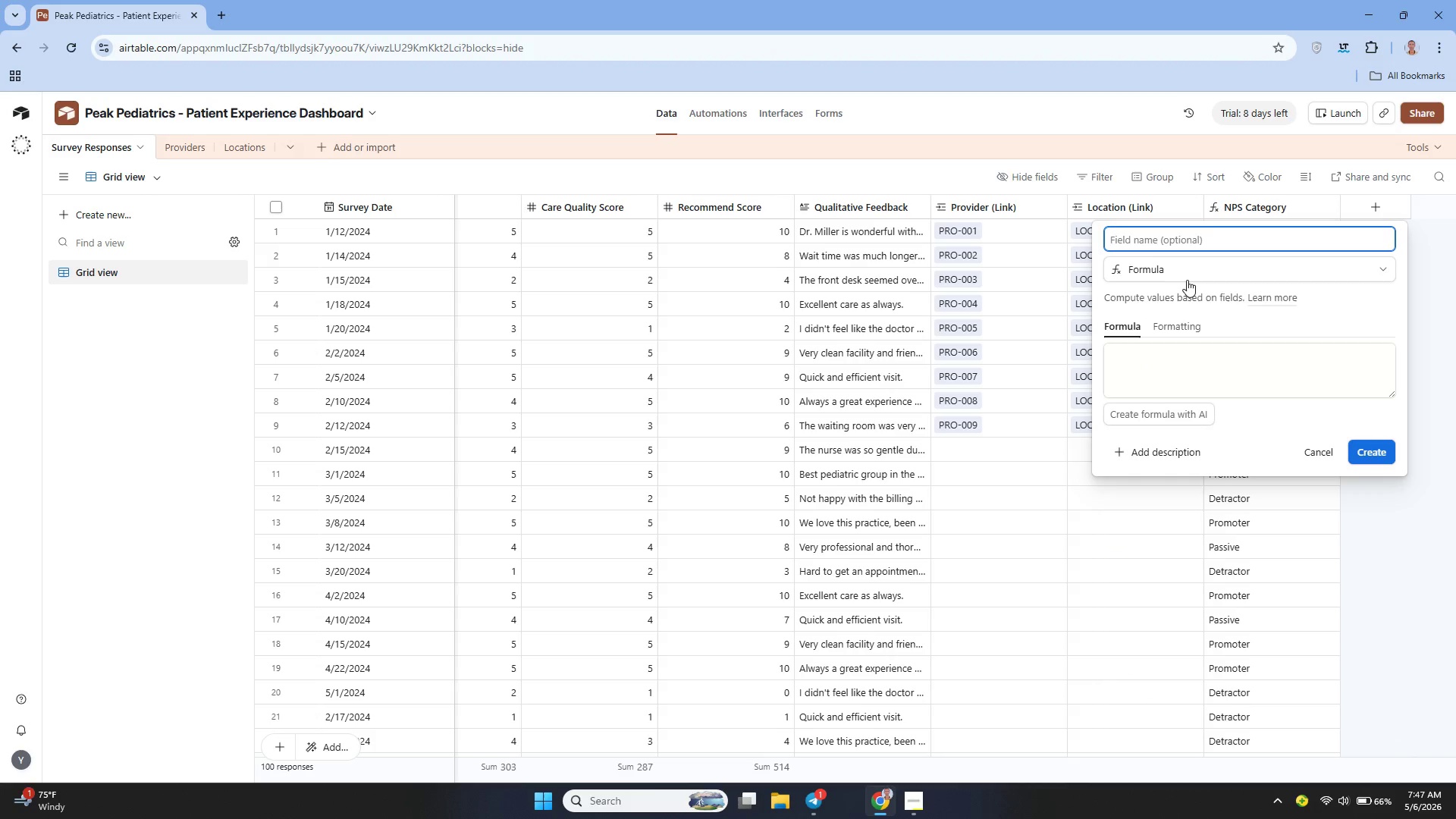 
type(Experience Index)
 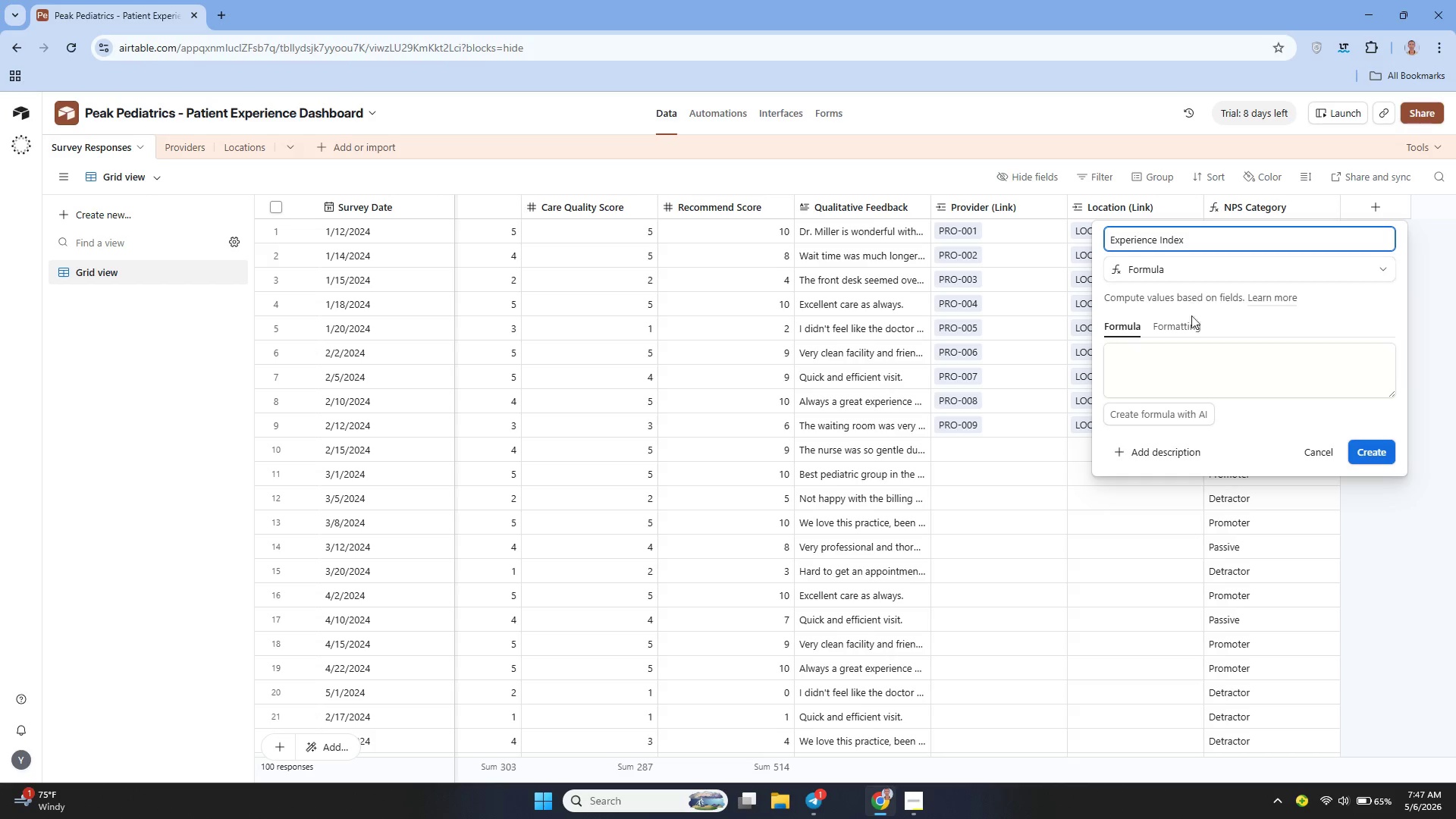 
left_click([1177, 356])
 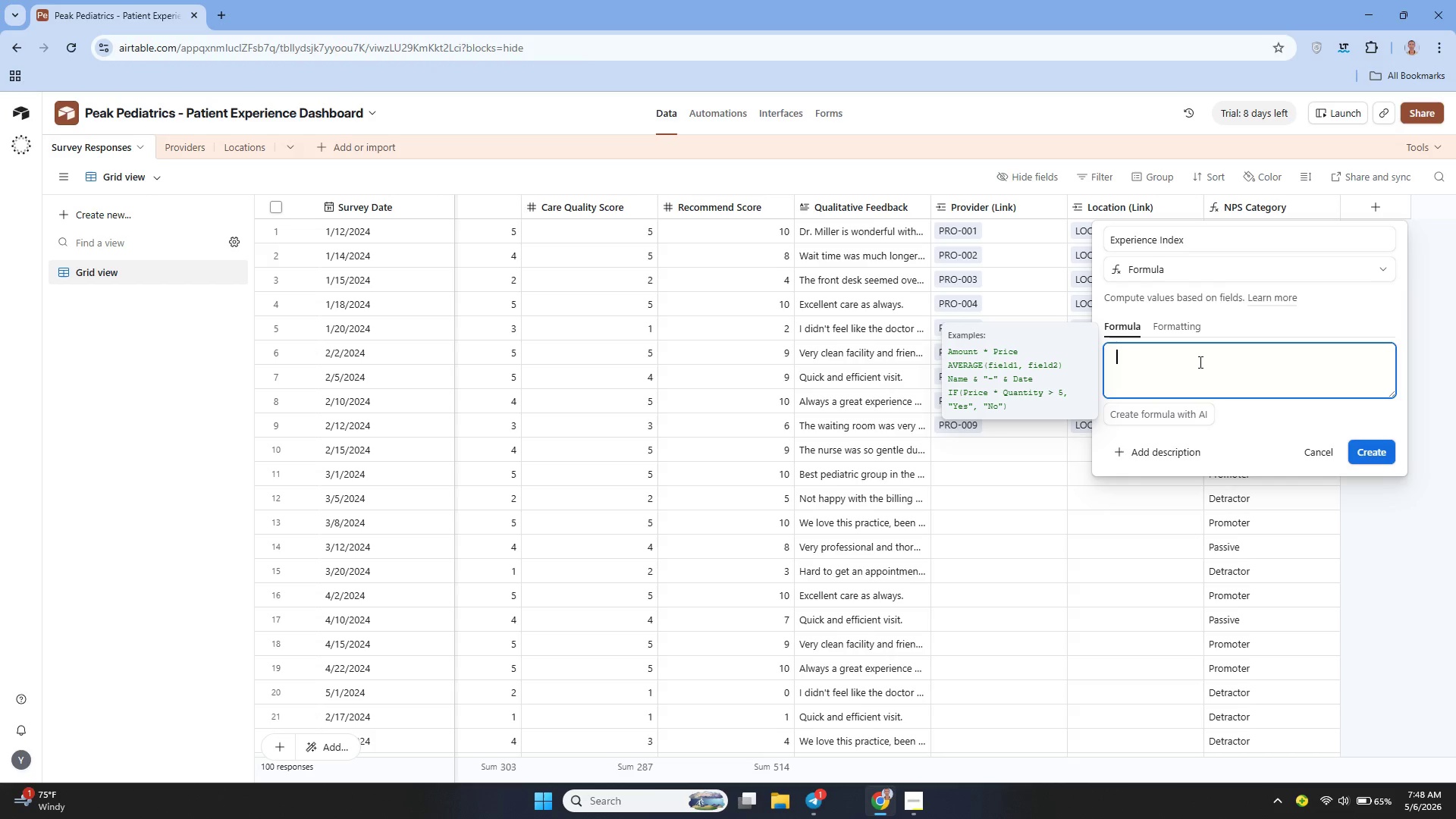 
wait(10.2)
 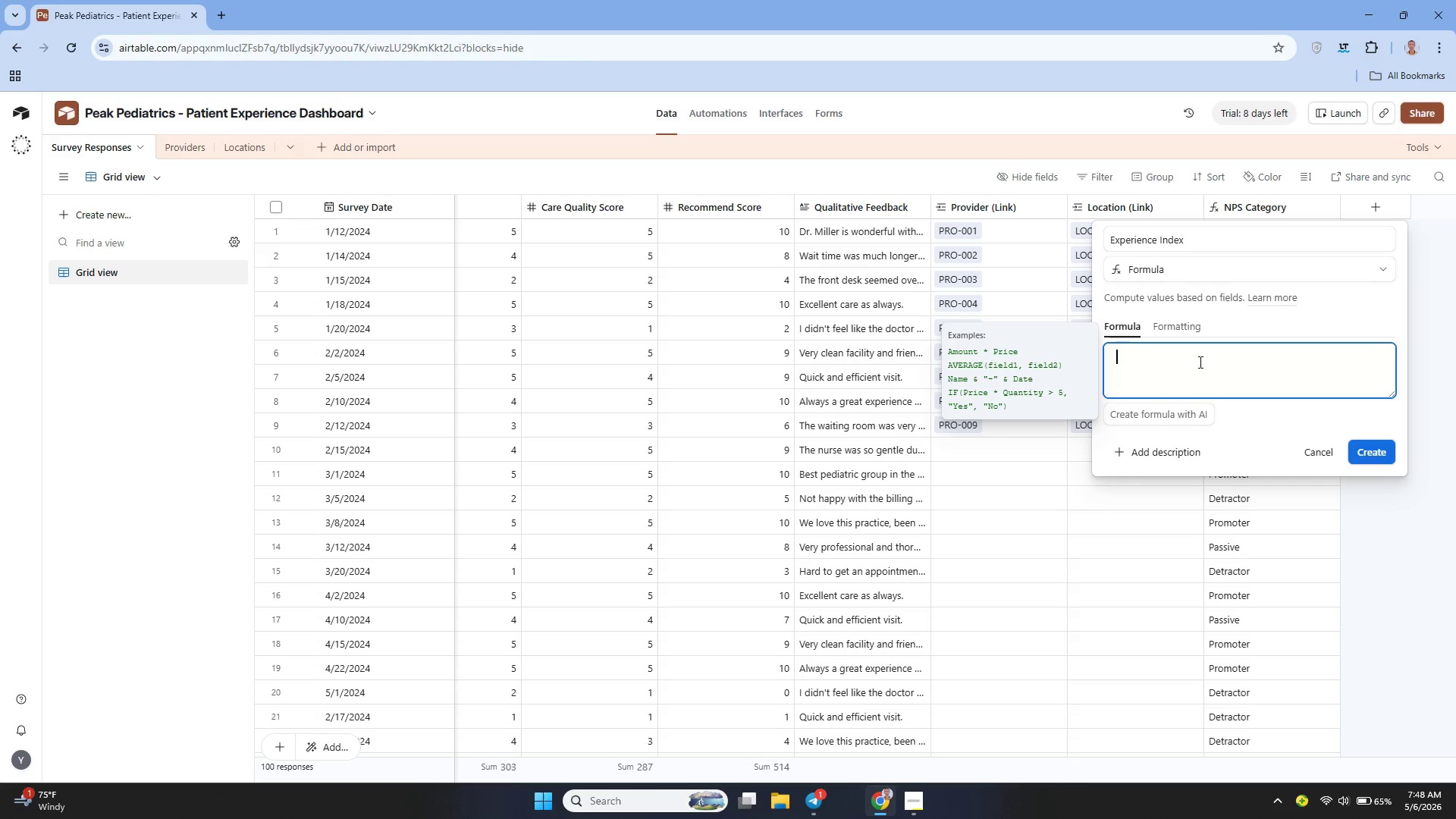 
type(({Wait Time Score)
 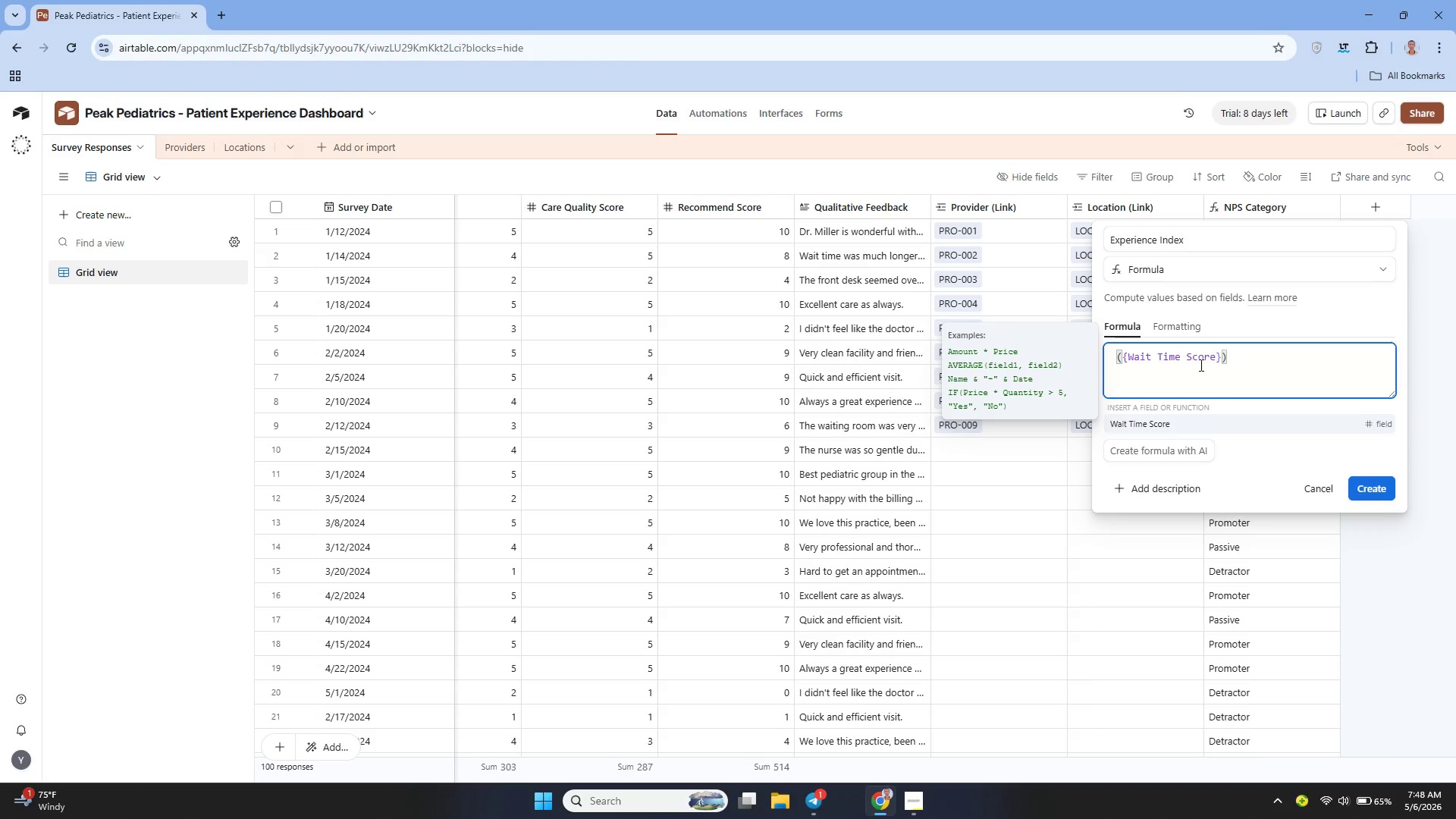 
key(ArrowRight)
 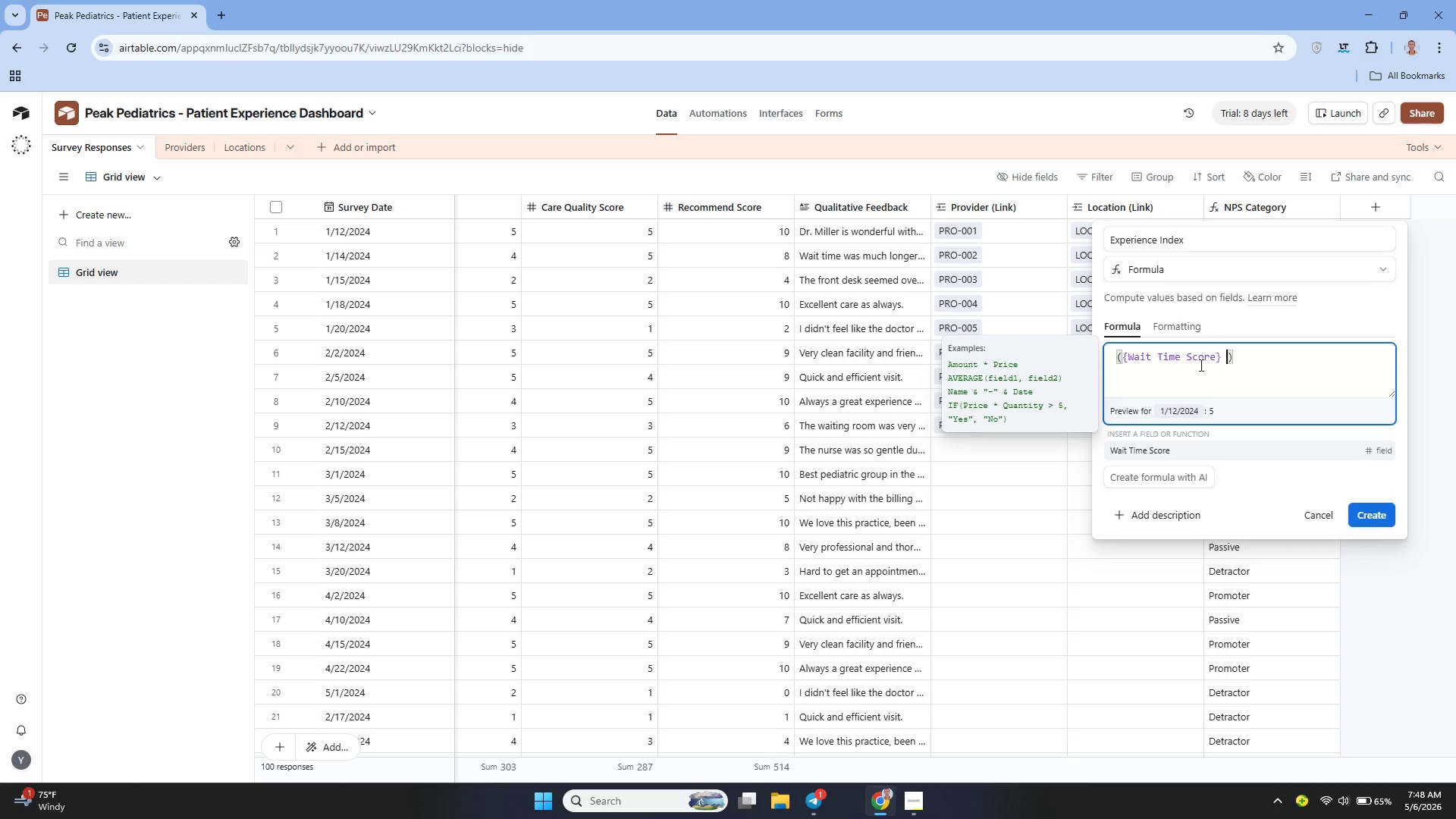 
type( + {Staff Score)
 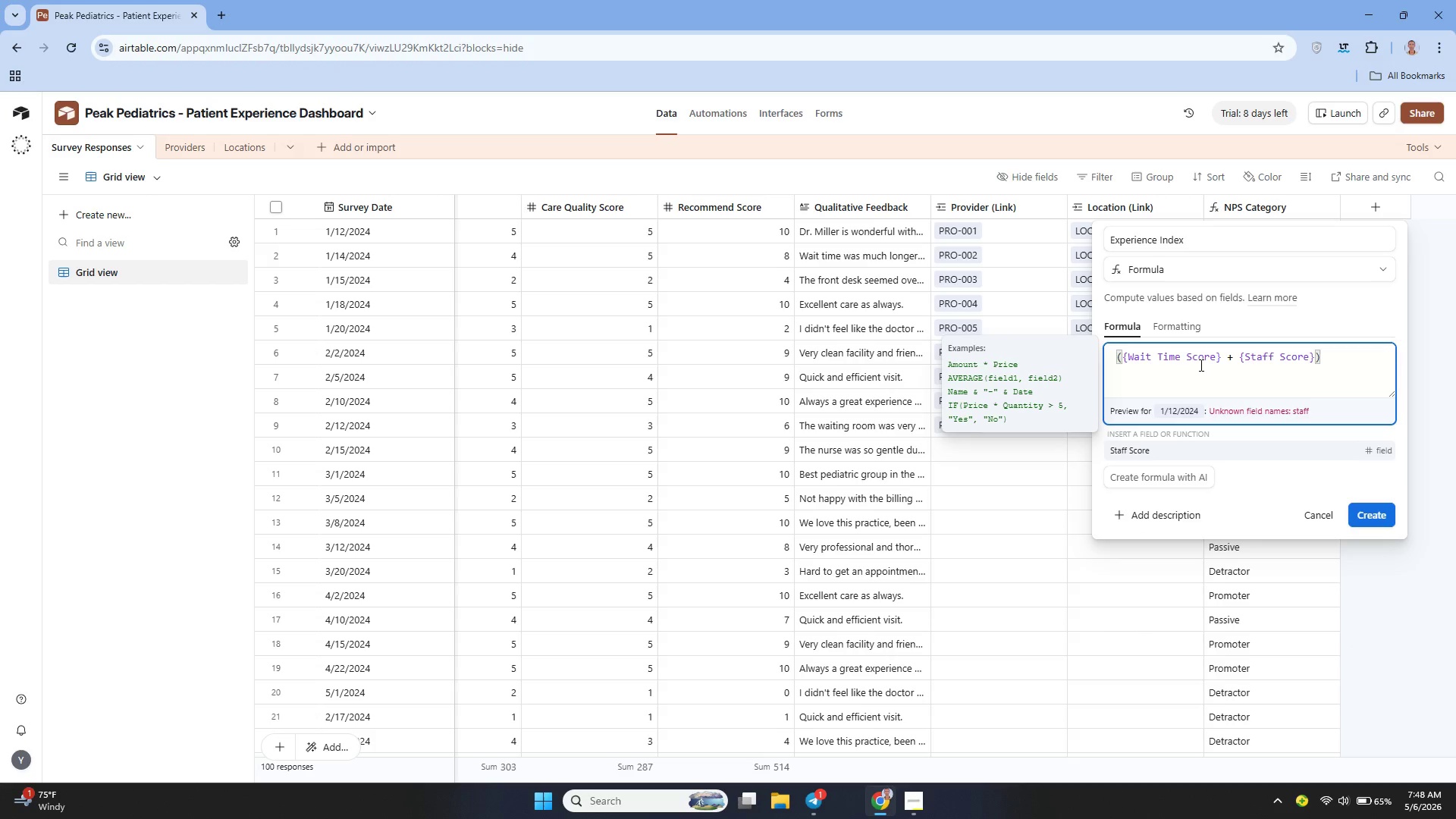 
key(ArrowRight)
 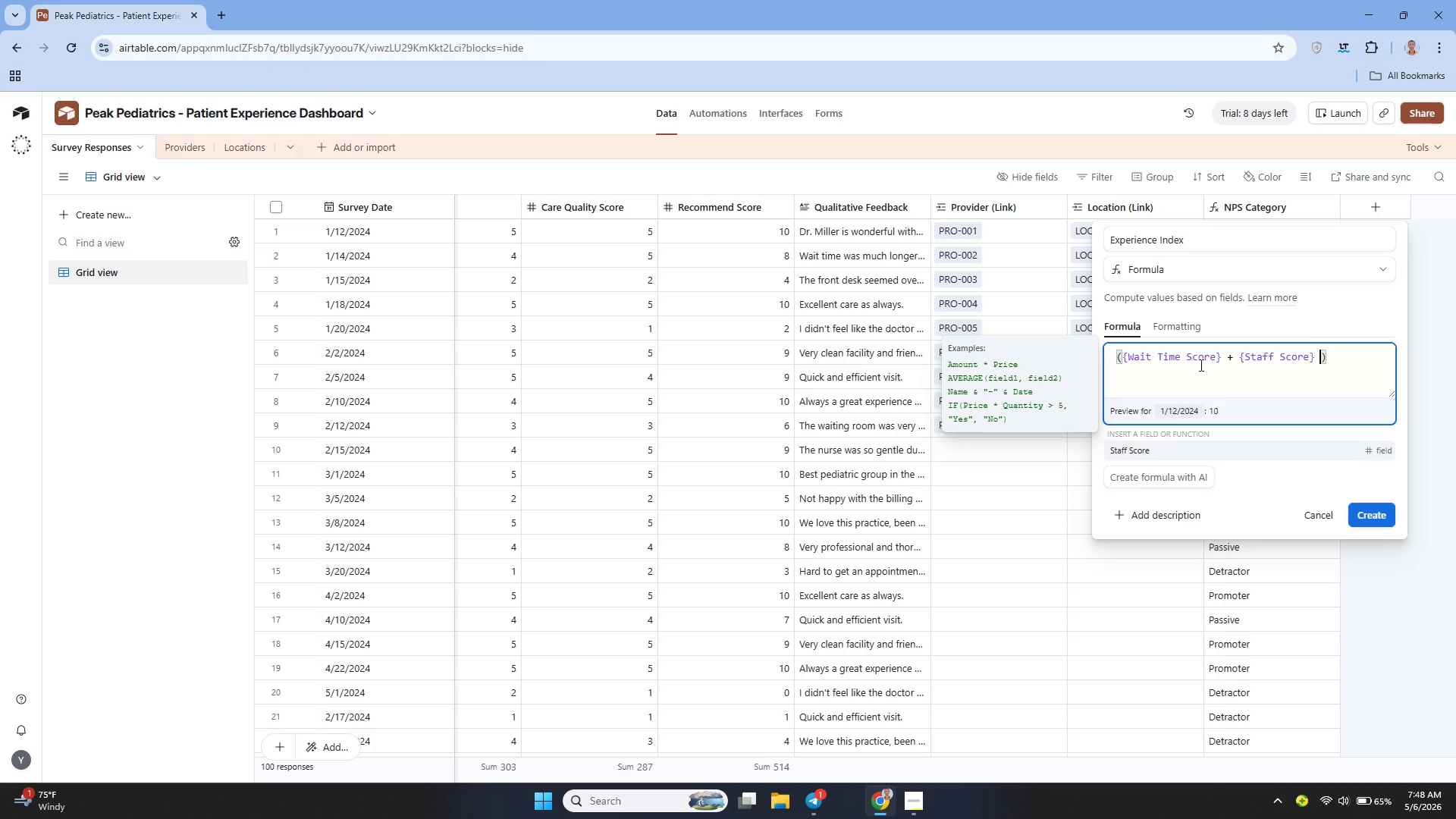 
type( + {Care Quality Score)
 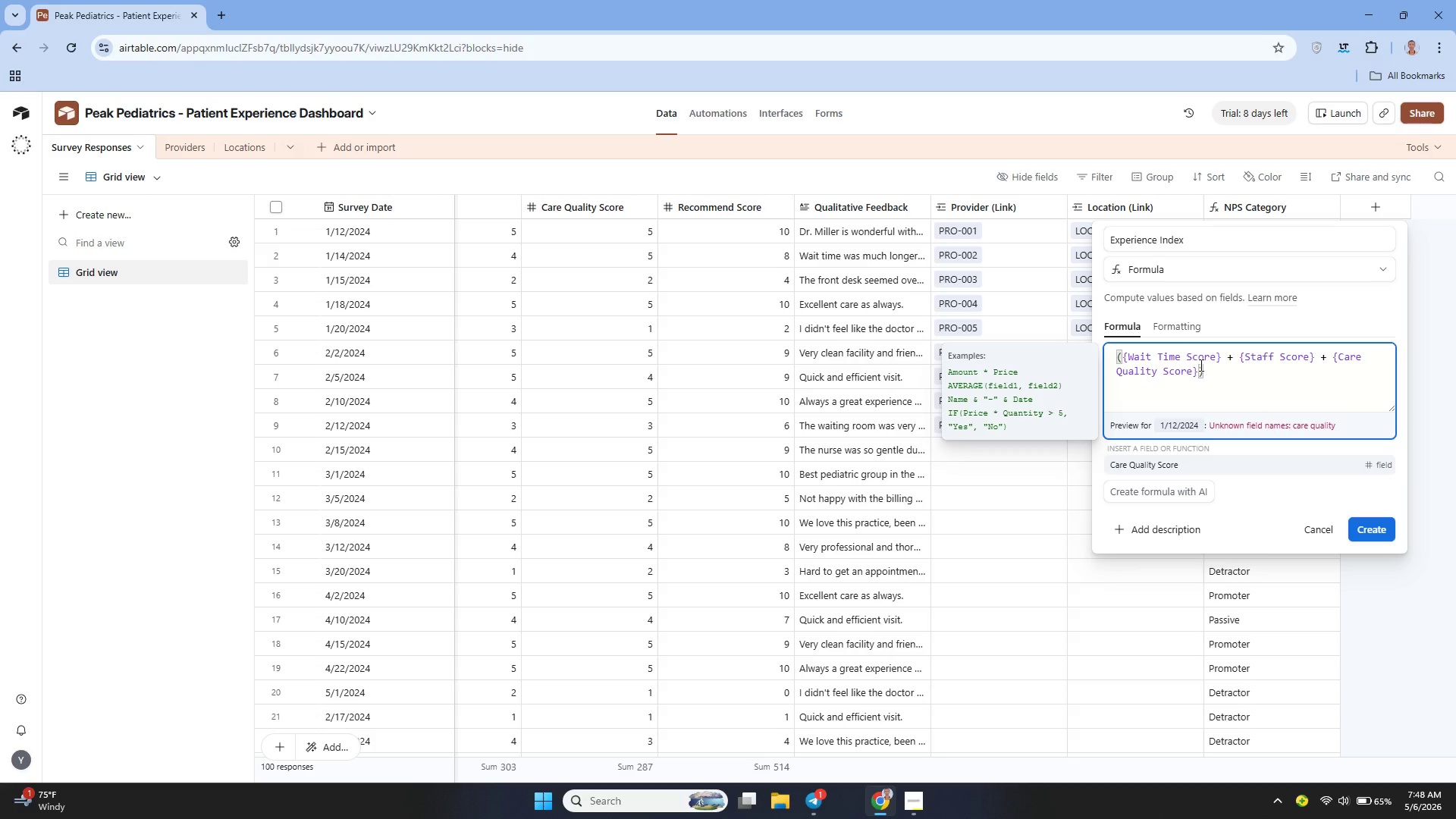 
key(ArrowRight)
 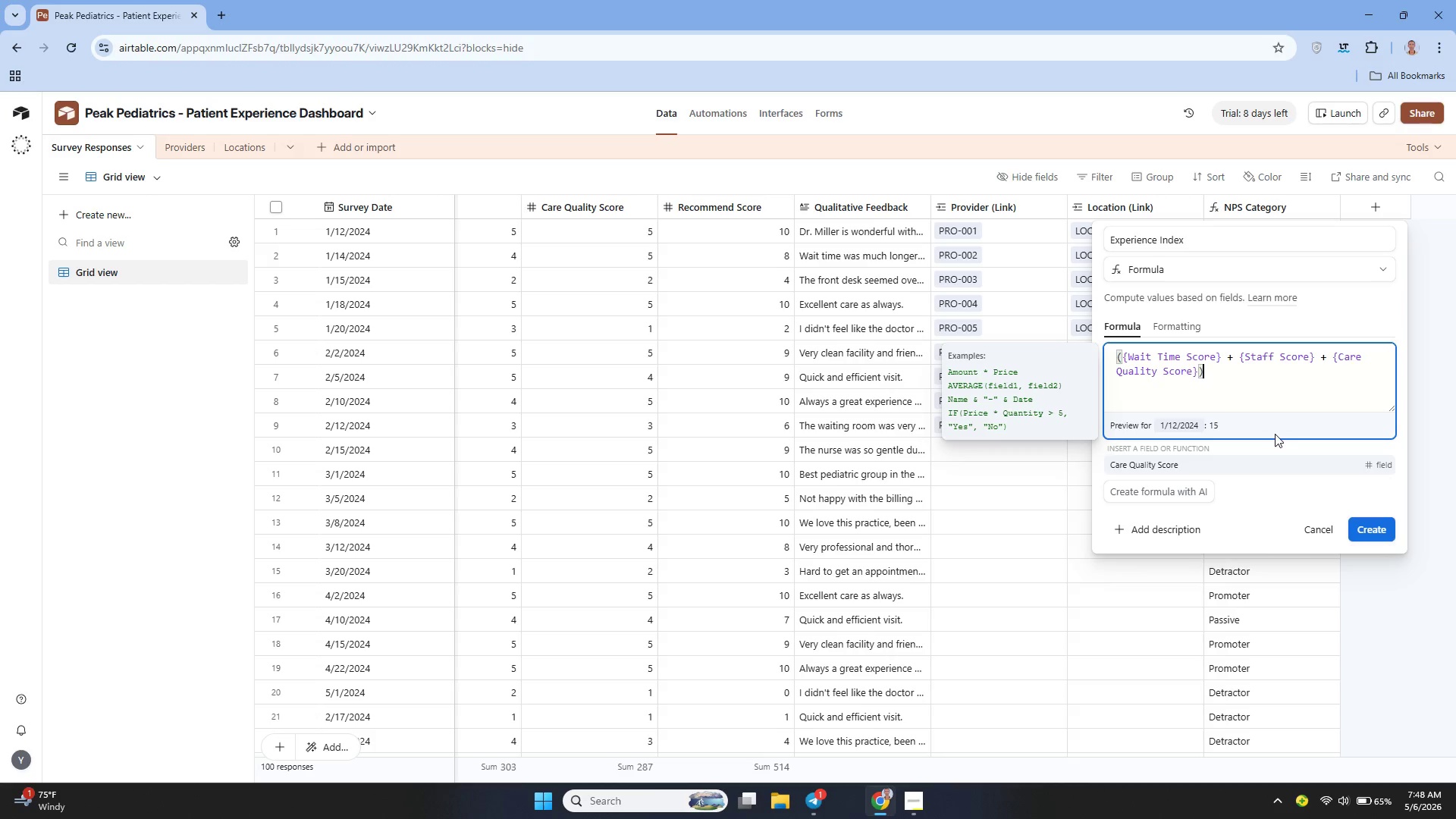 
key(ArrowRight)
 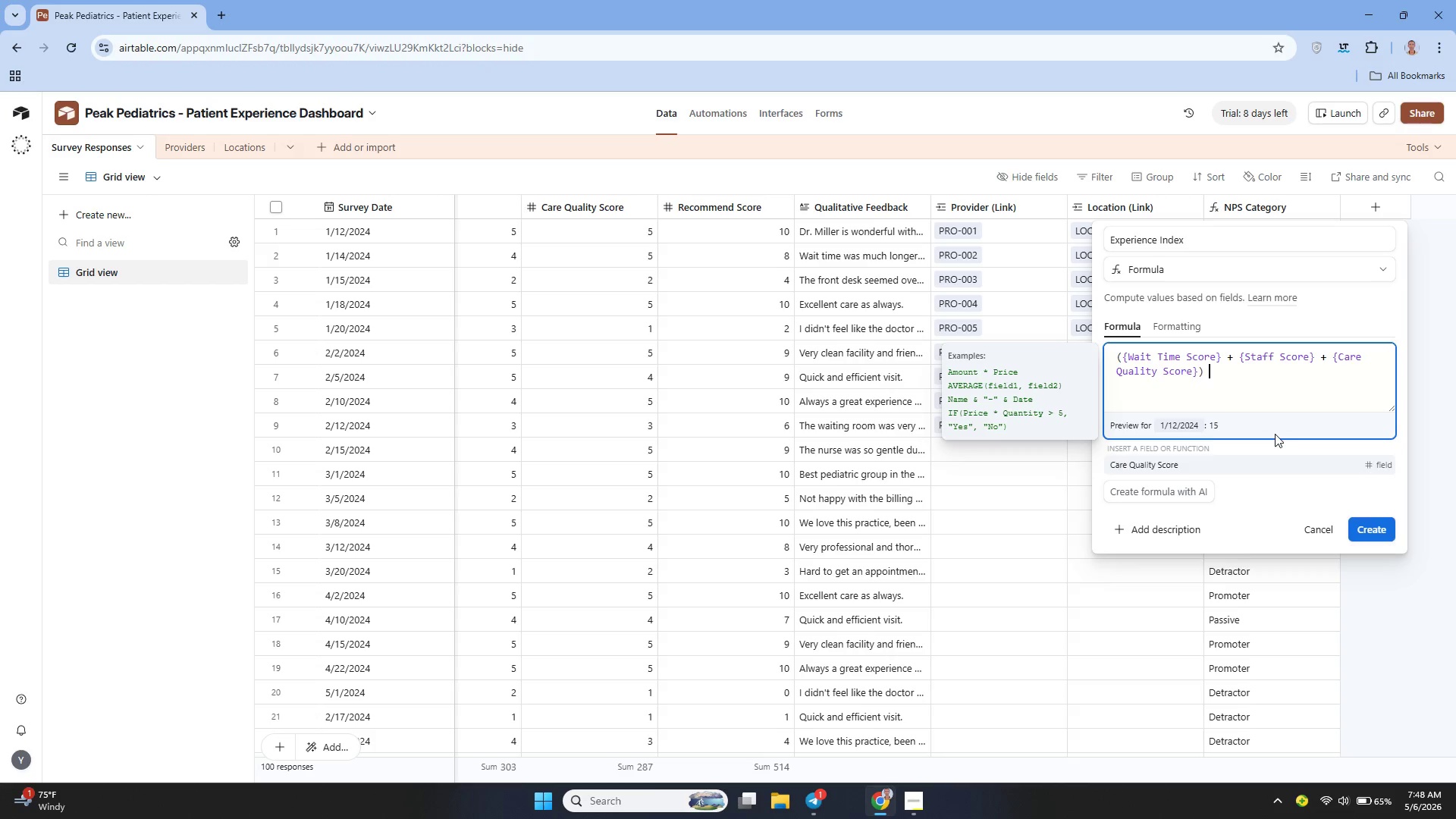 
key(Space)
 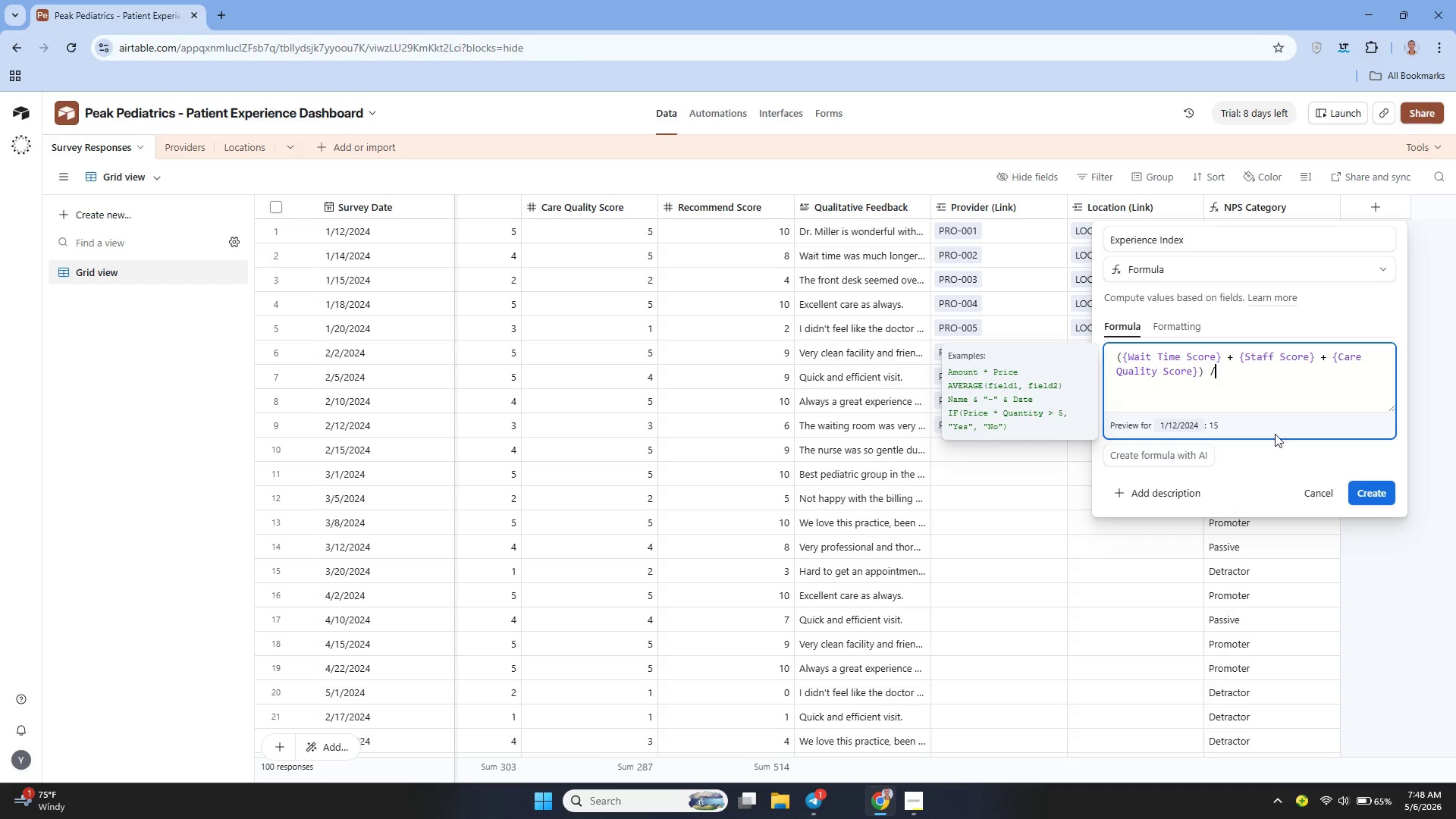 
key(Slash)
 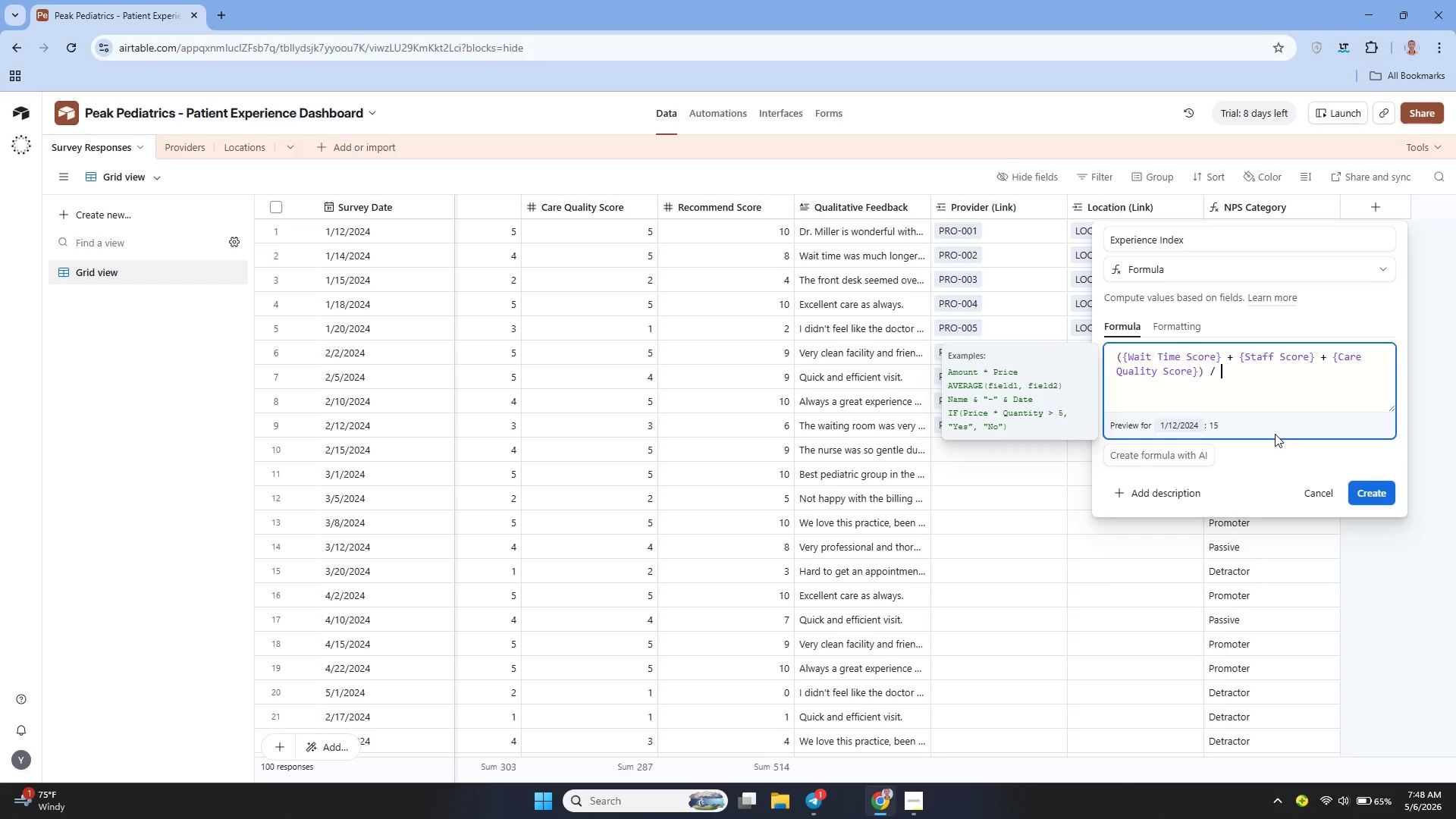 
key(Space)
 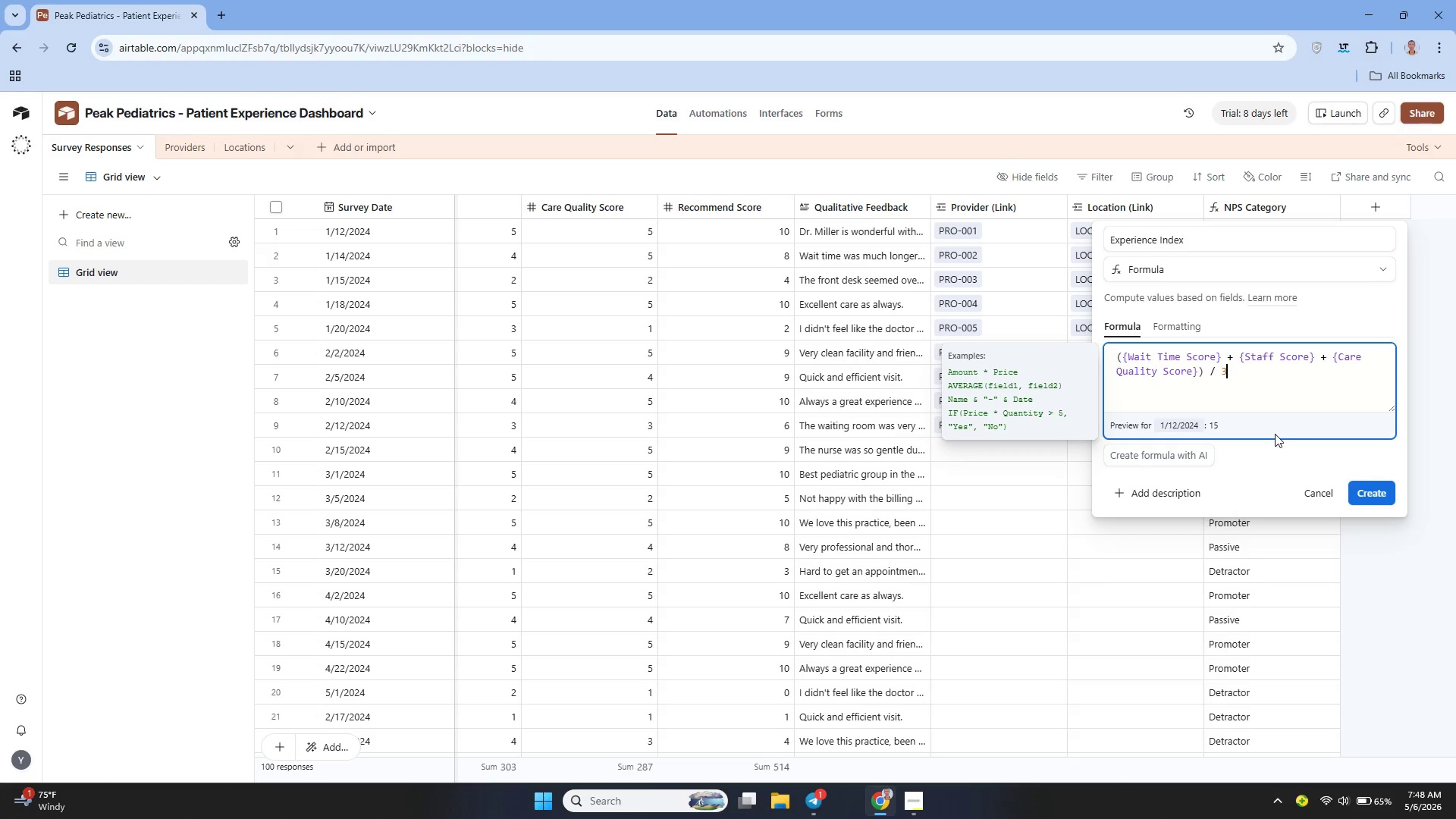 
key(3)
 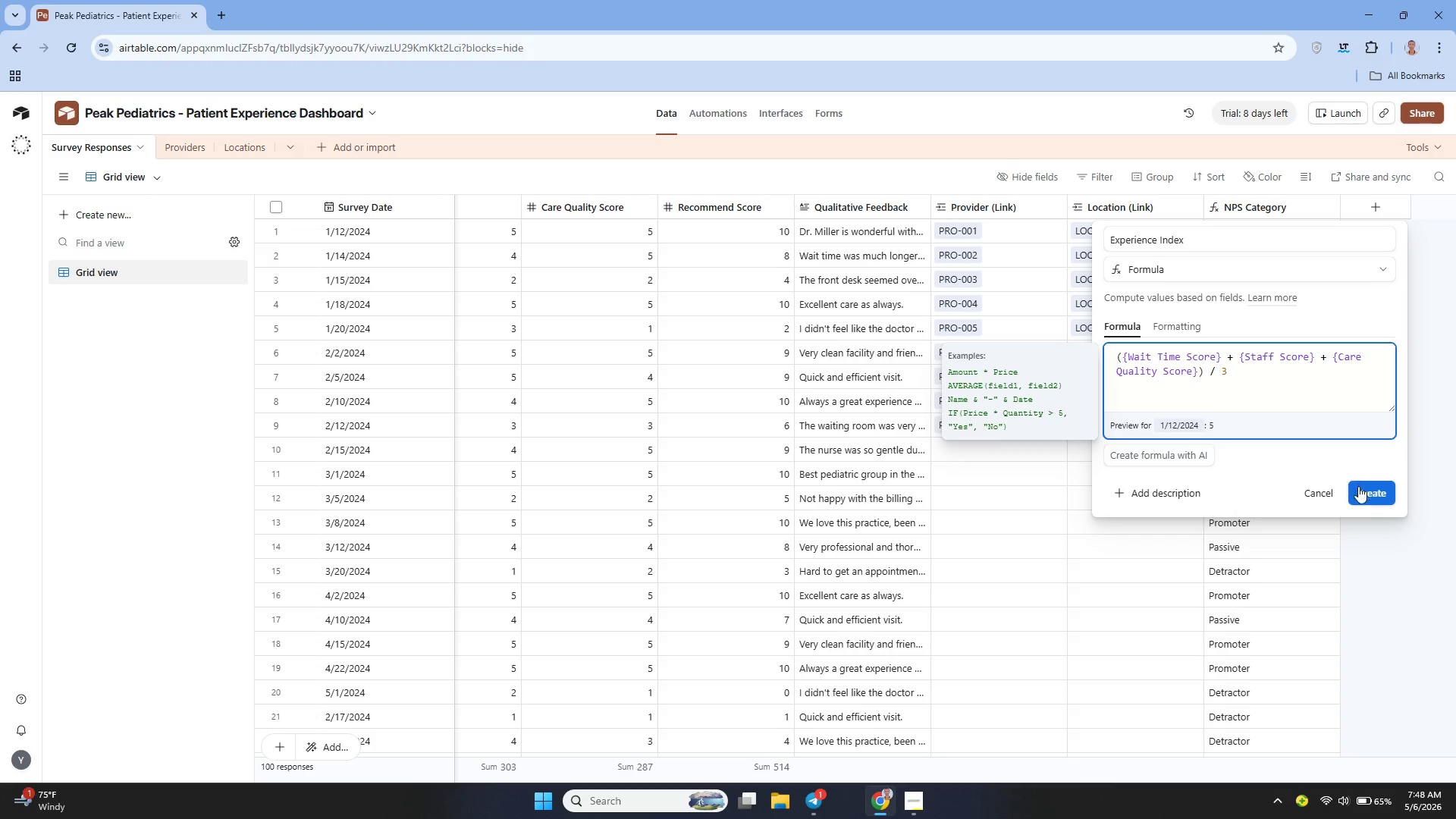 
left_click([1367, 494])
 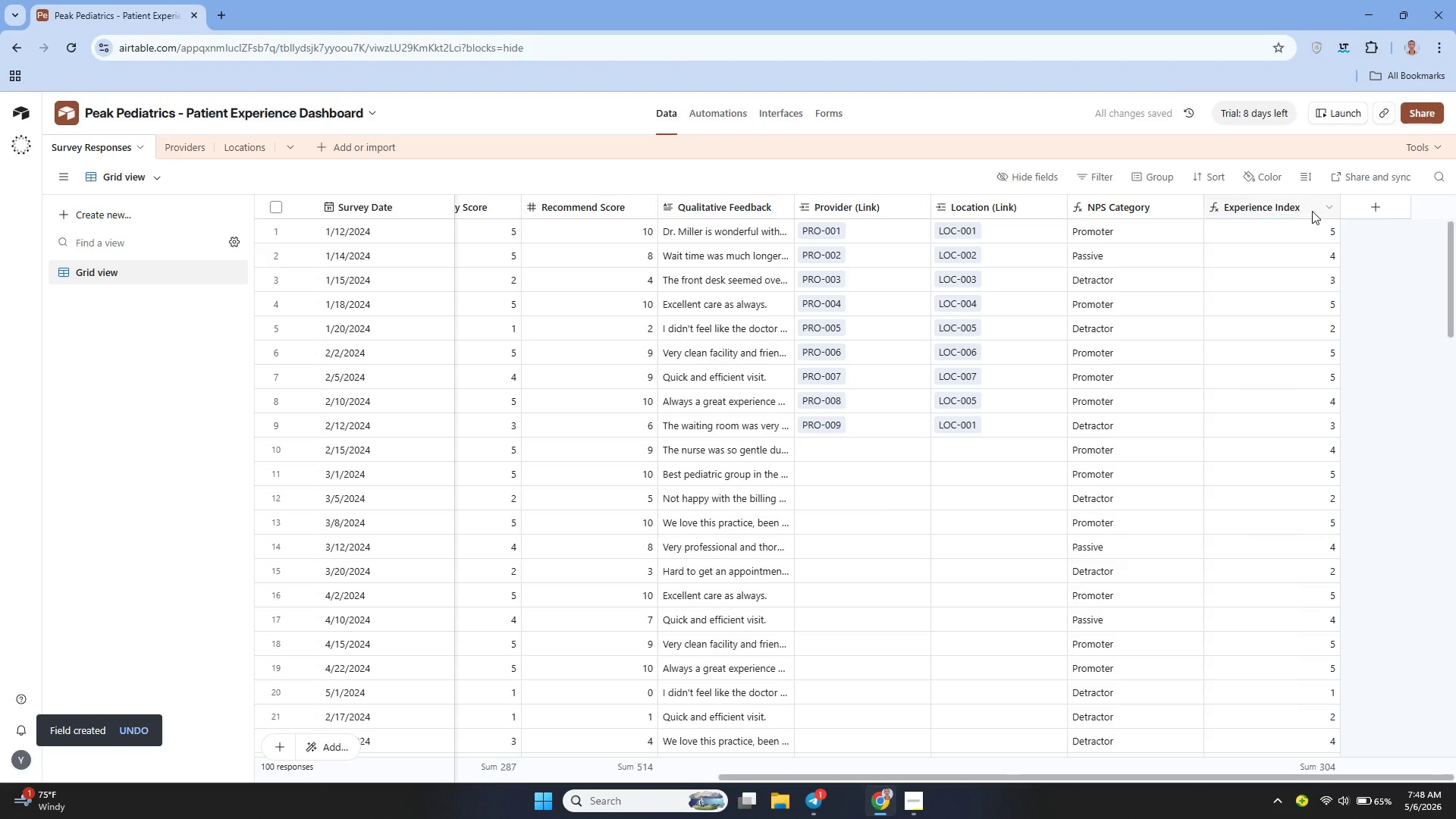 
left_click([1329, 210])
 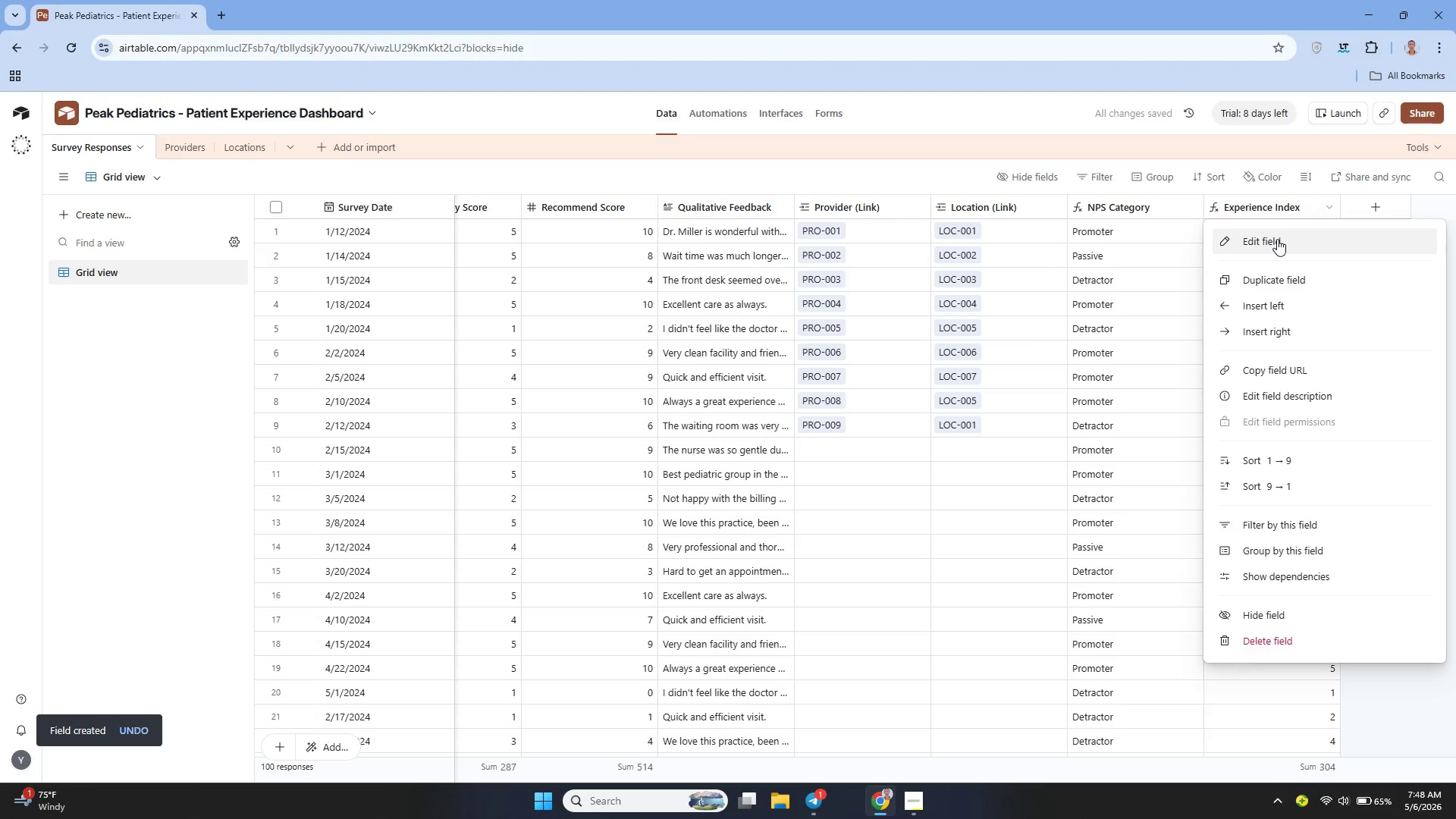 
left_click([1277, 239])
 